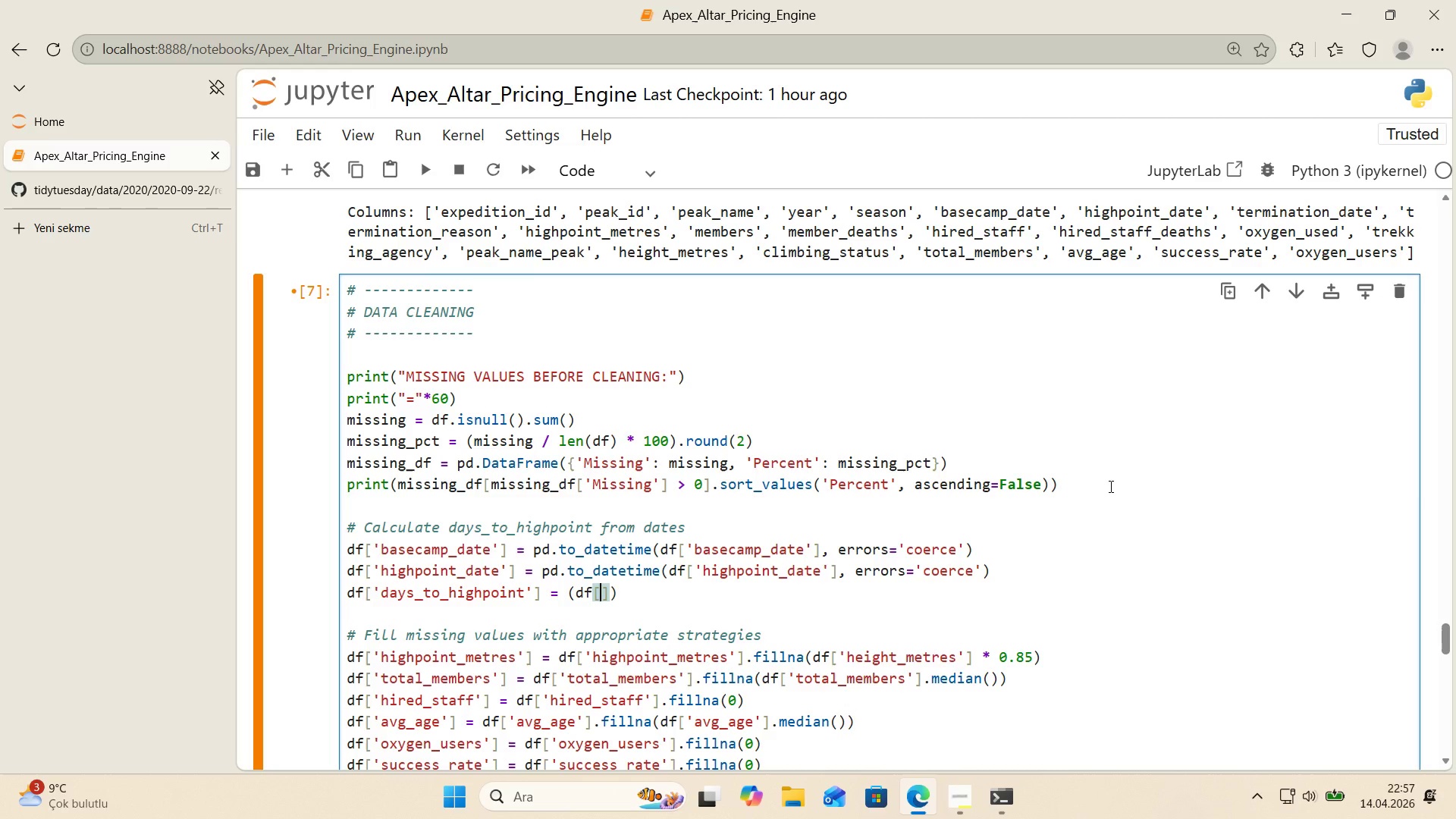 
type(@@)
 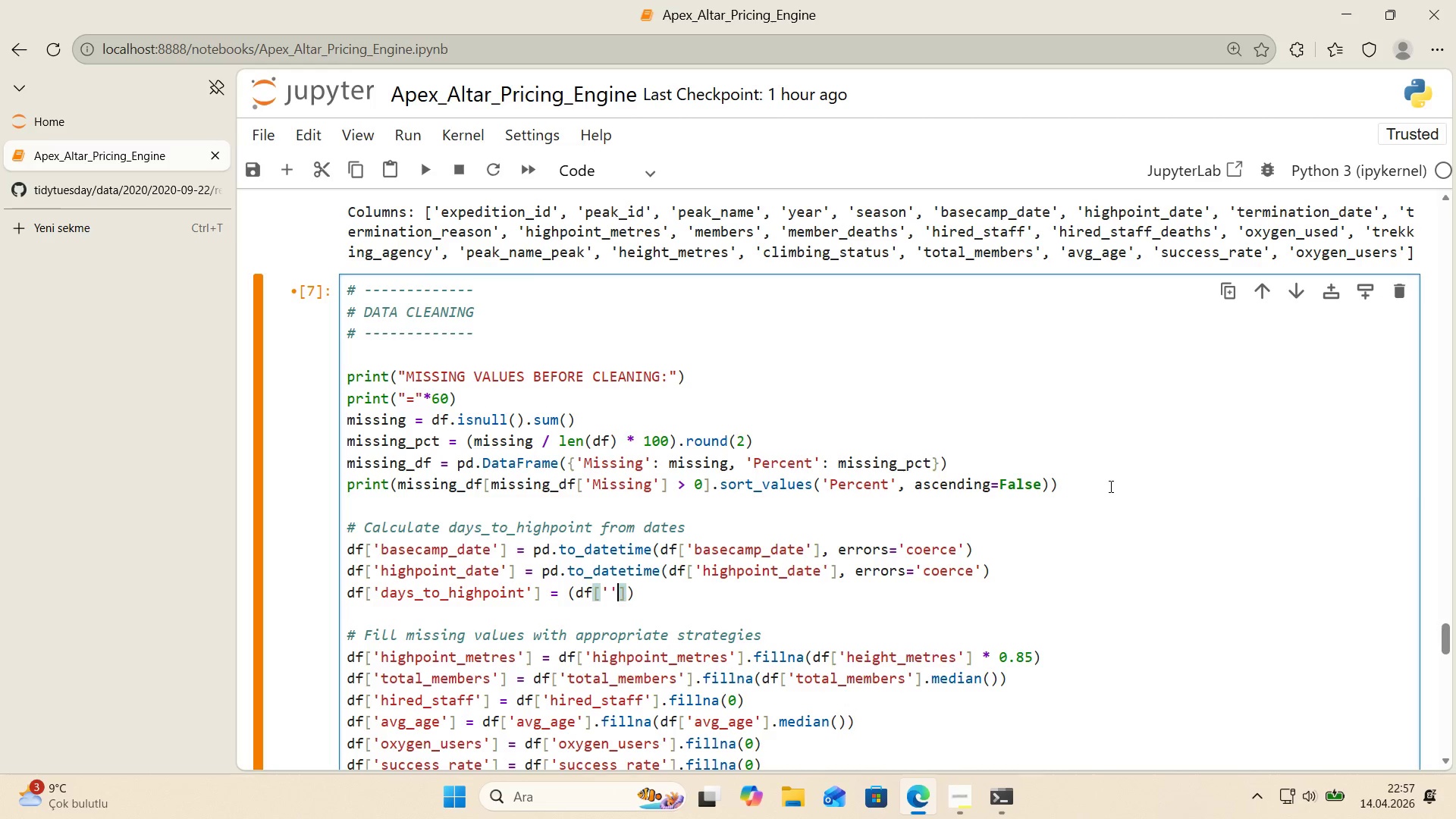 
key(ArrowLeft)
 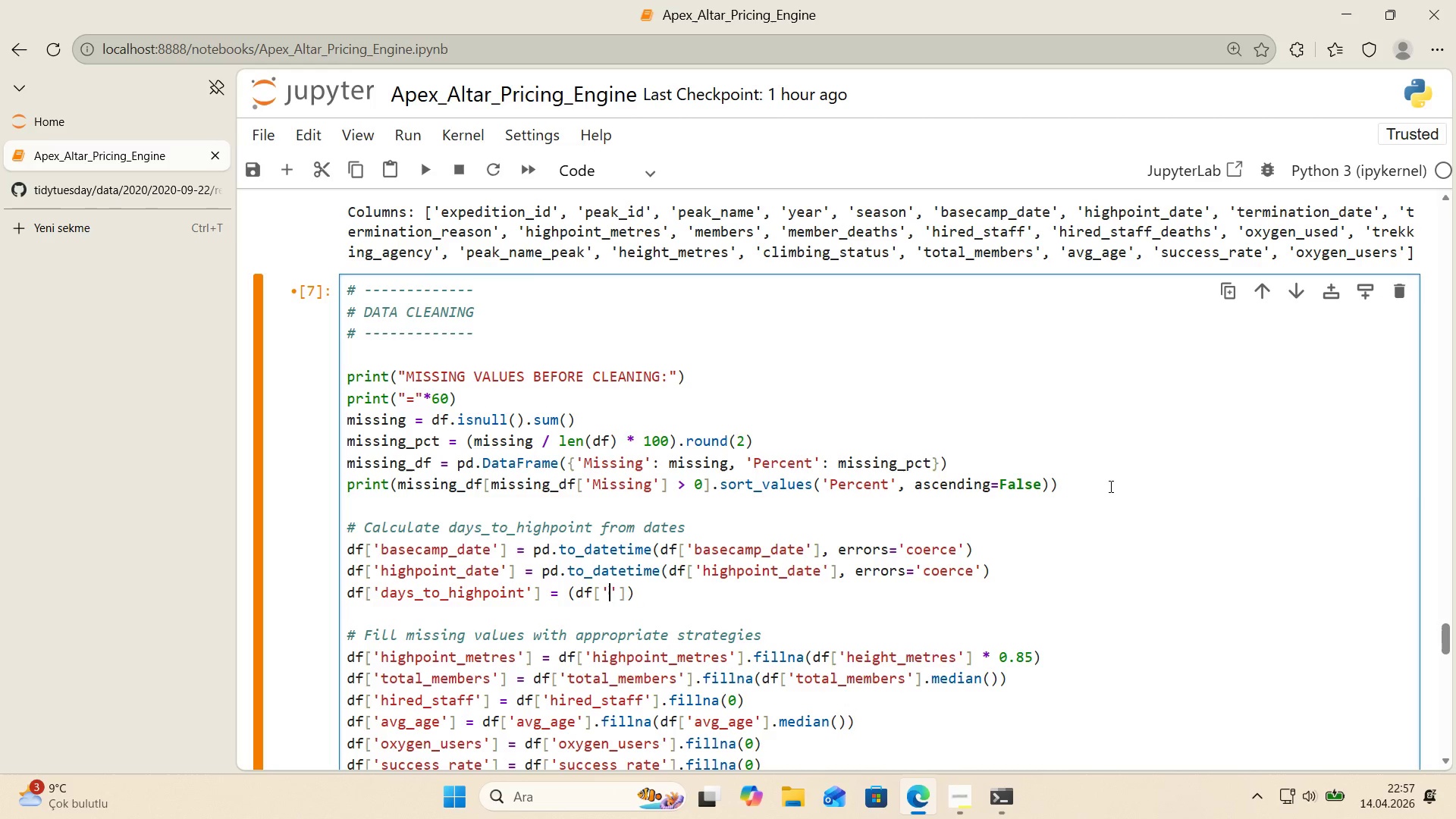 
type(h'ghpo'nt_date)
 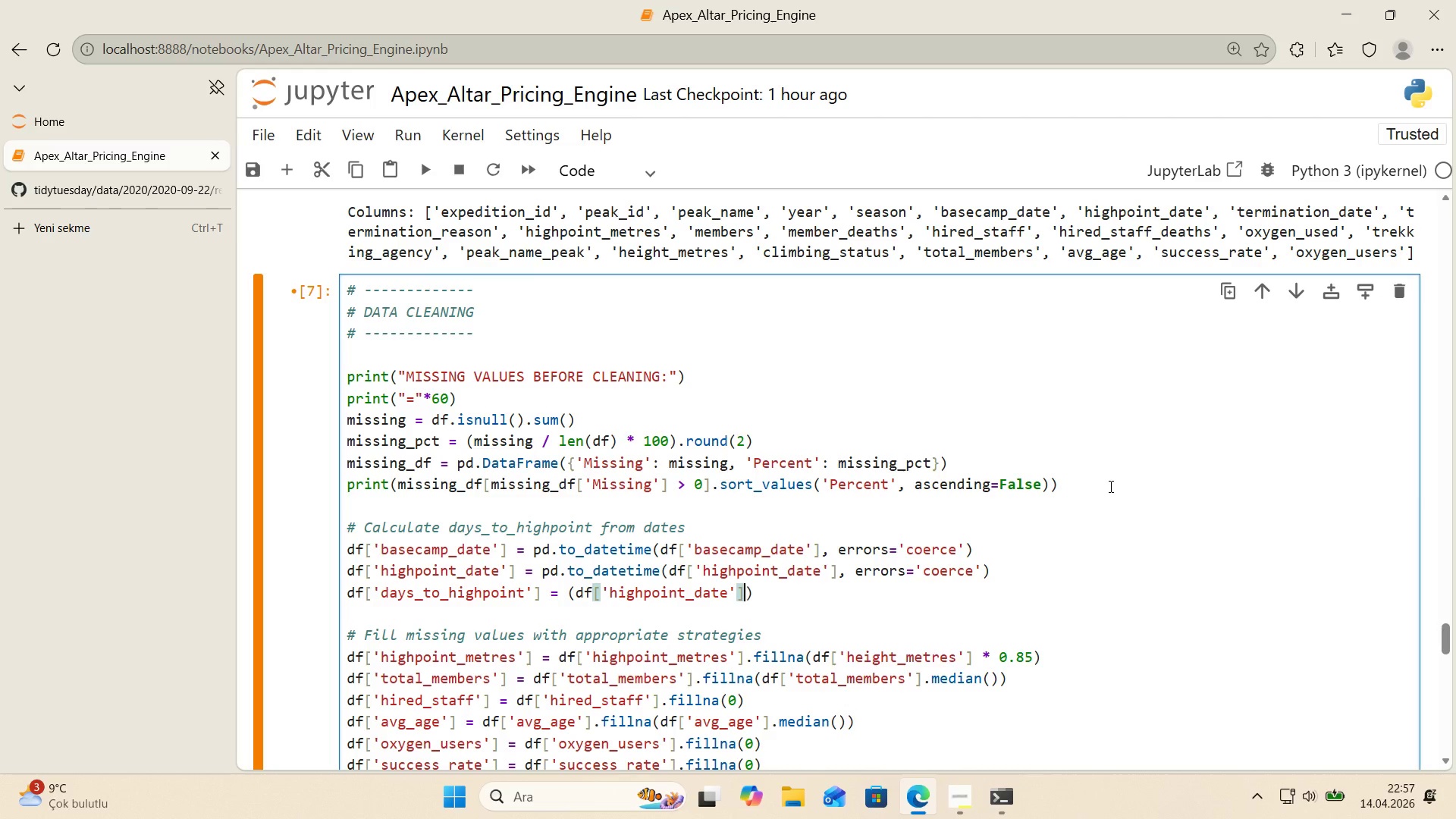 
 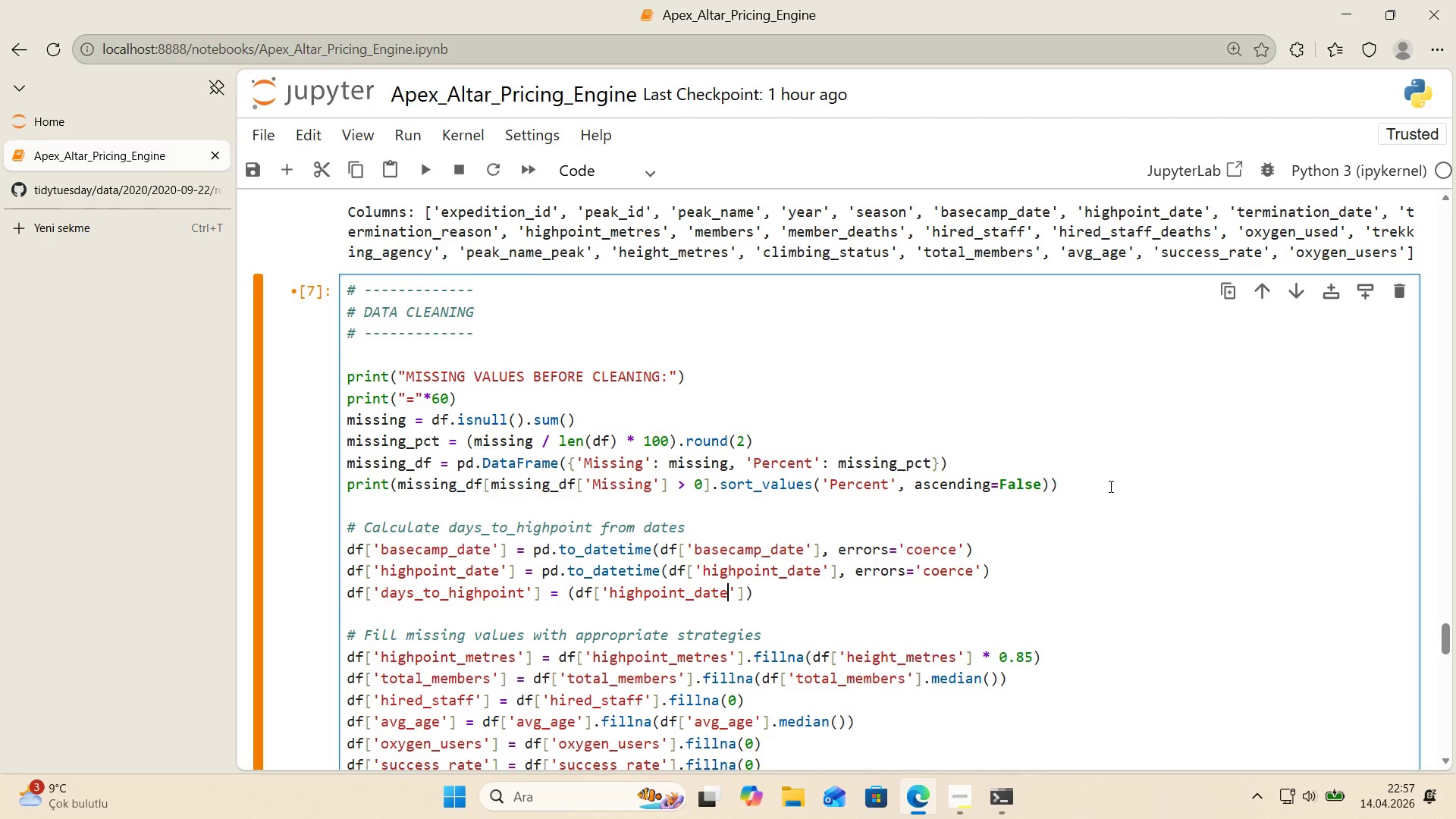 
key(ArrowRight)
 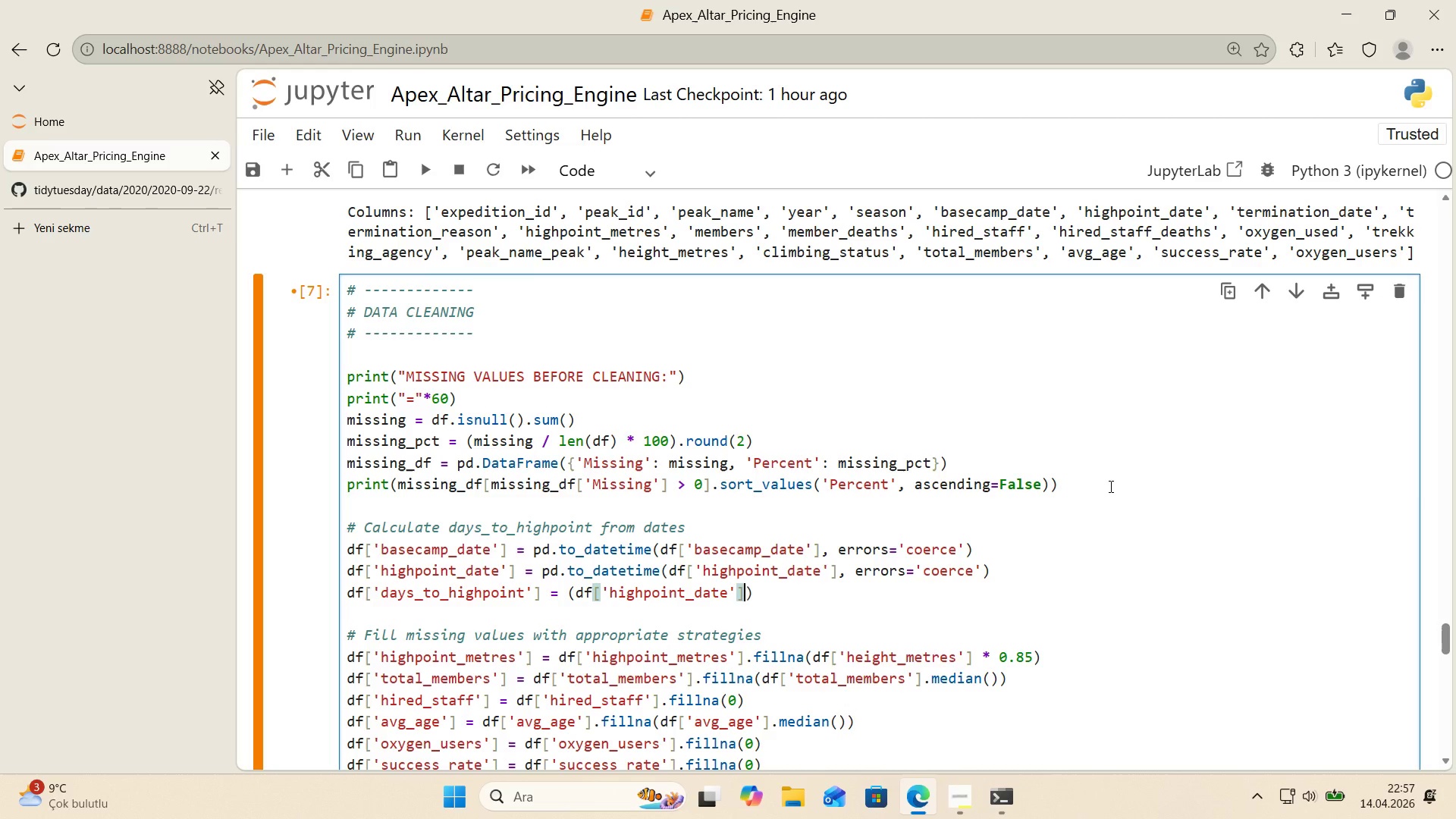 
key(ArrowRight)
 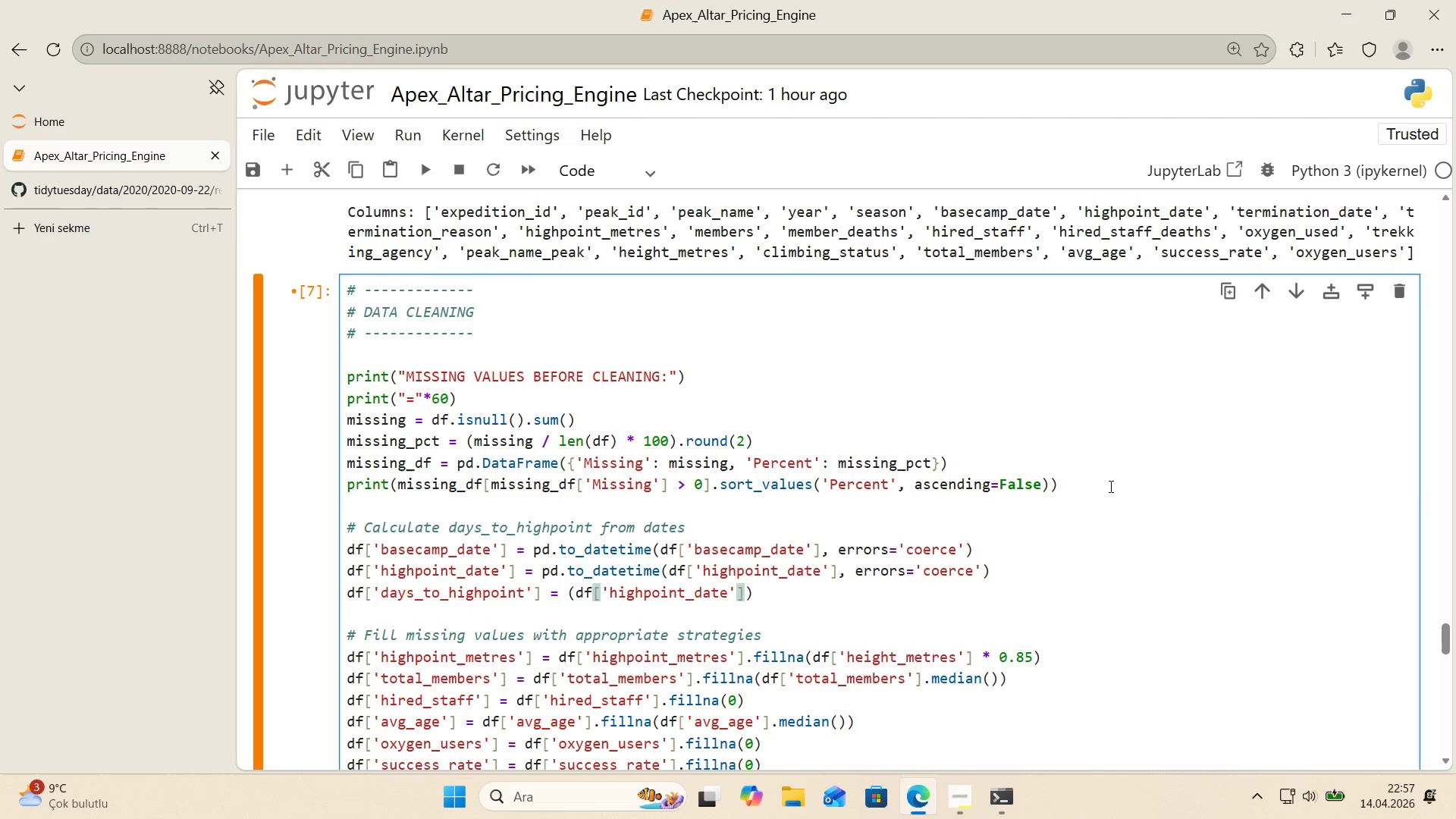 
type(  df)
 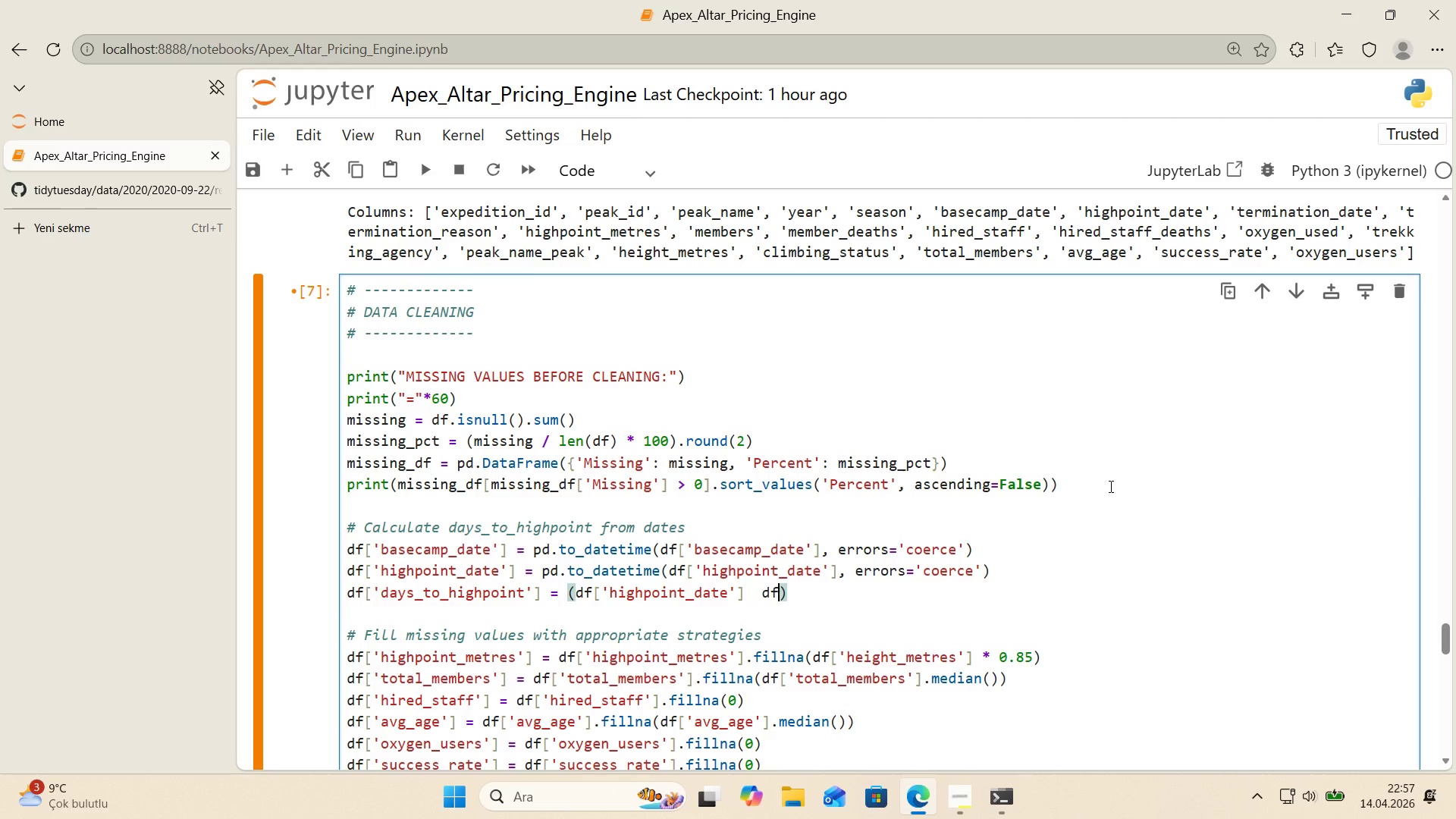 
key(Alt+Control+8)
 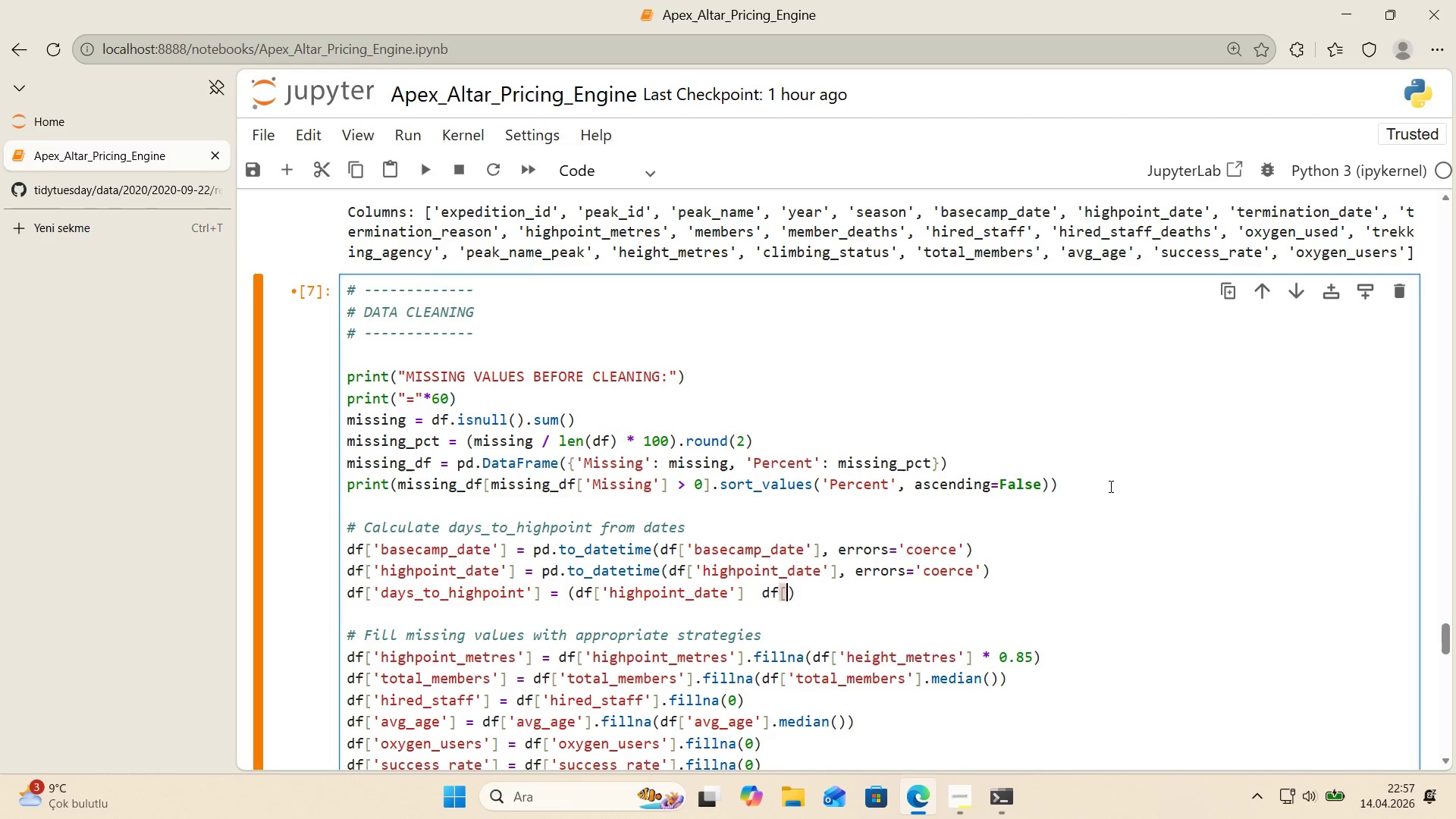 
key(Alt+Control+9)
 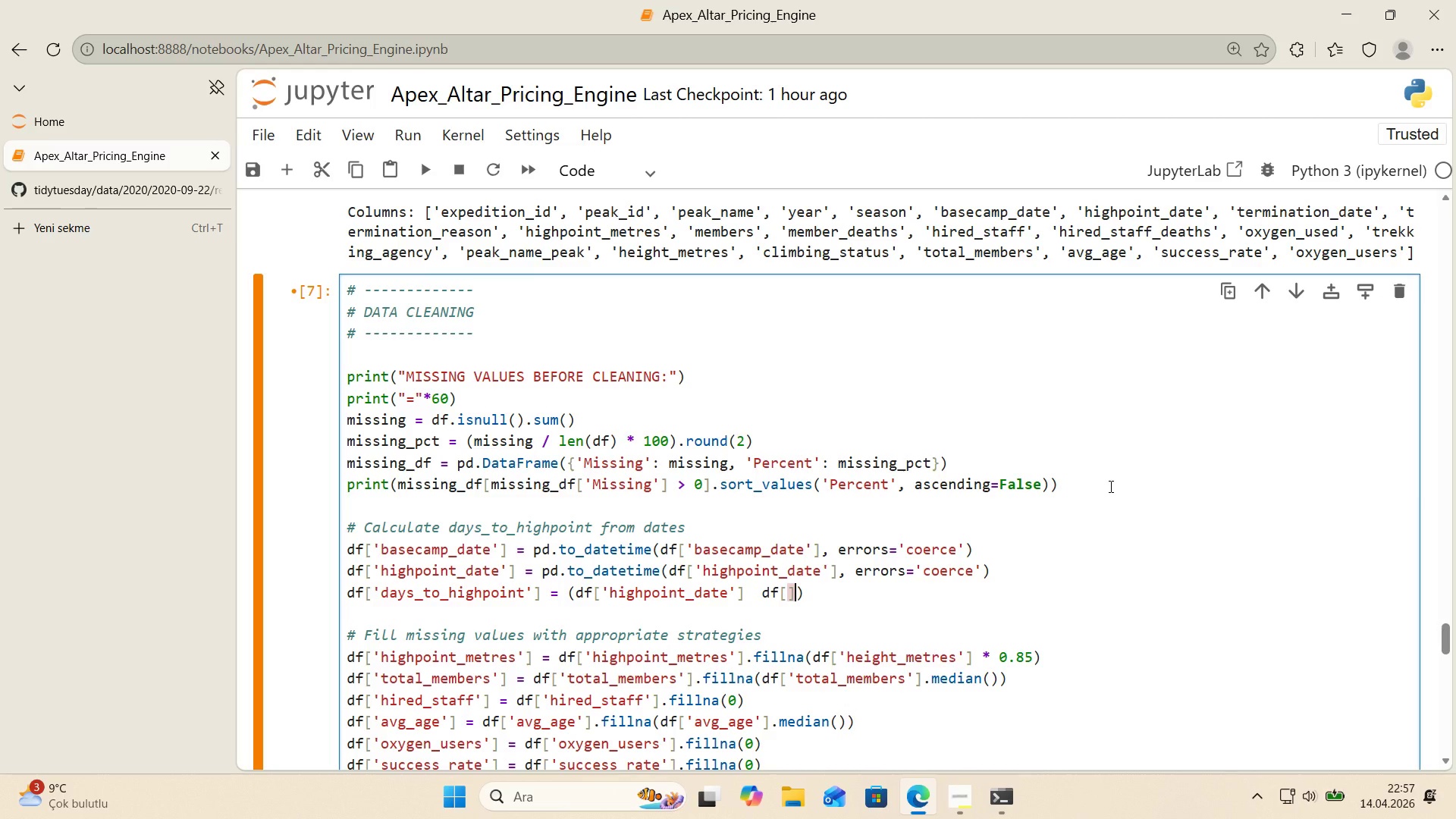 
key(ArrowLeft)
 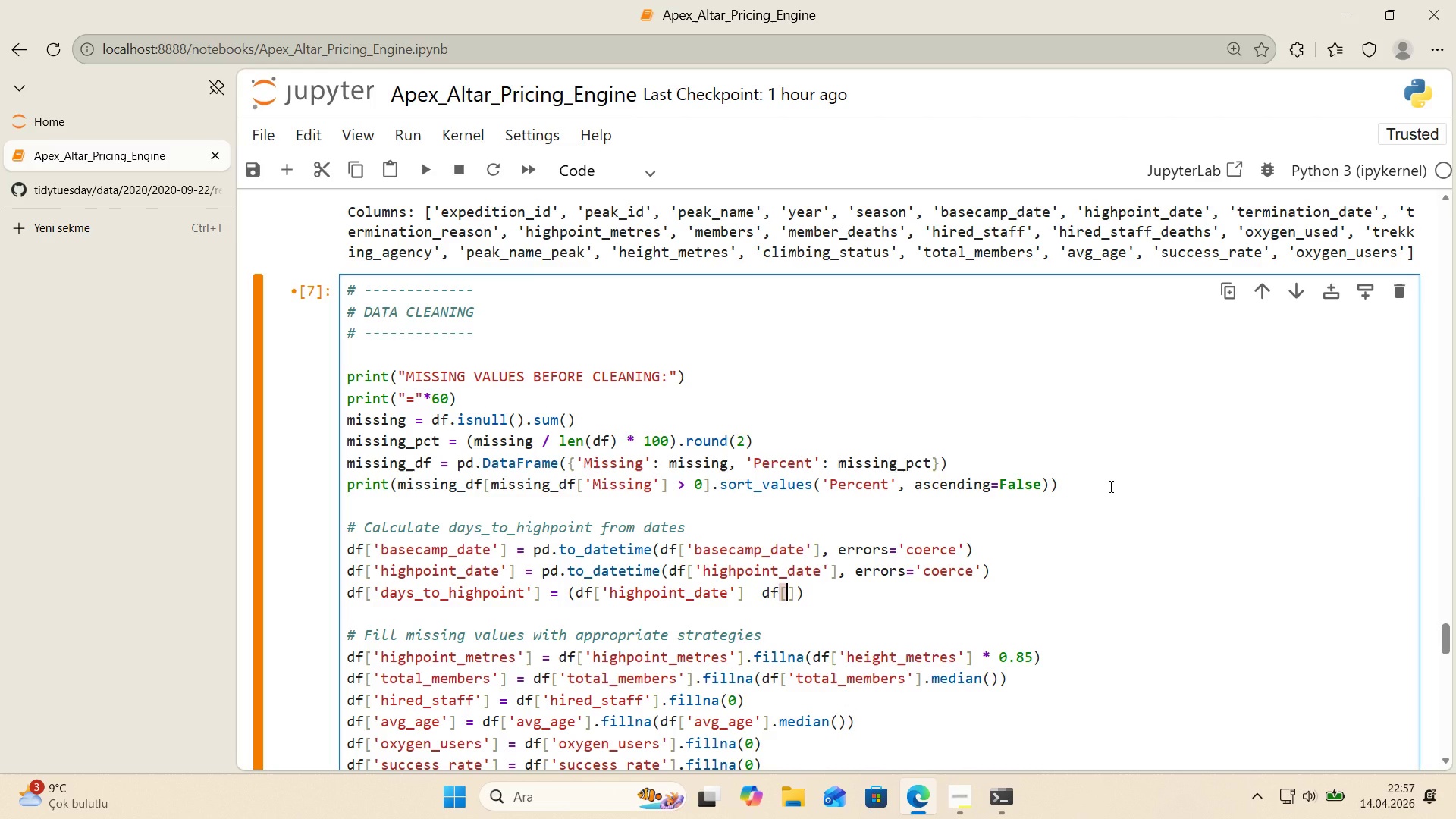 
type(@@)
 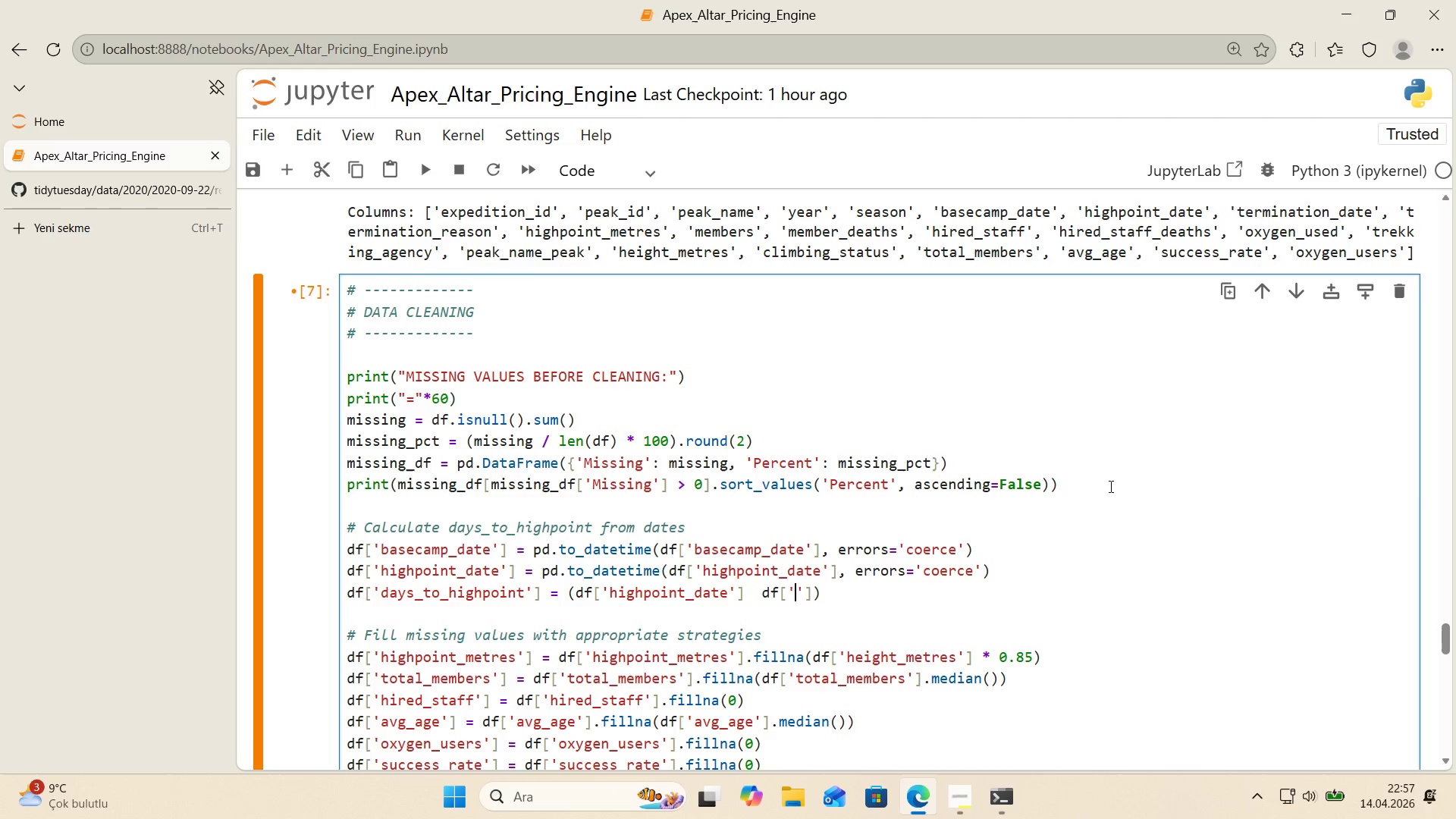 
key(ArrowLeft)
 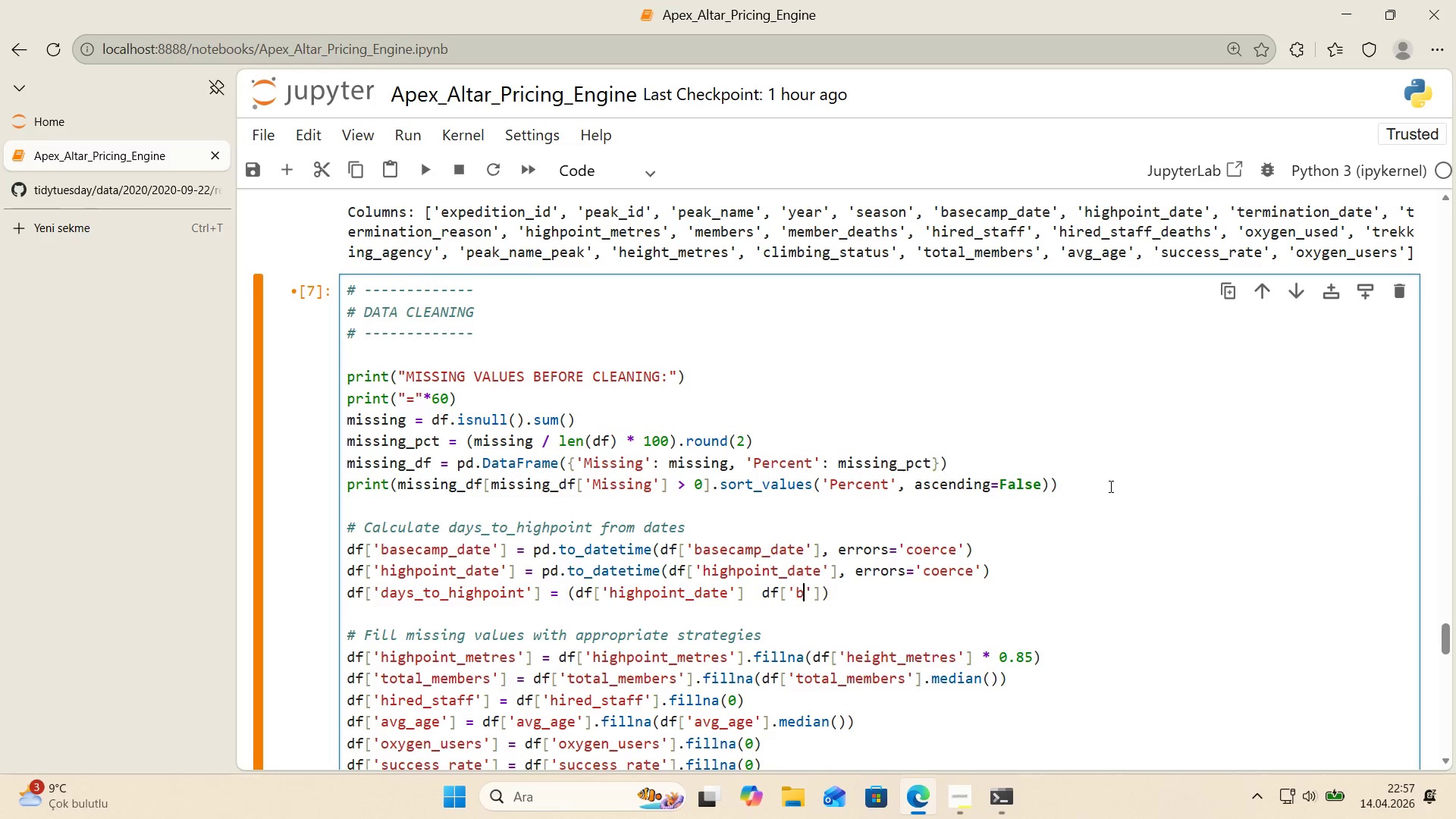 
type(basecamp_date)
 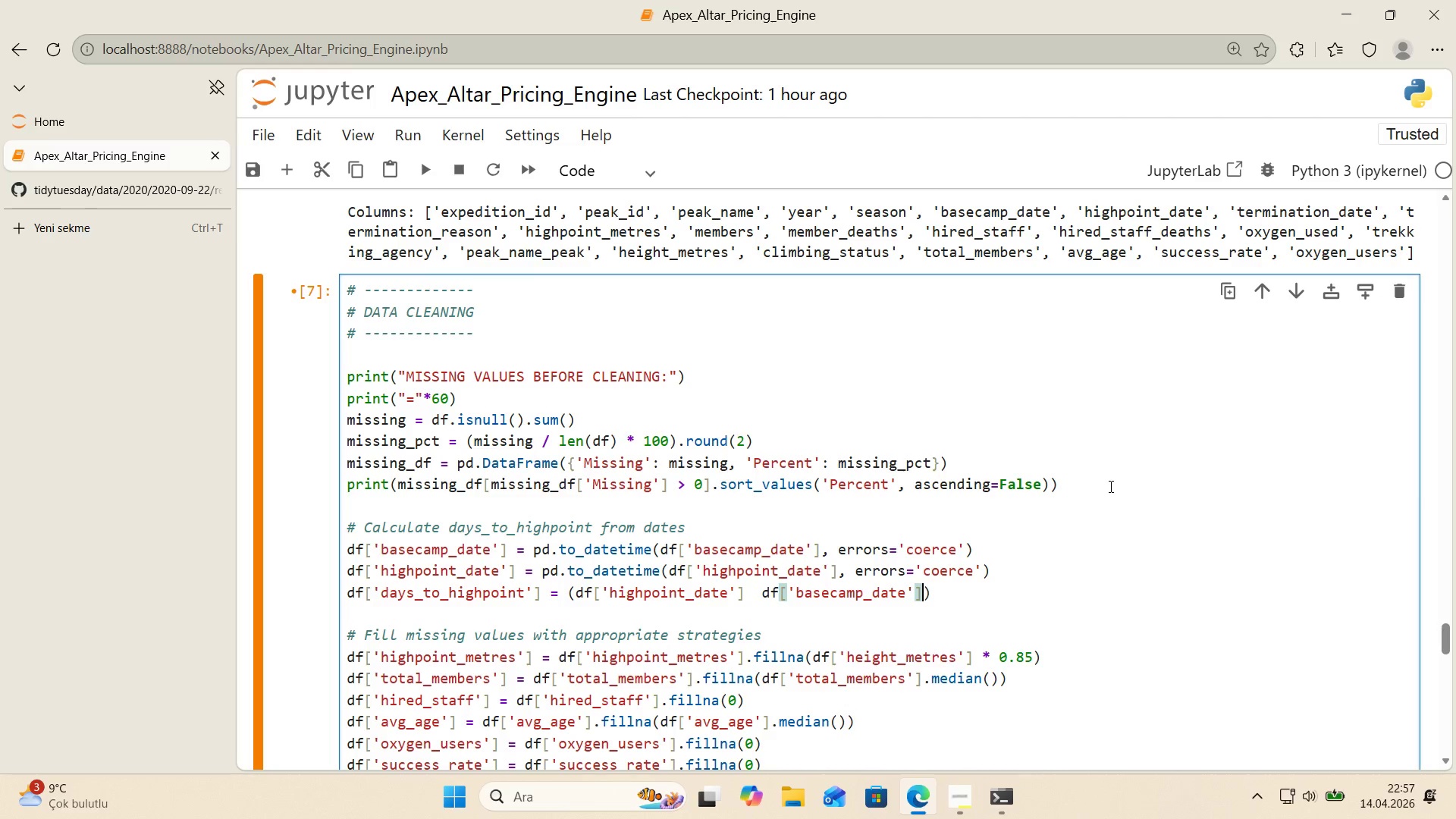 
 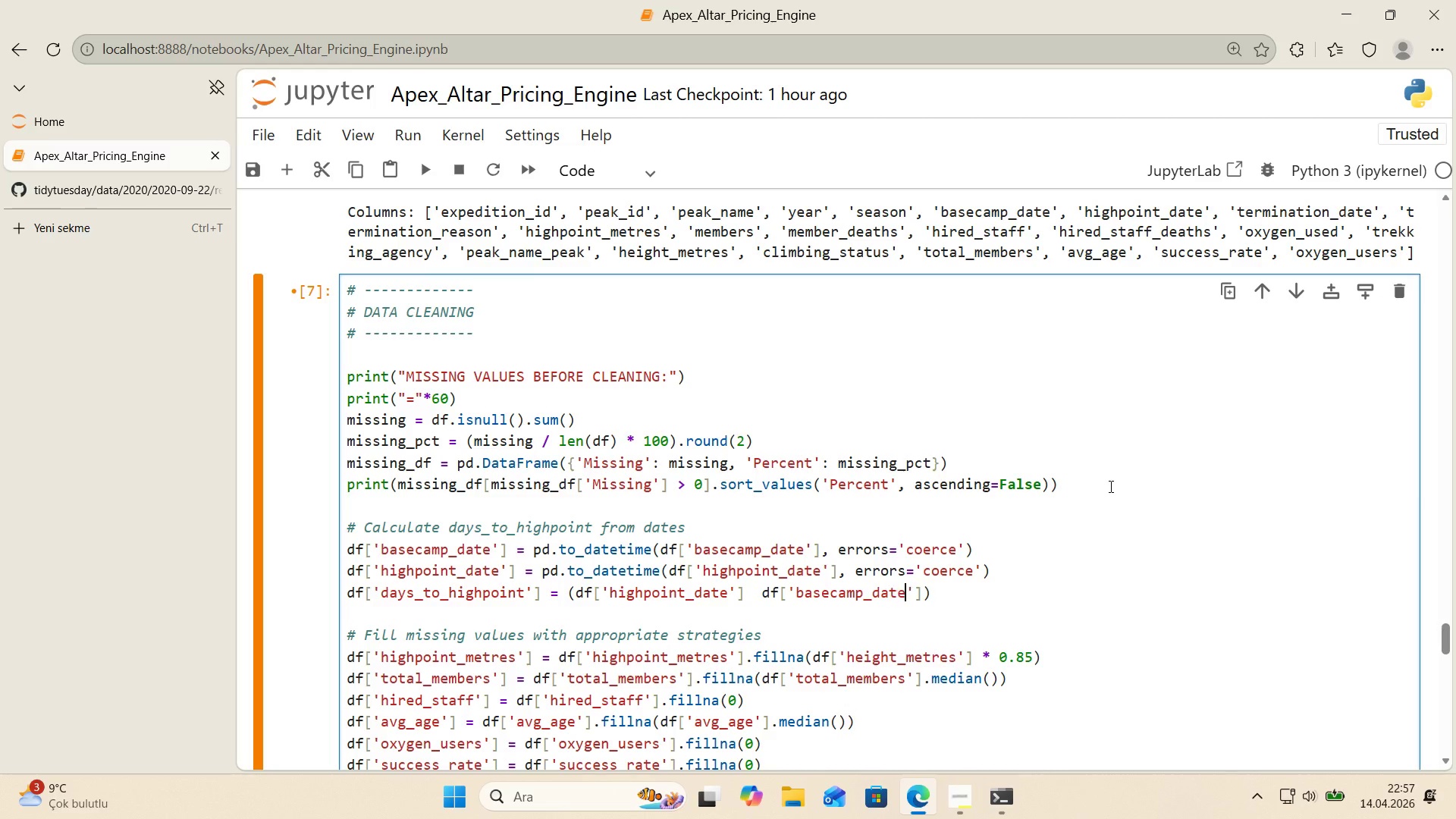 
key(ArrowRight)
 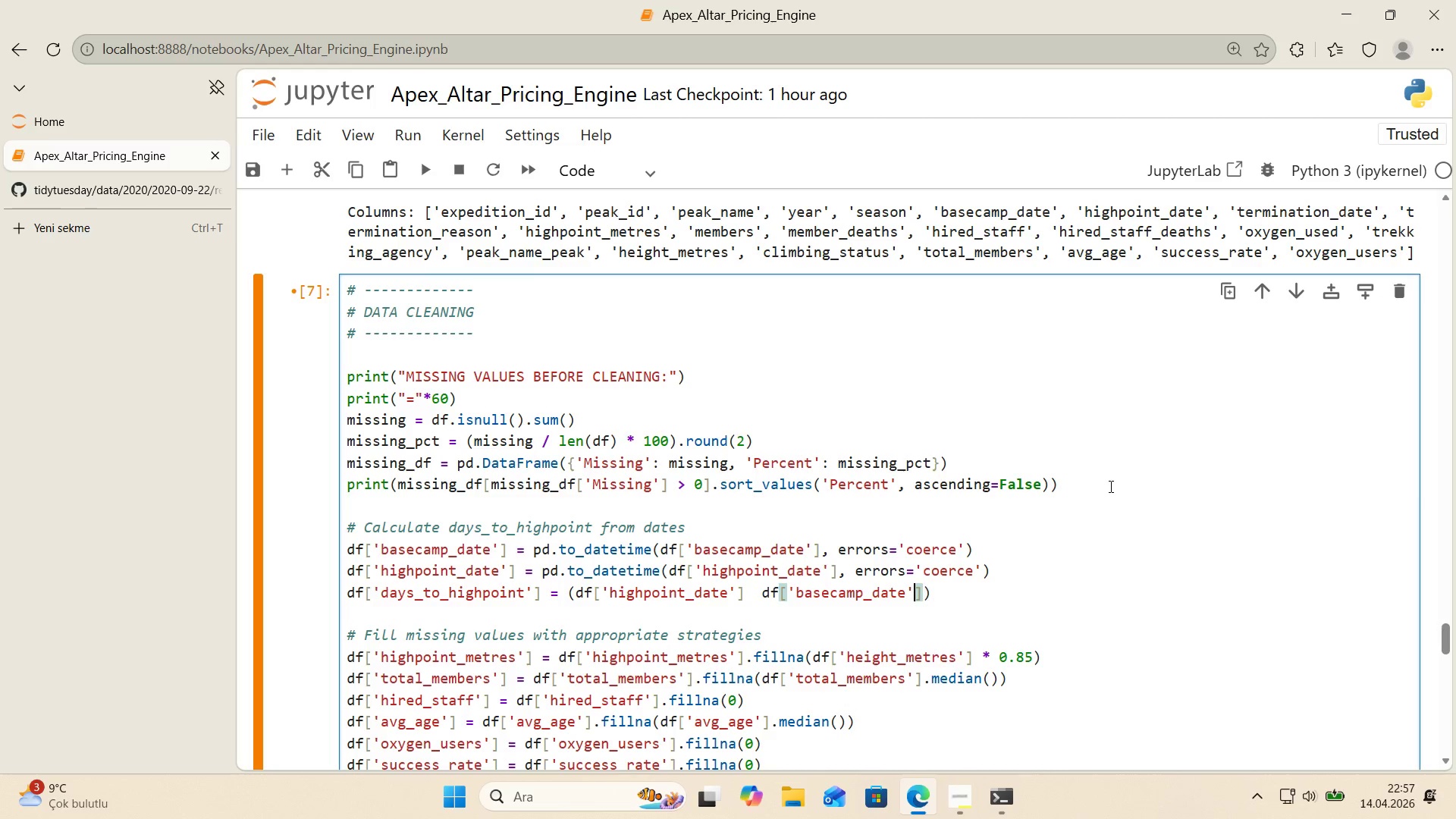 
key(ArrowRight)
 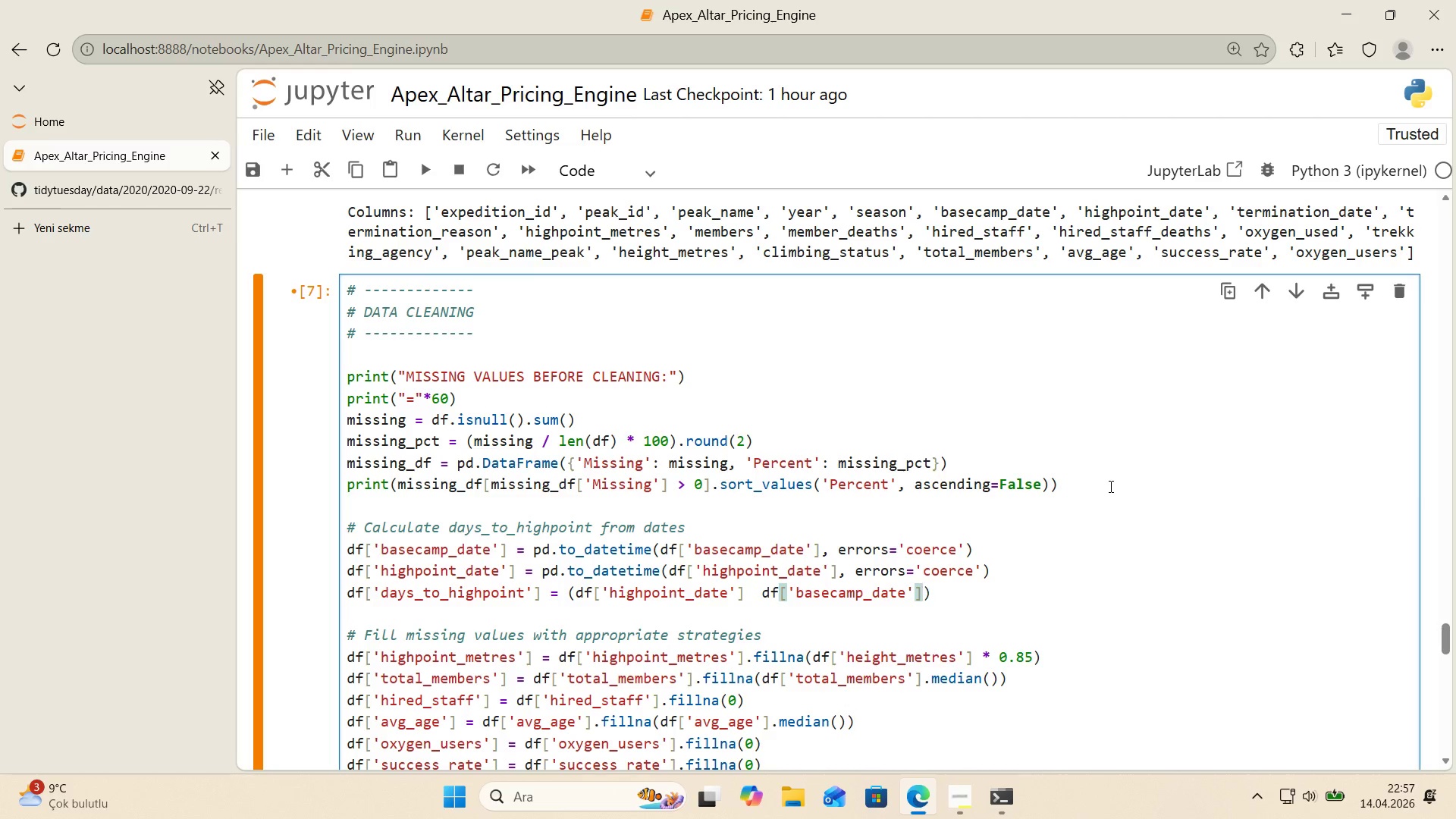 
type(.dt.days)
 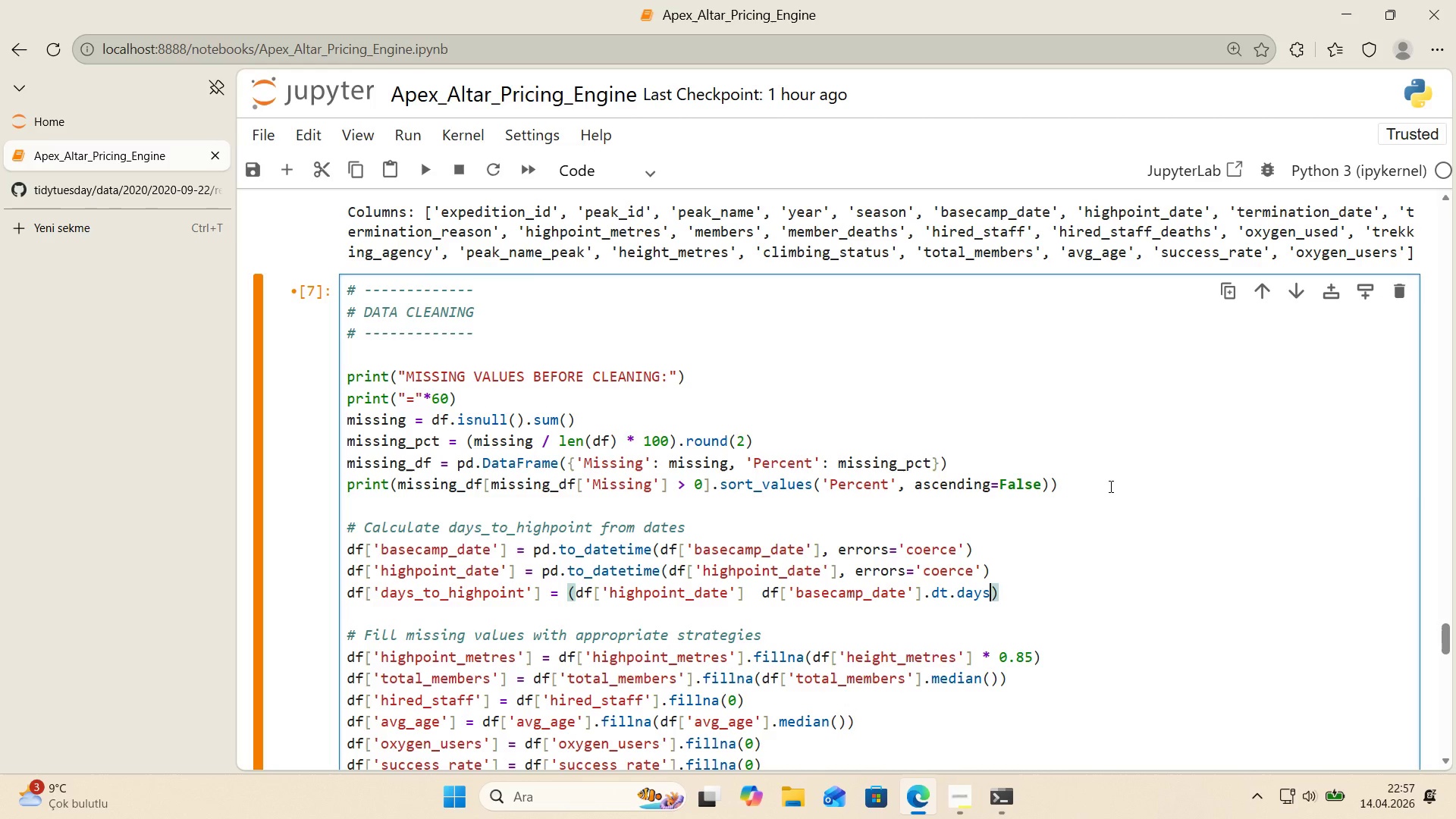 
wait(6.95)
 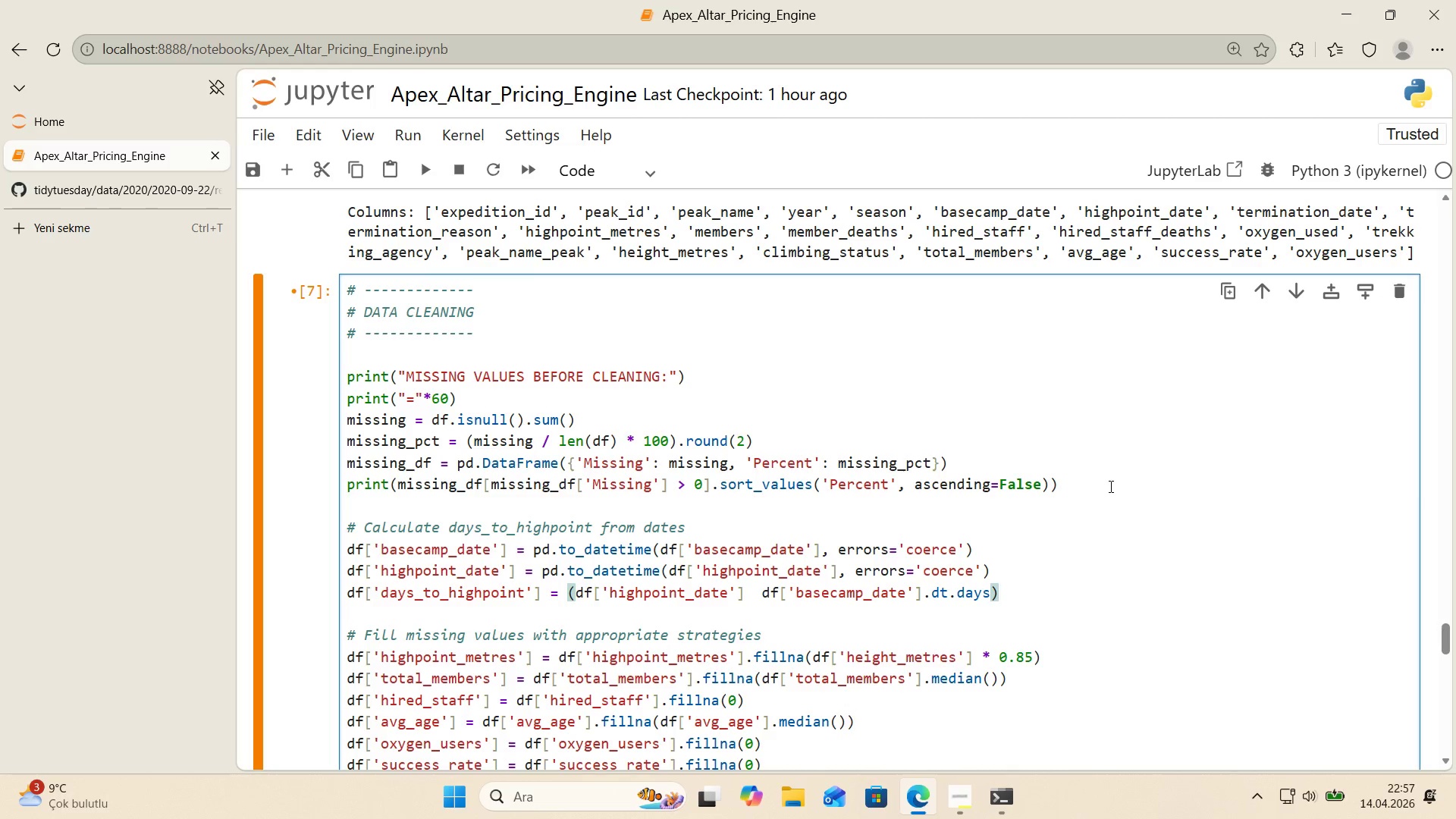 
scroll: coordinate [1176, 474], scroll_direction: down, amount: 3.0
 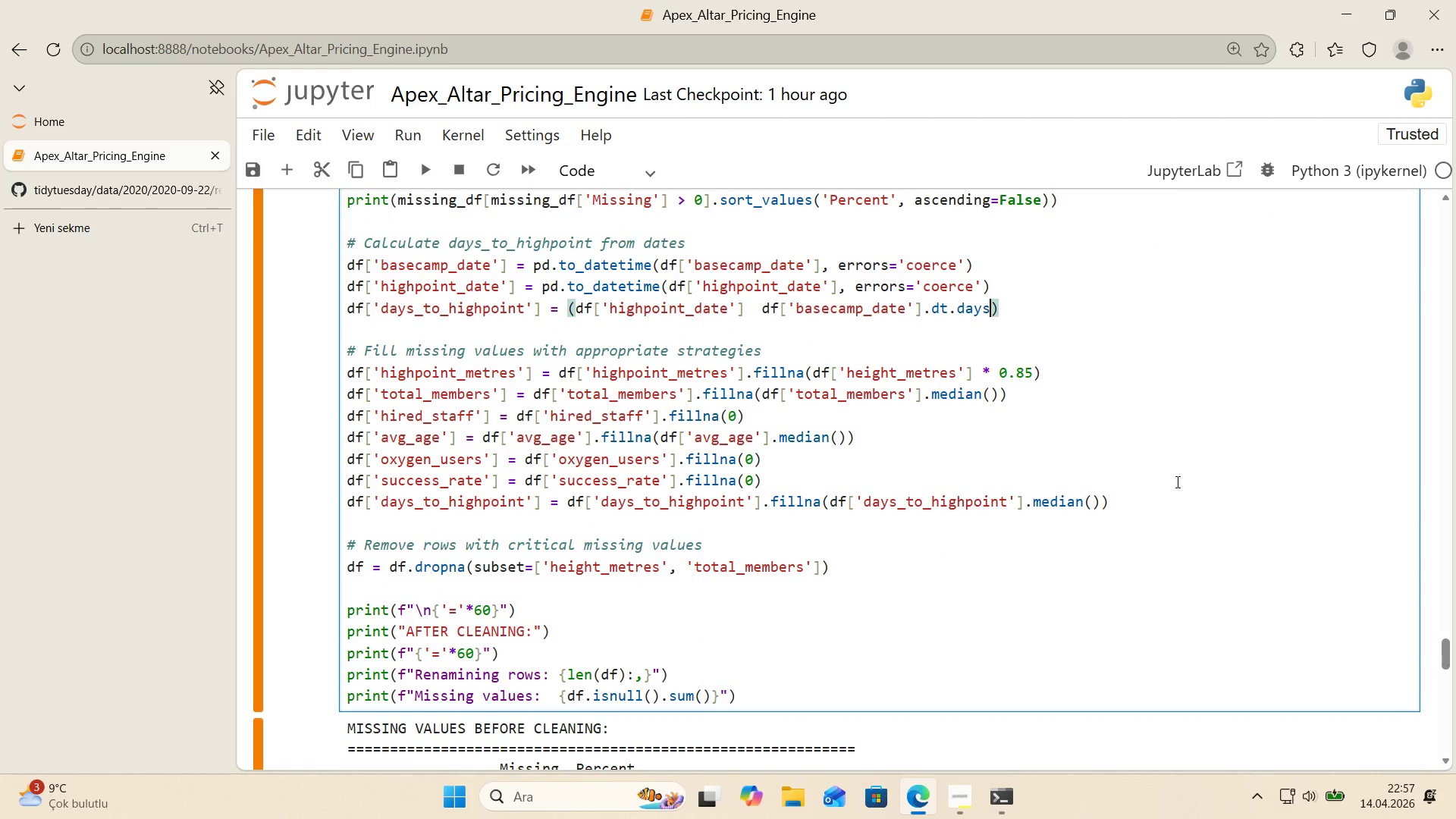 
left_click([1162, 507])
 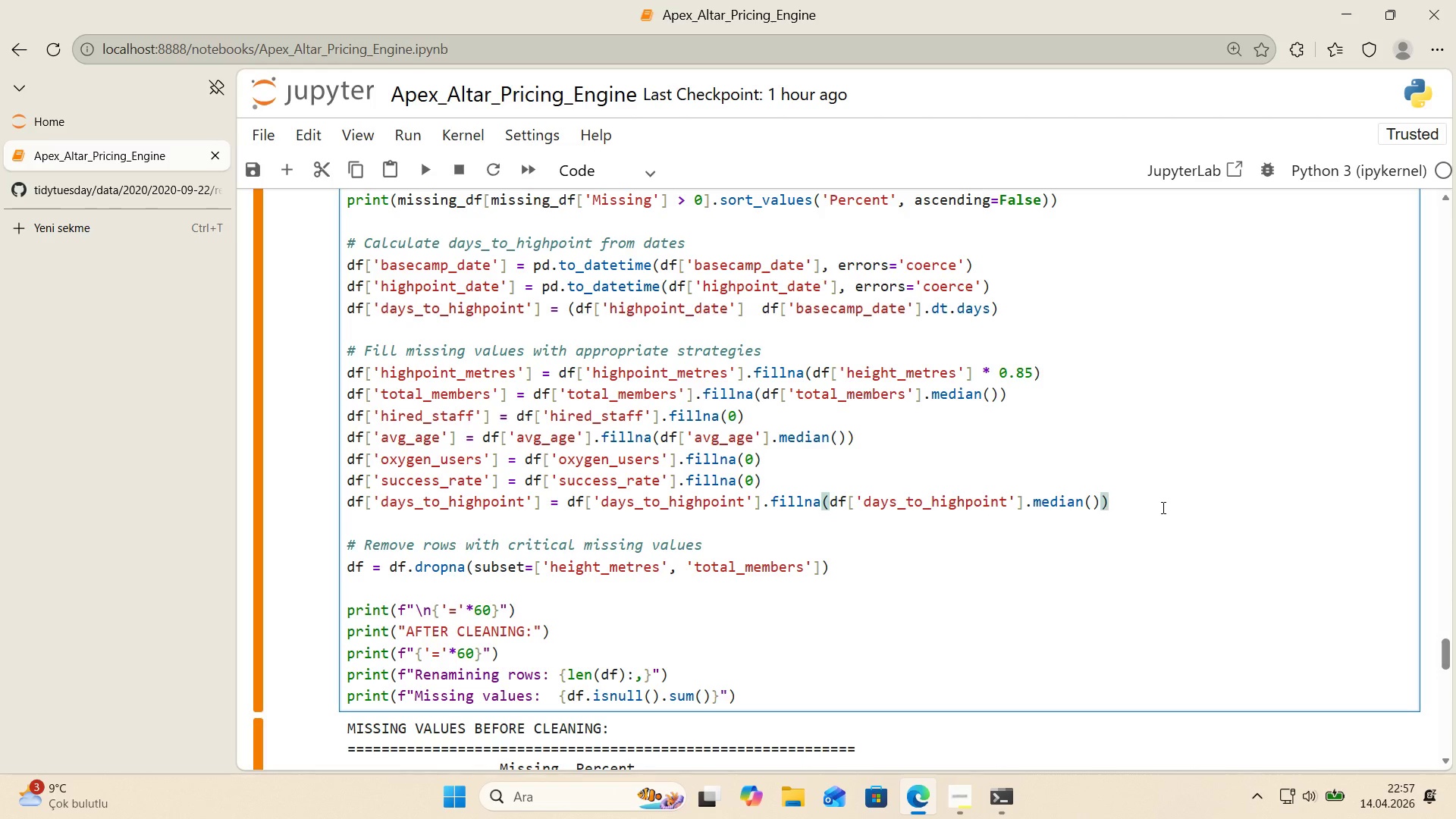 
wait(9.2)
 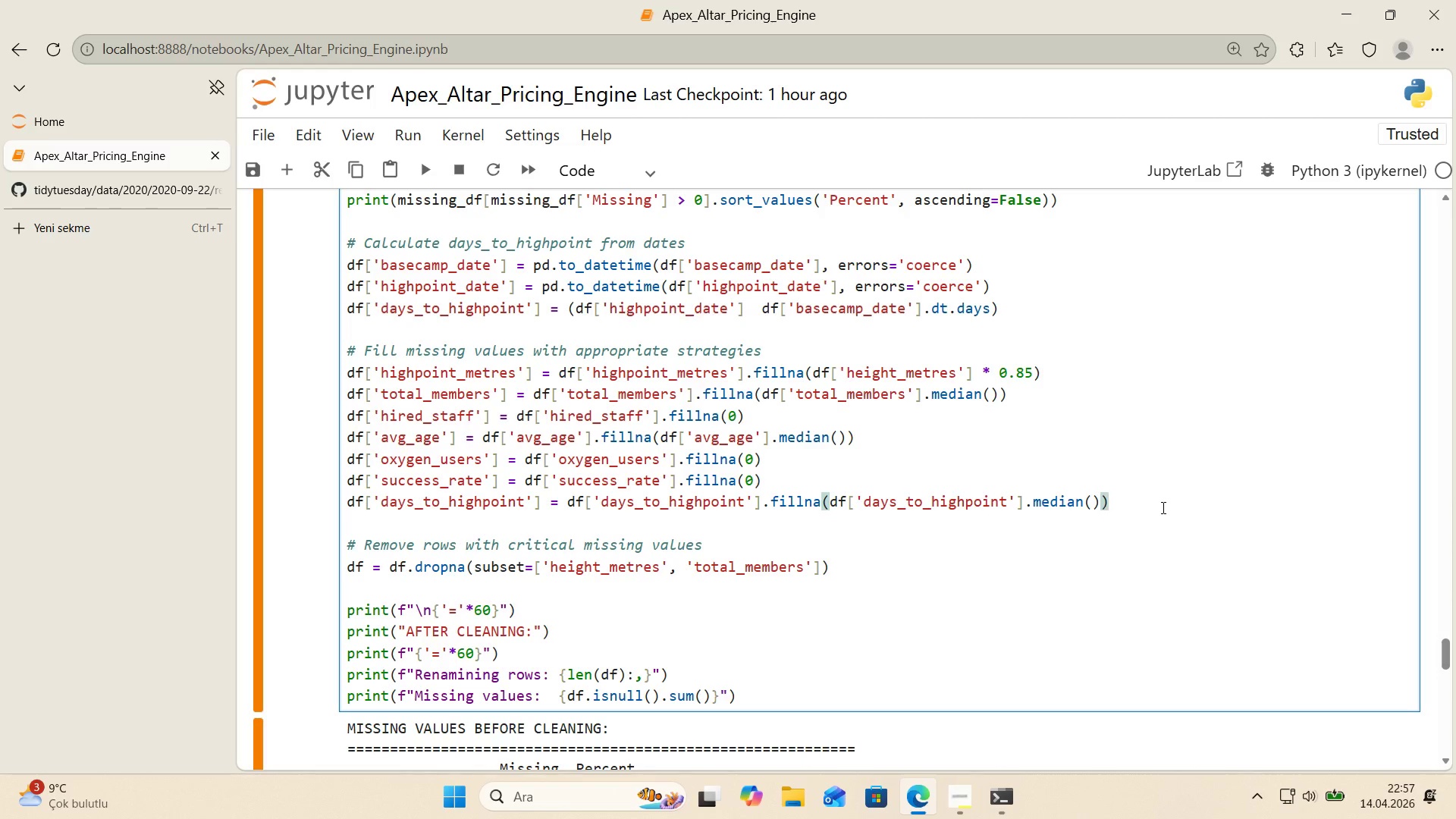 
scroll: coordinate [1114, 491], scroll_direction: down, amount: 1.0
 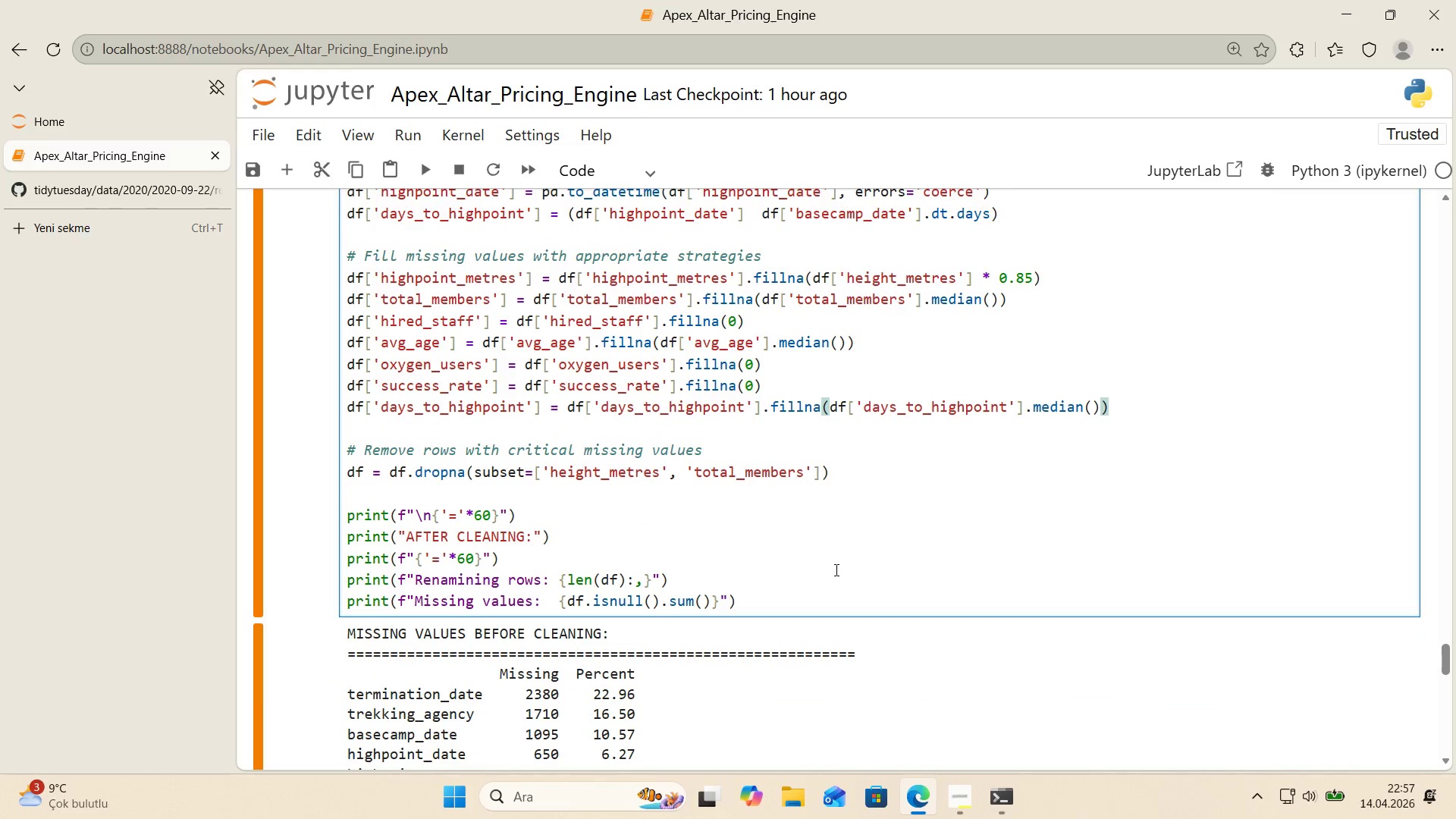 
left_click([825, 584])
 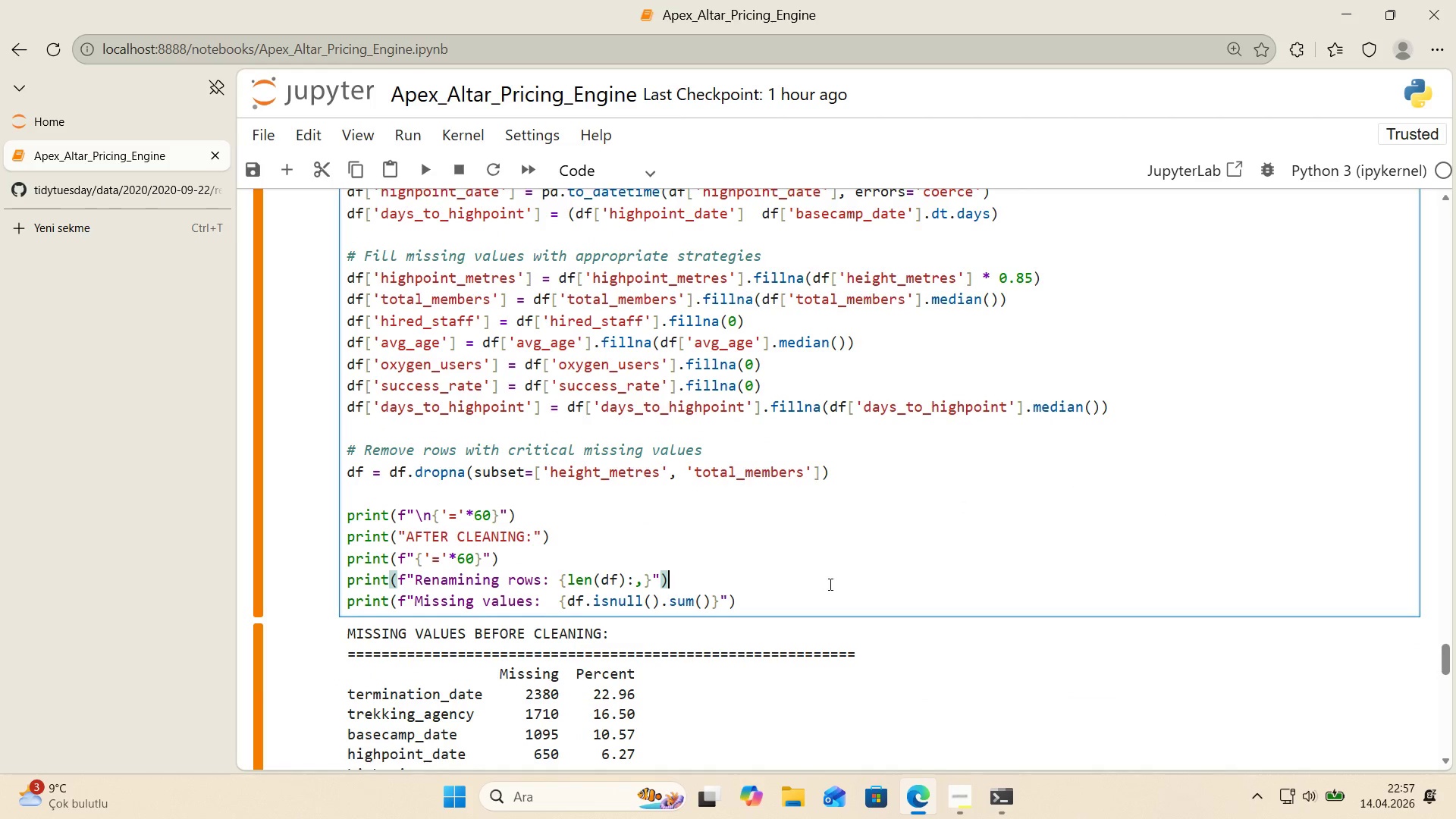 
scroll: coordinate [846, 583], scroll_direction: up, amount: 3.0
 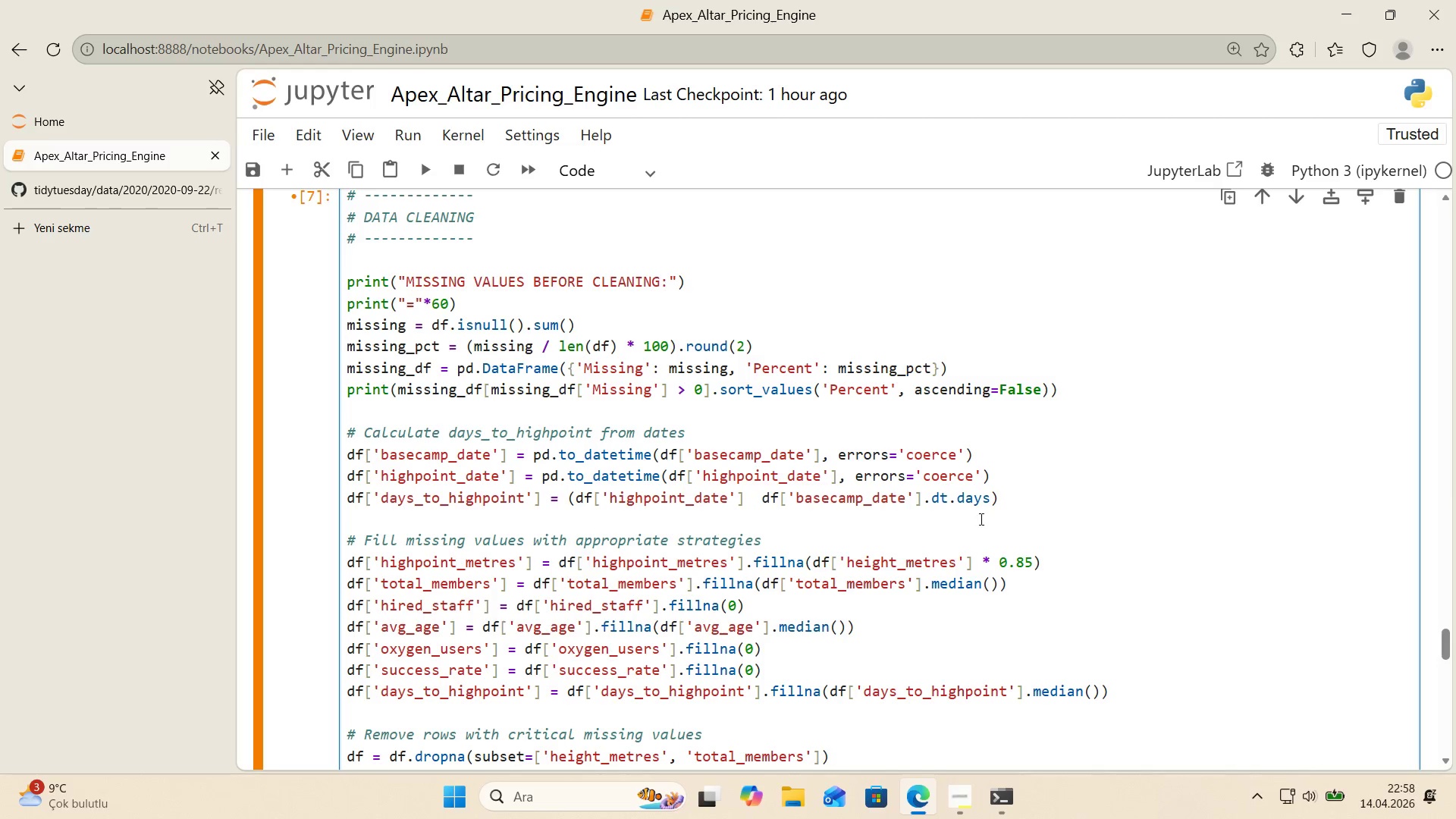 
scroll: coordinate [1175, 530], scroll_direction: none, amount: 0.0
 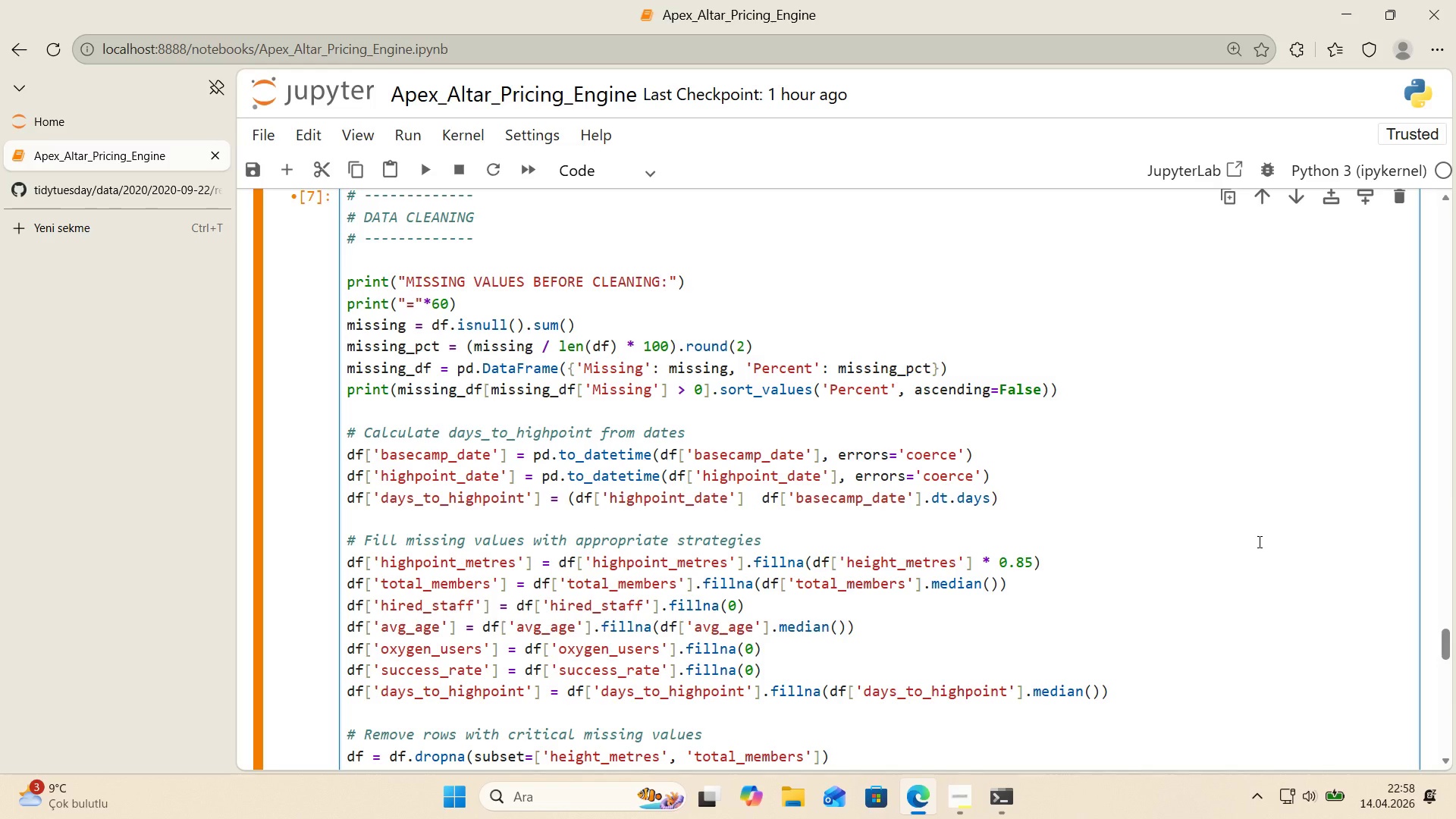 
wait(22.16)
 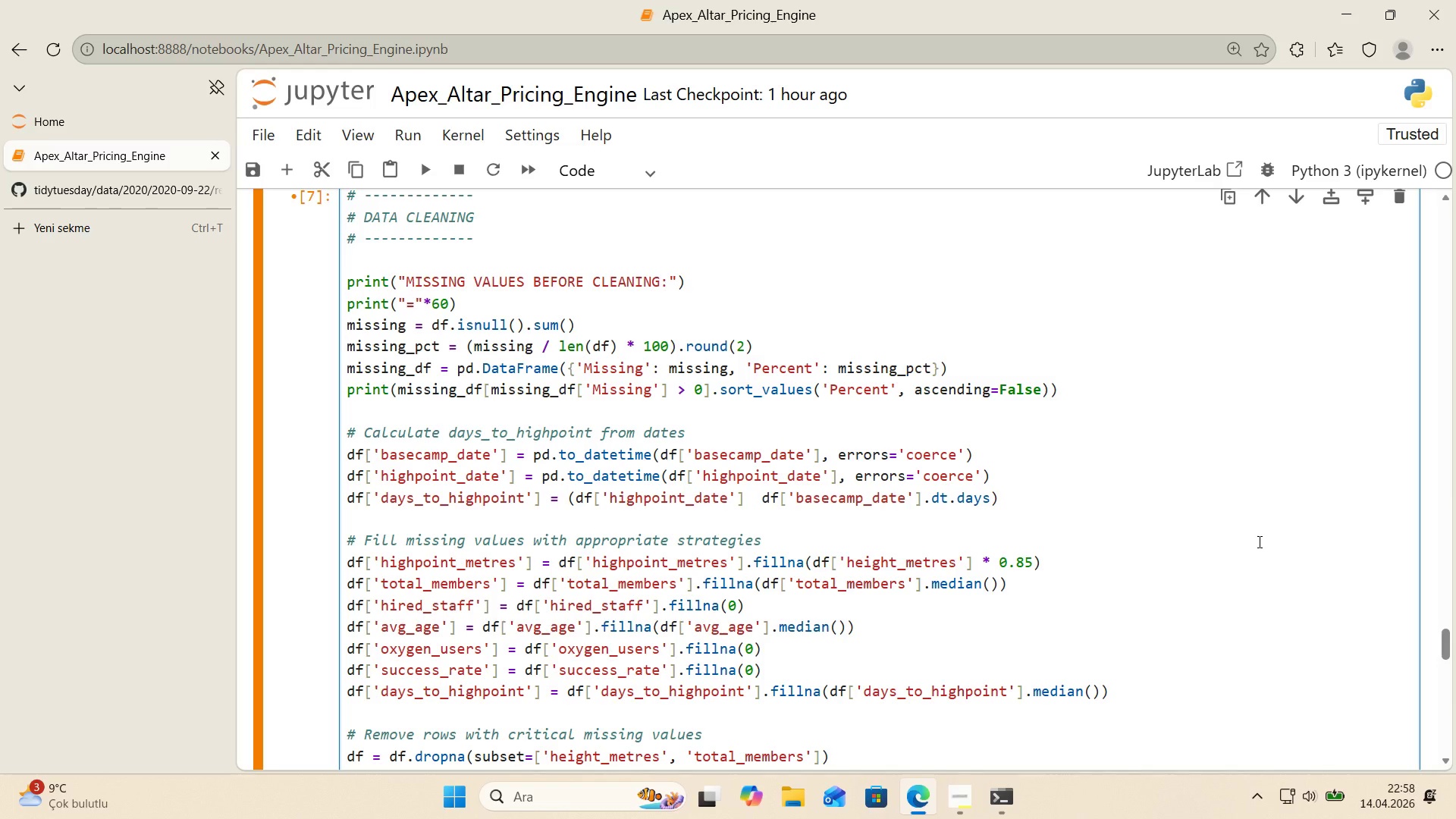 
left_click([458, 140])
 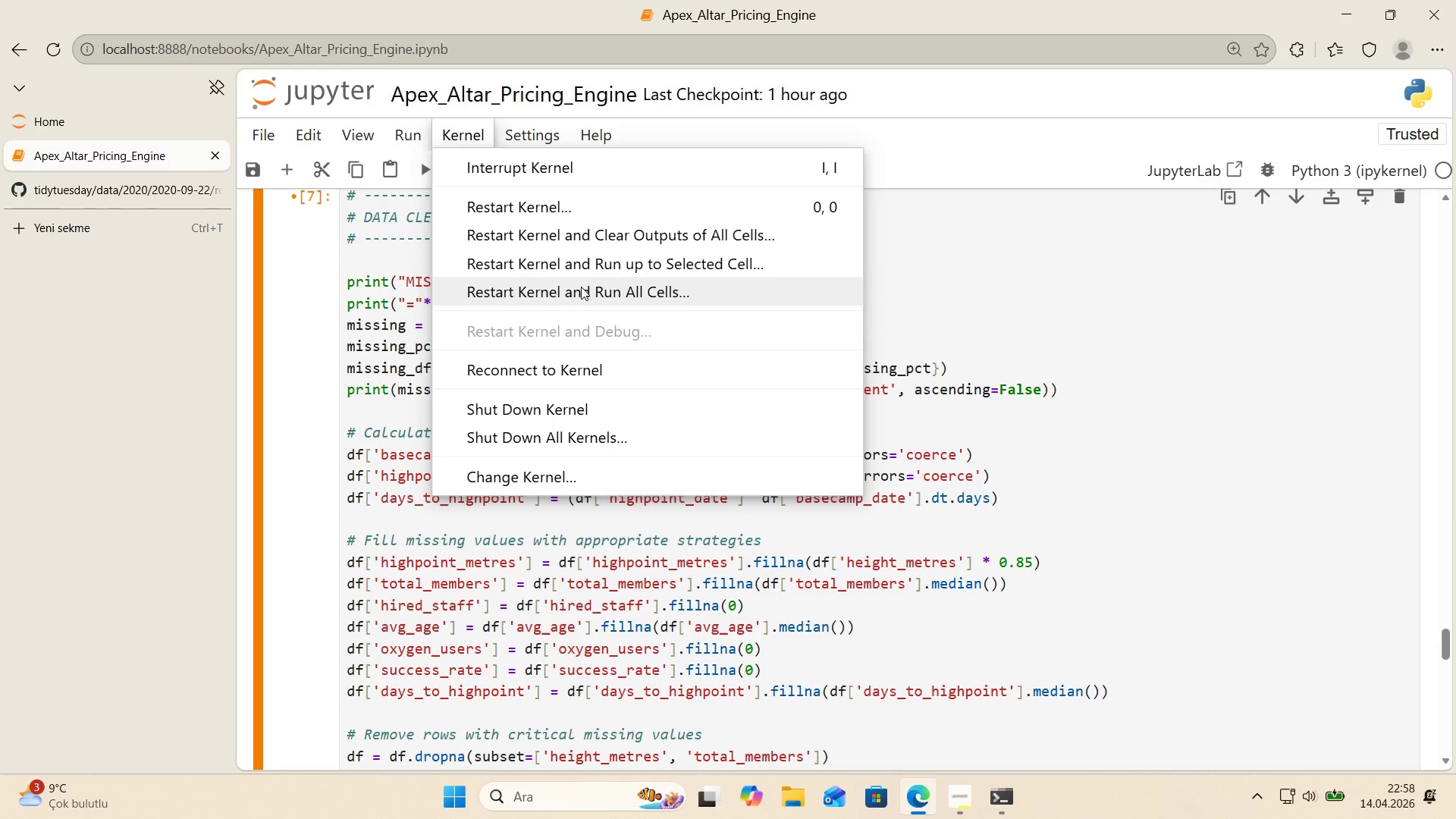 
left_click([579, 292])
 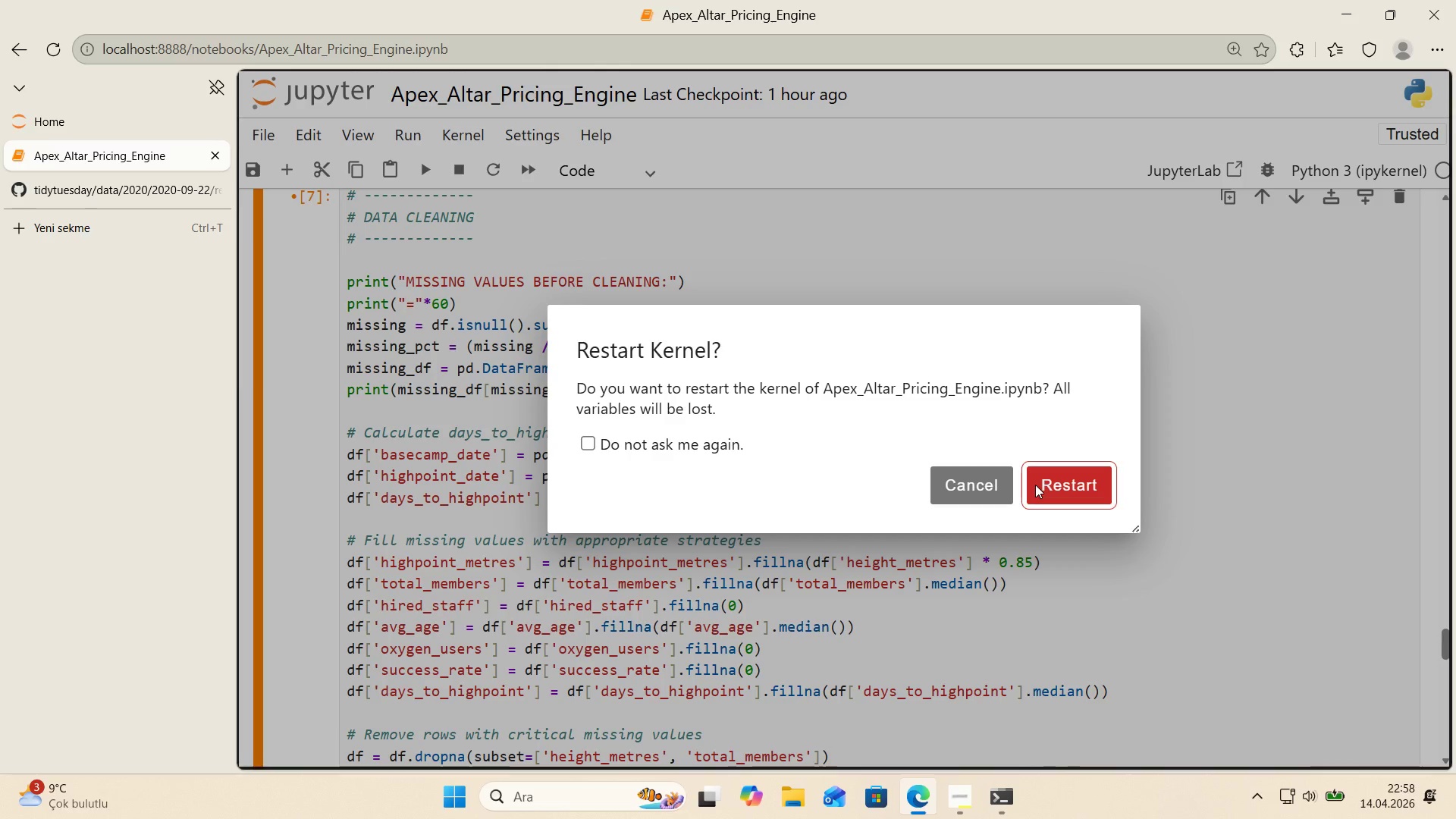 
left_click([1046, 486])
 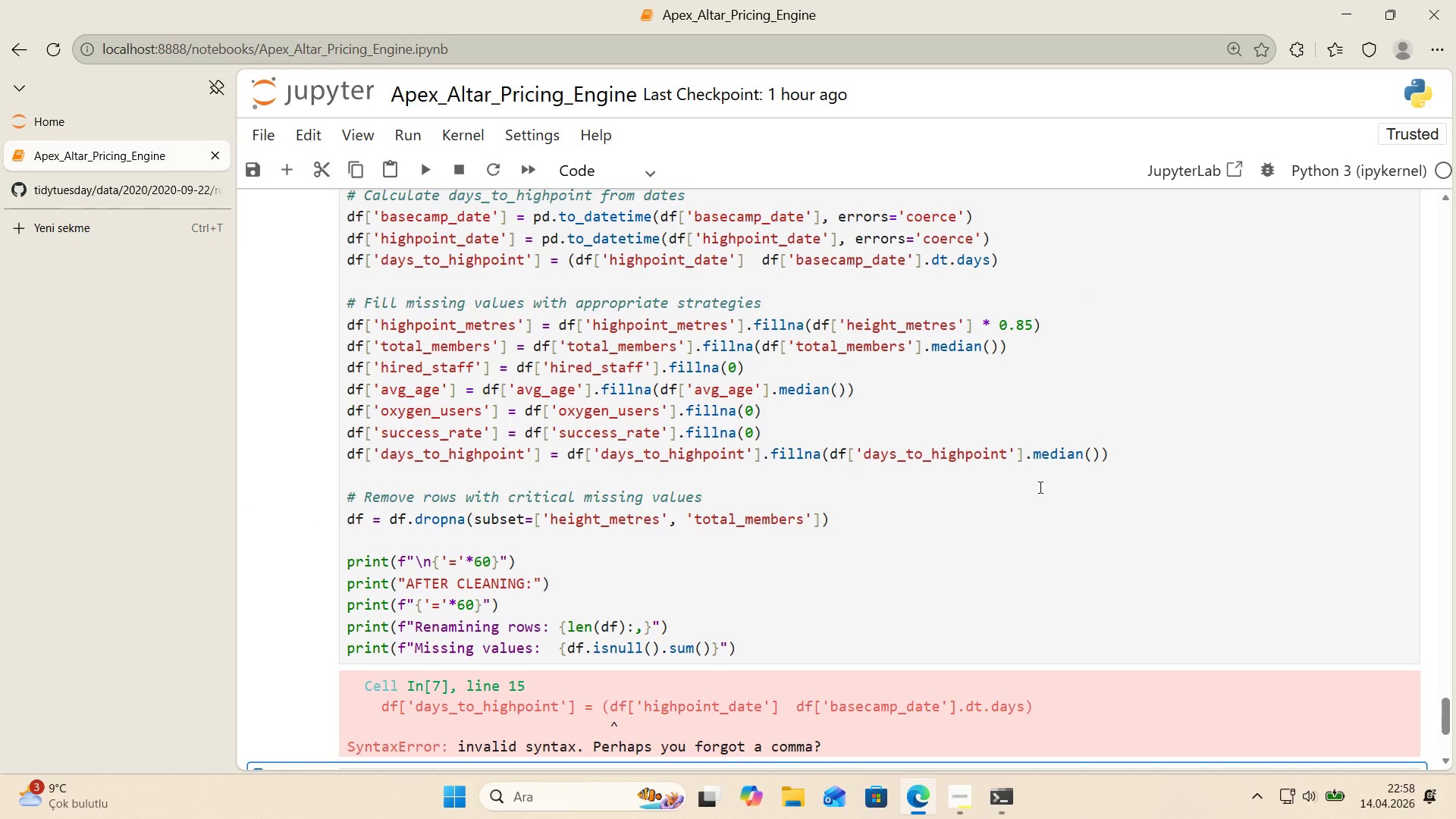 
wait(22.95)
 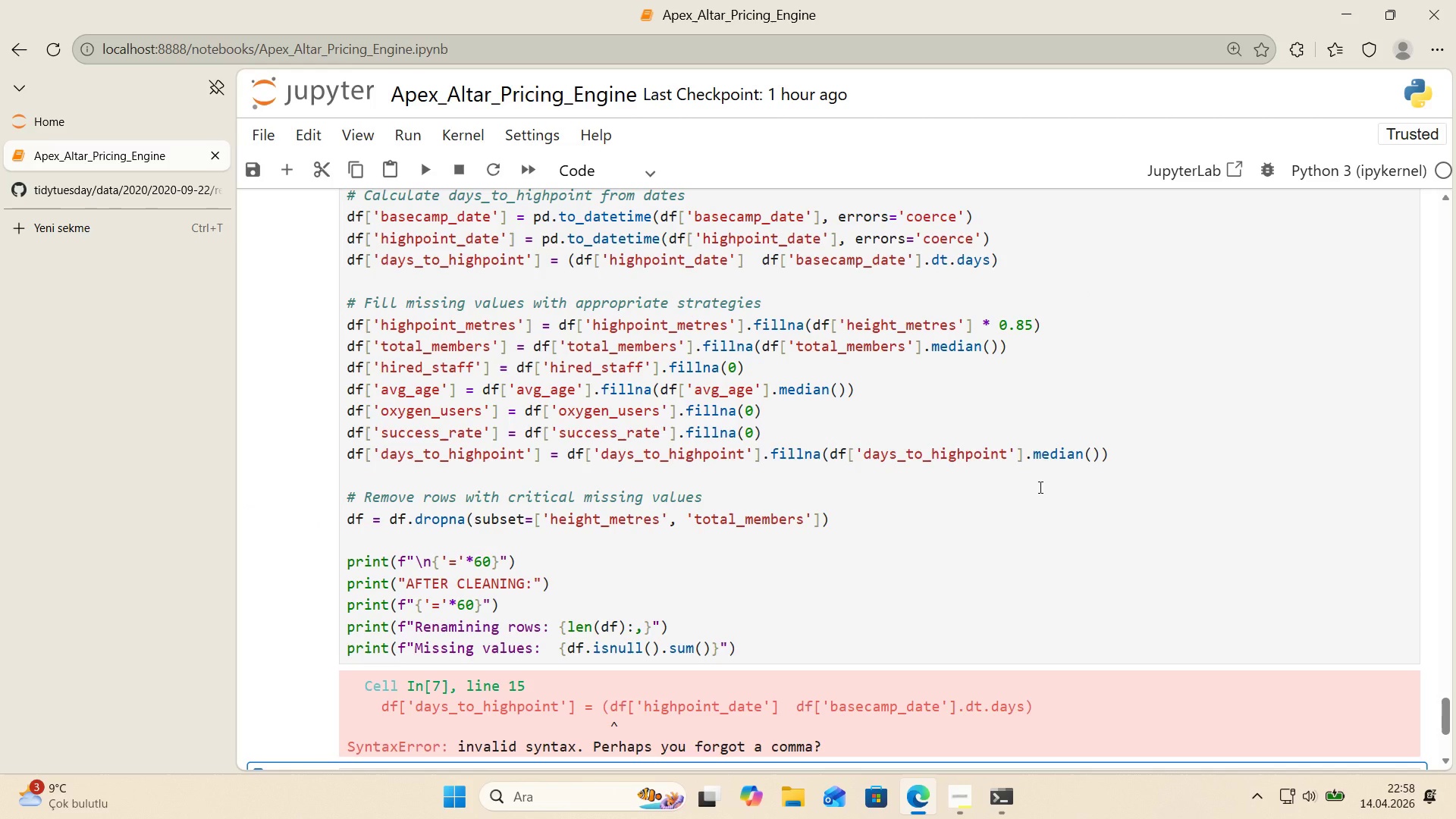 
scroll: coordinate [736, 624], scroll_direction: up, amount: 9.0
 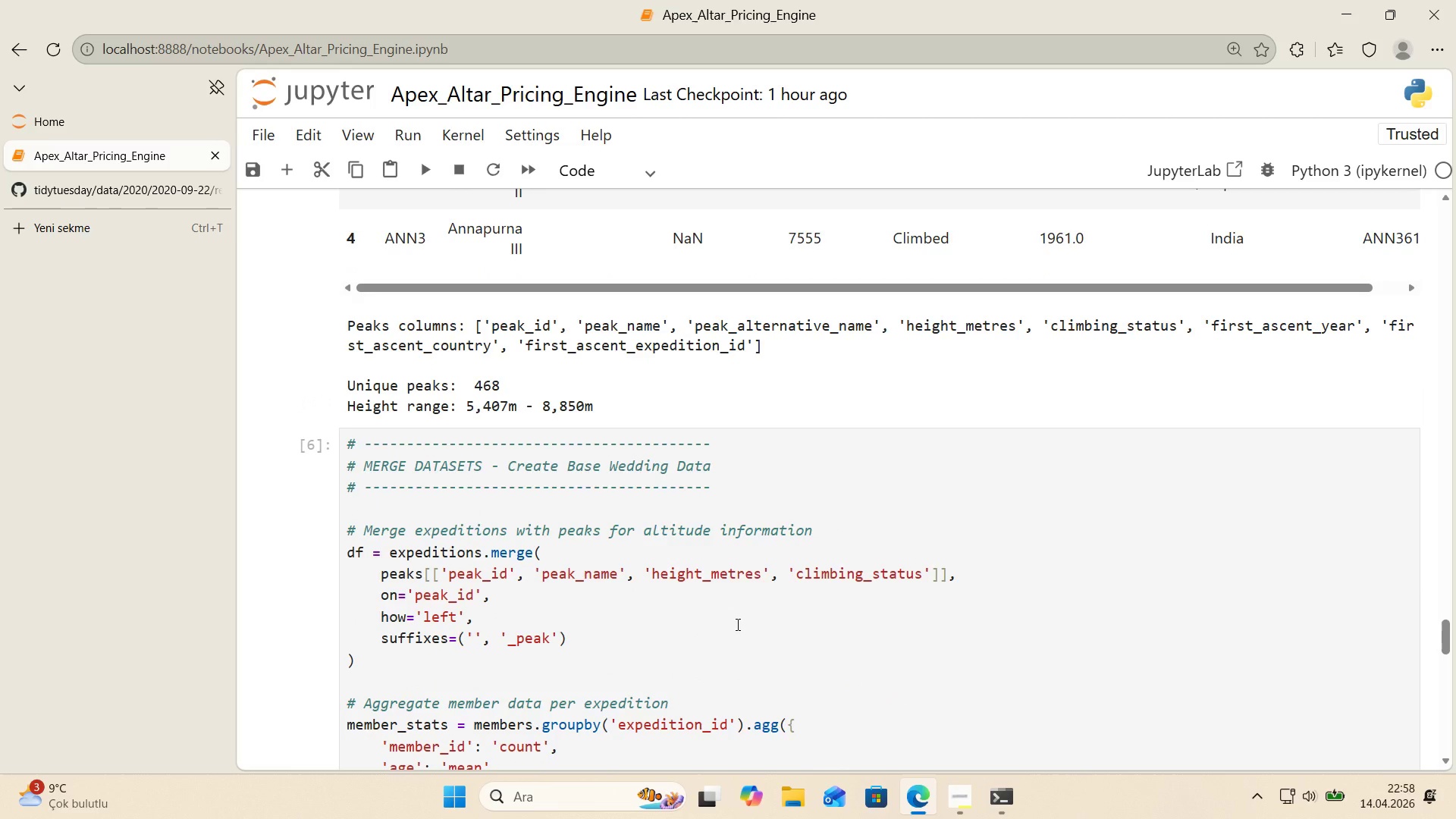 
scroll: coordinate [736, 624], scroll_direction: down, amount: 12.0
 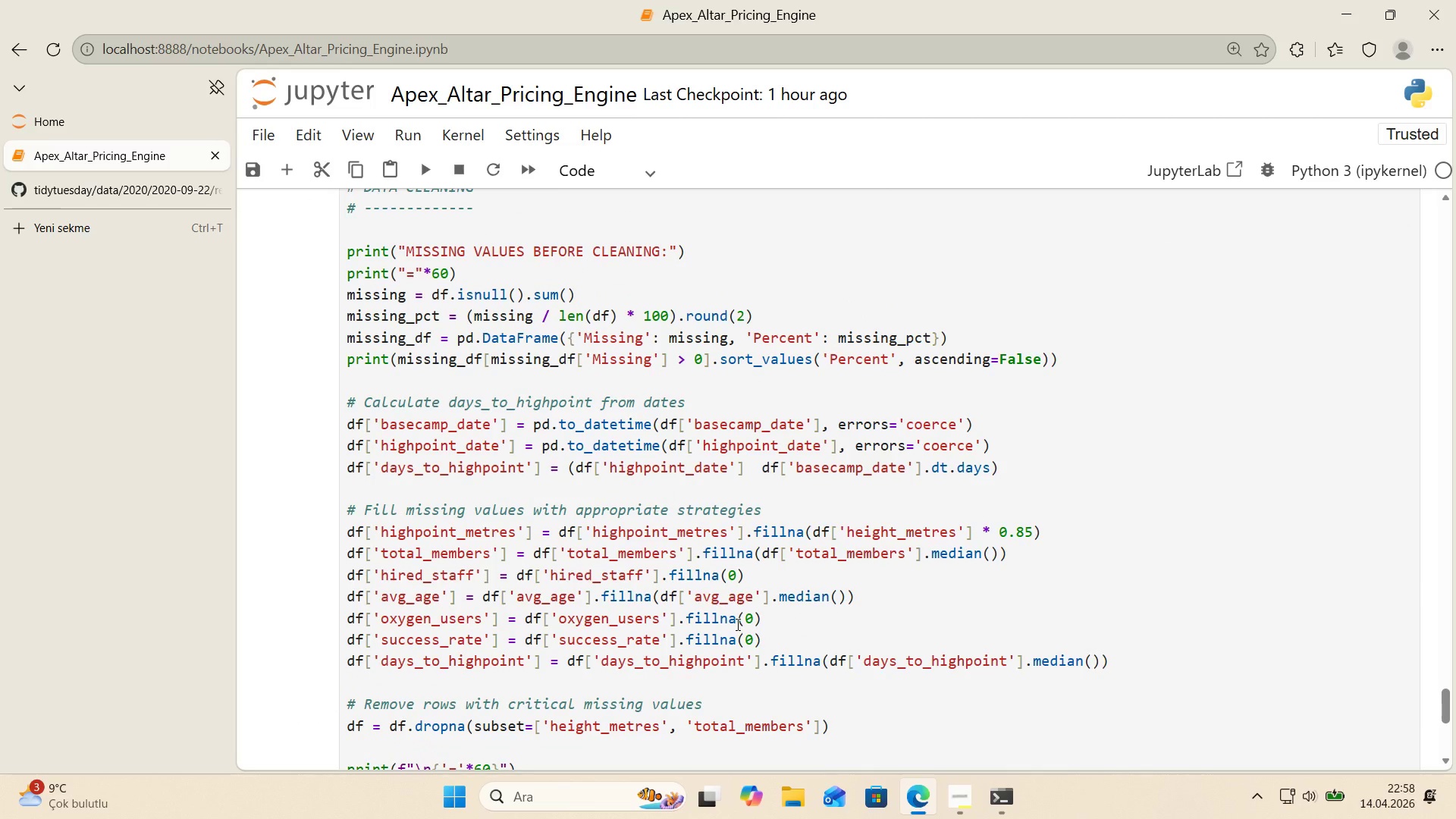 
left_click([760, 471])
 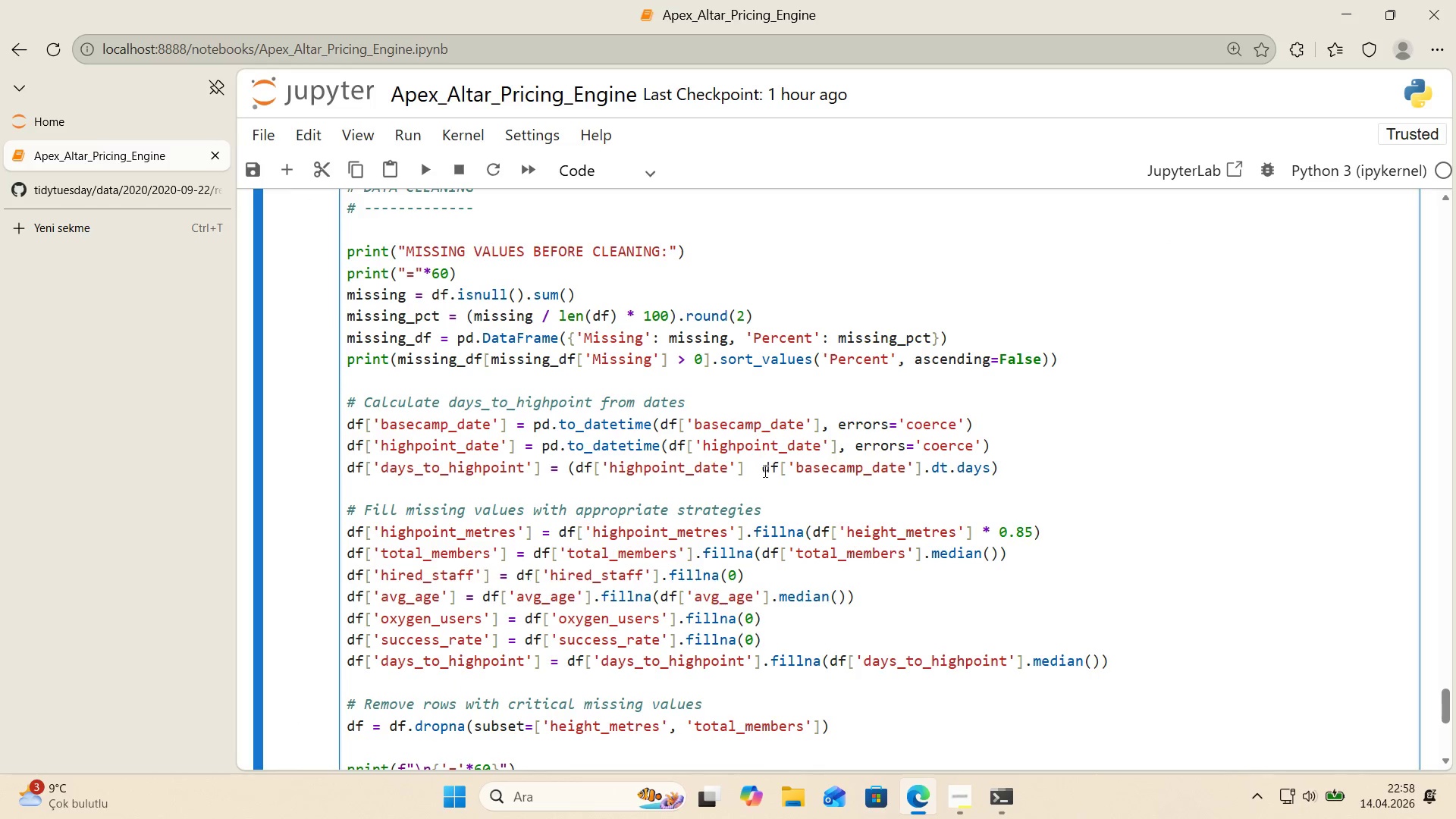 
key(Backspace)
 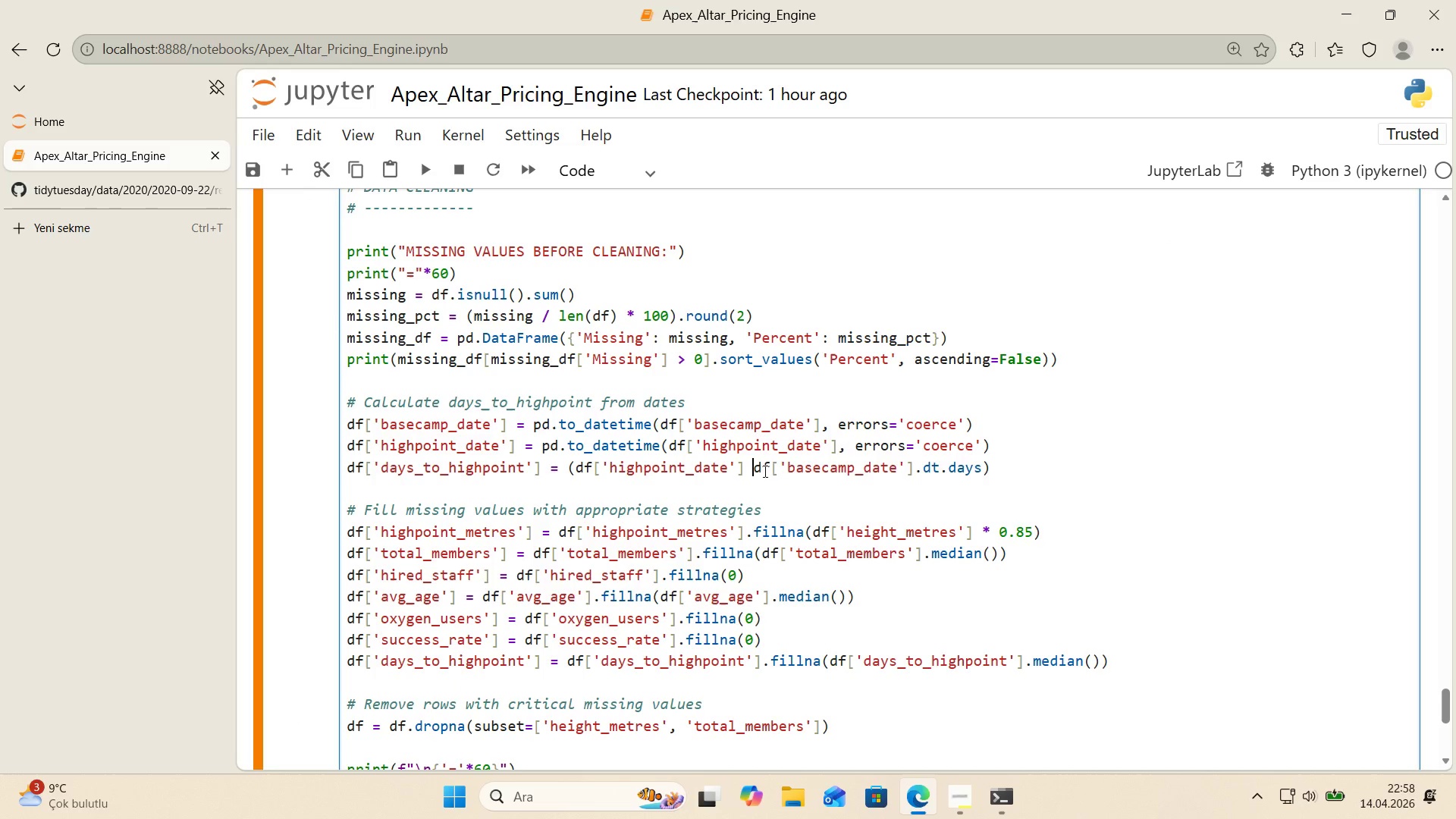 
key(Space)
 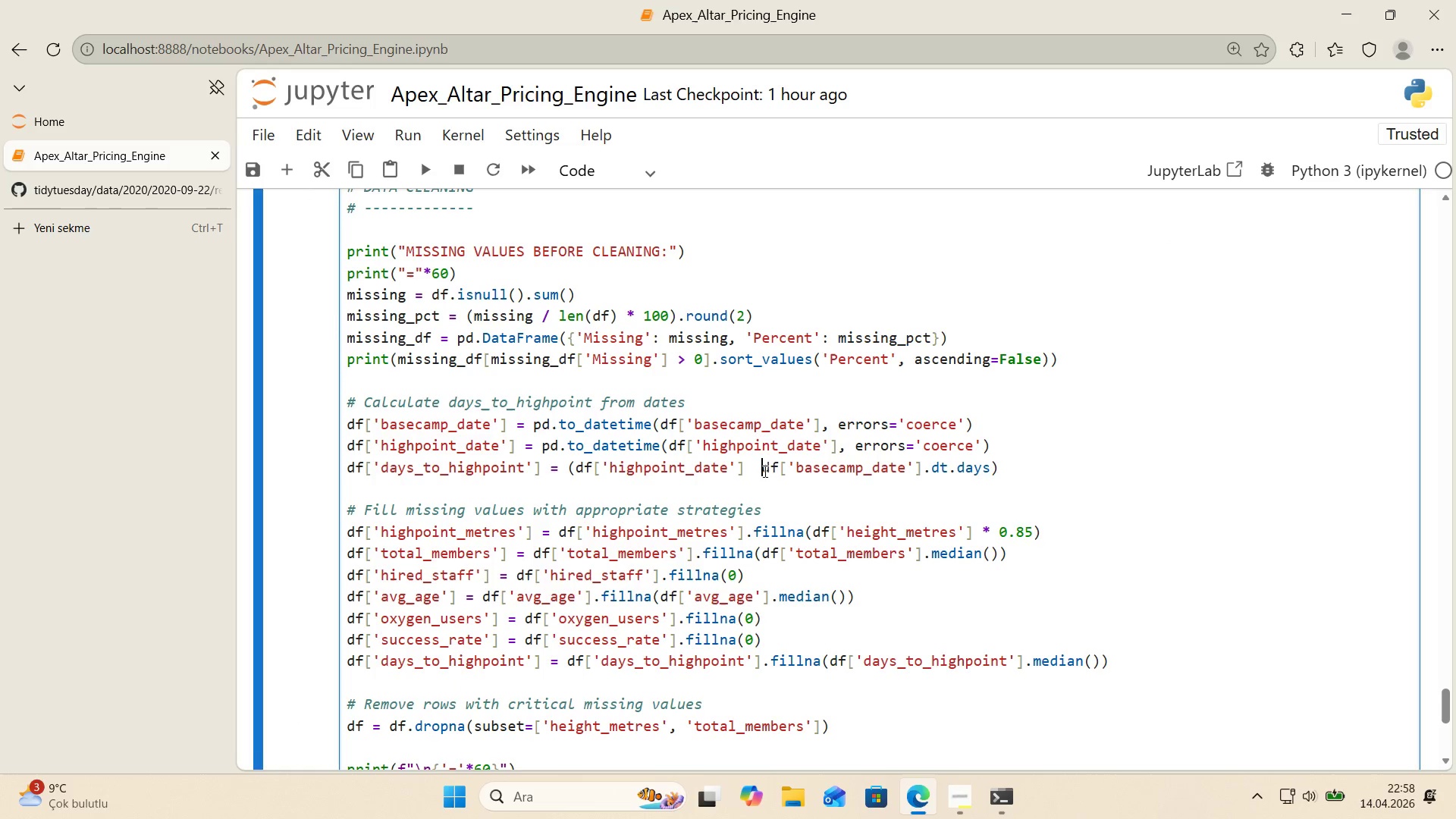 
key(NumpadSubtract)
 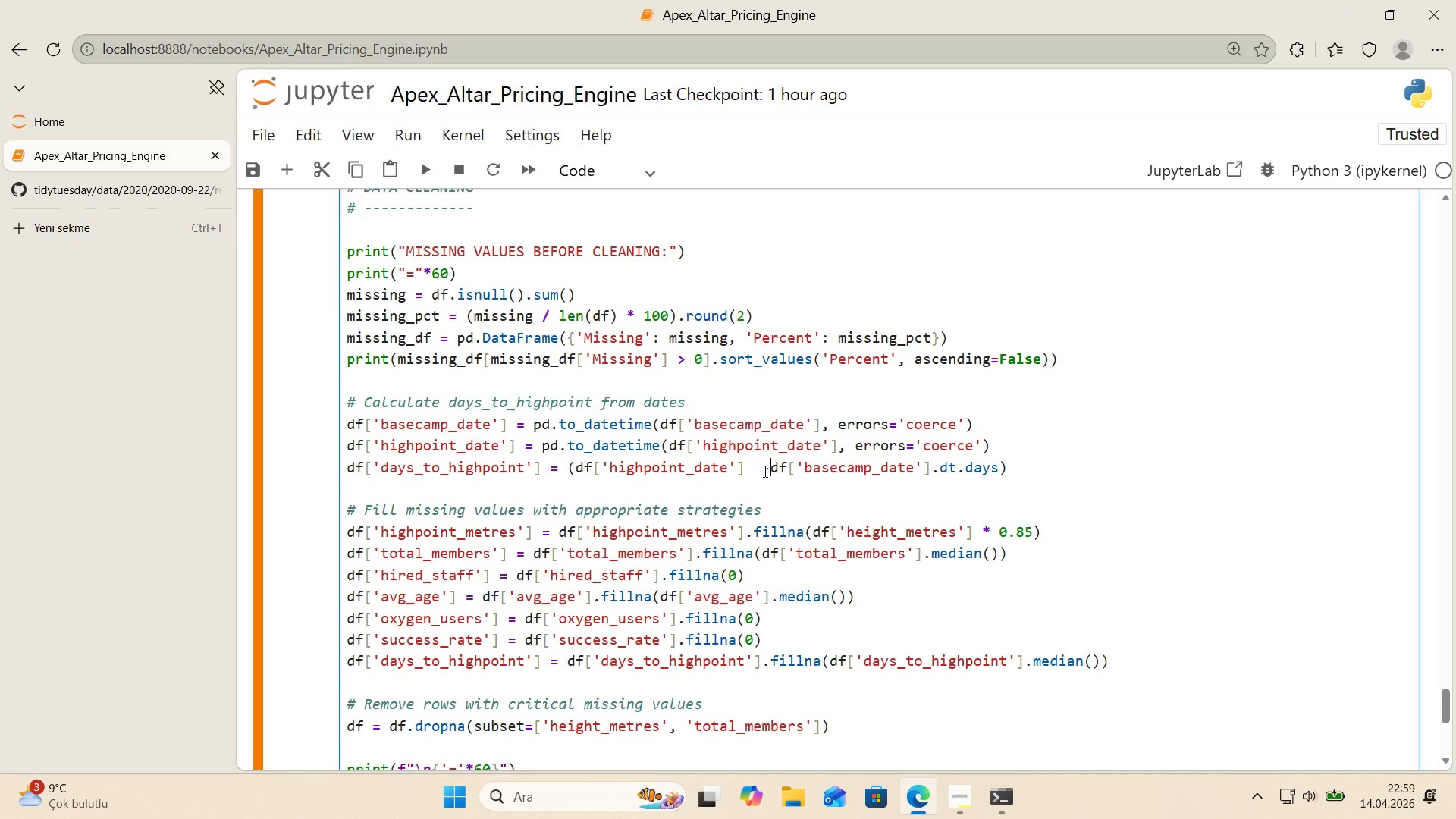 
key(Backspace)
 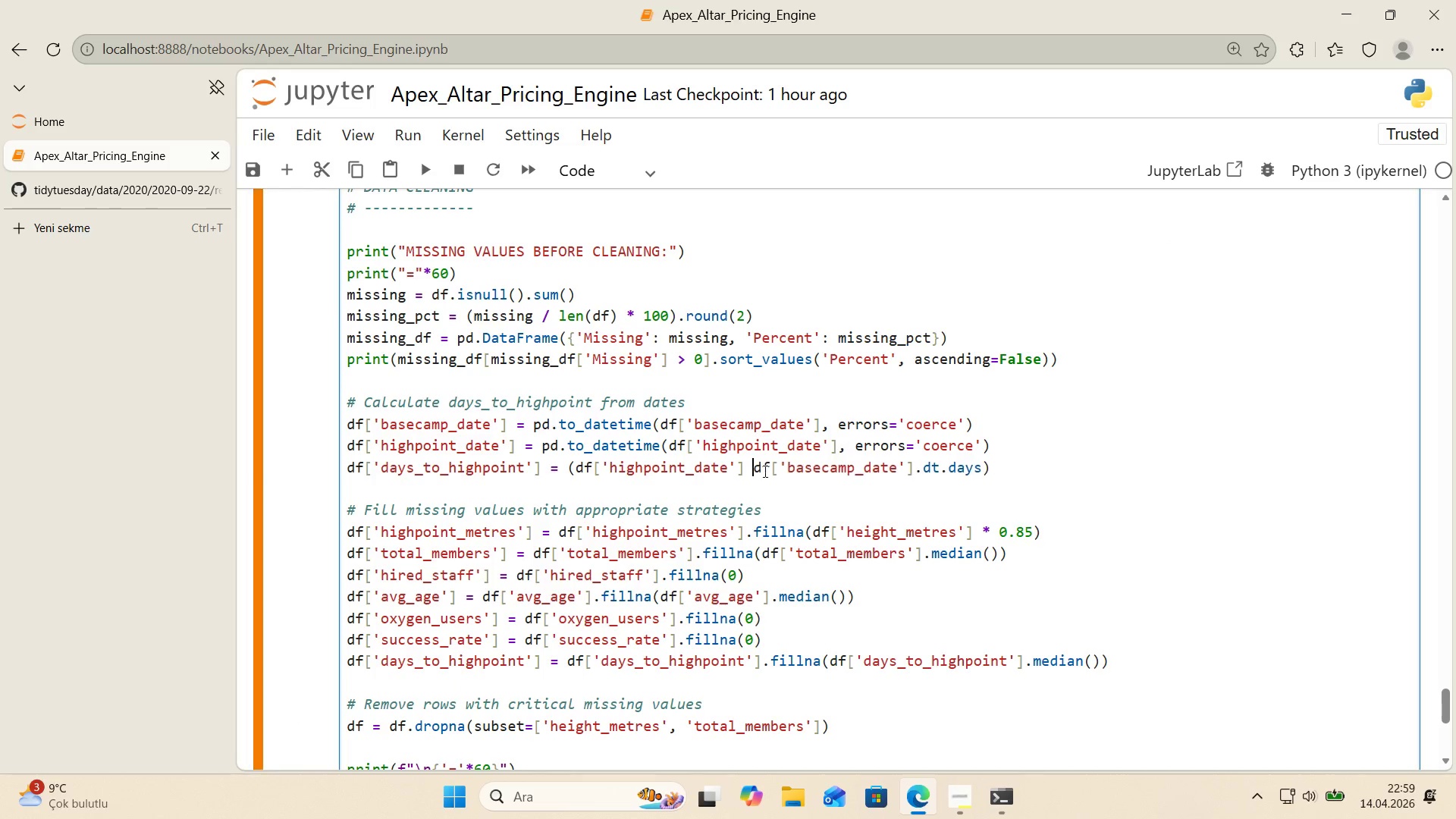 
key(Backspace)
 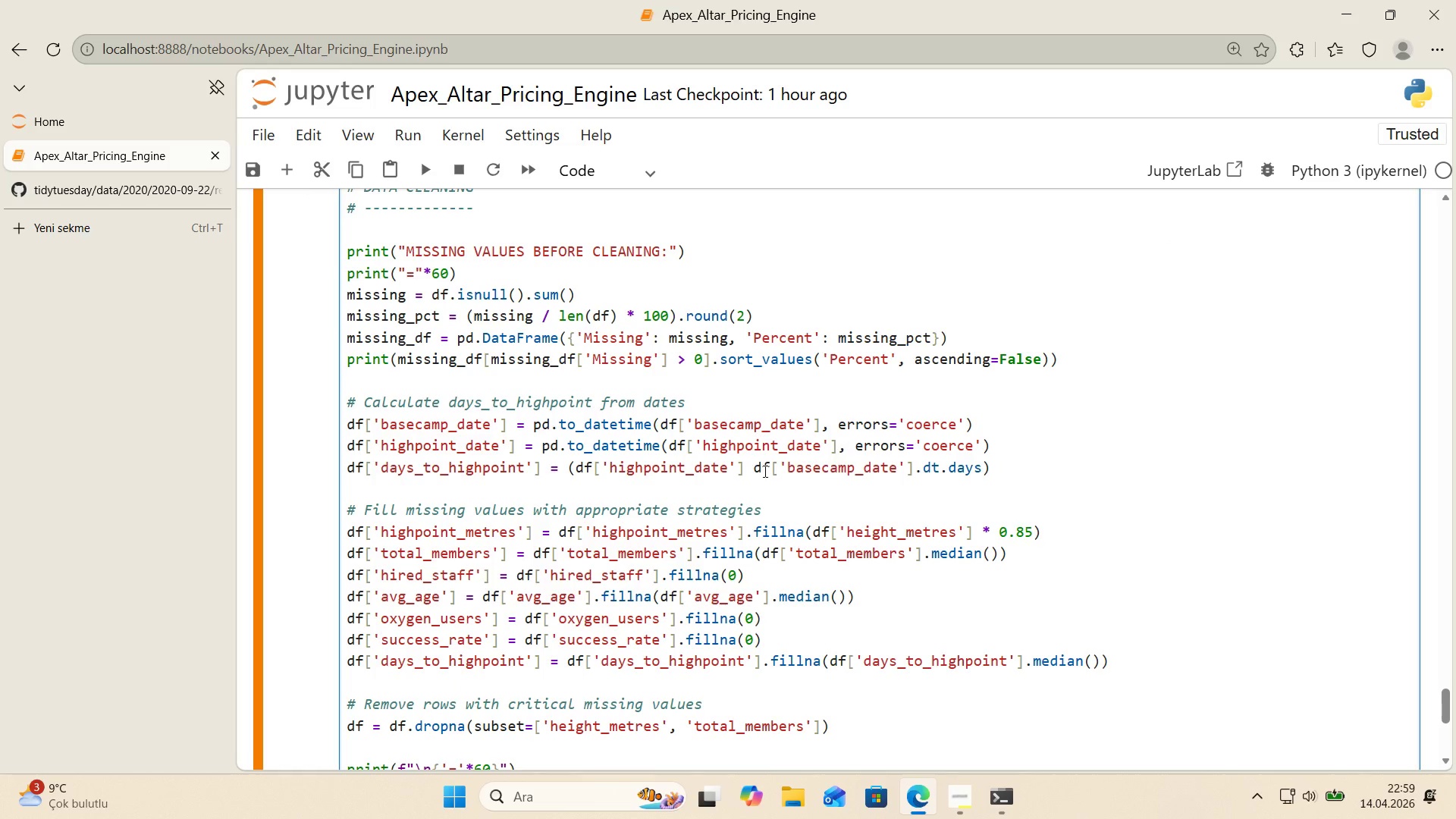 
key(Backspace)
 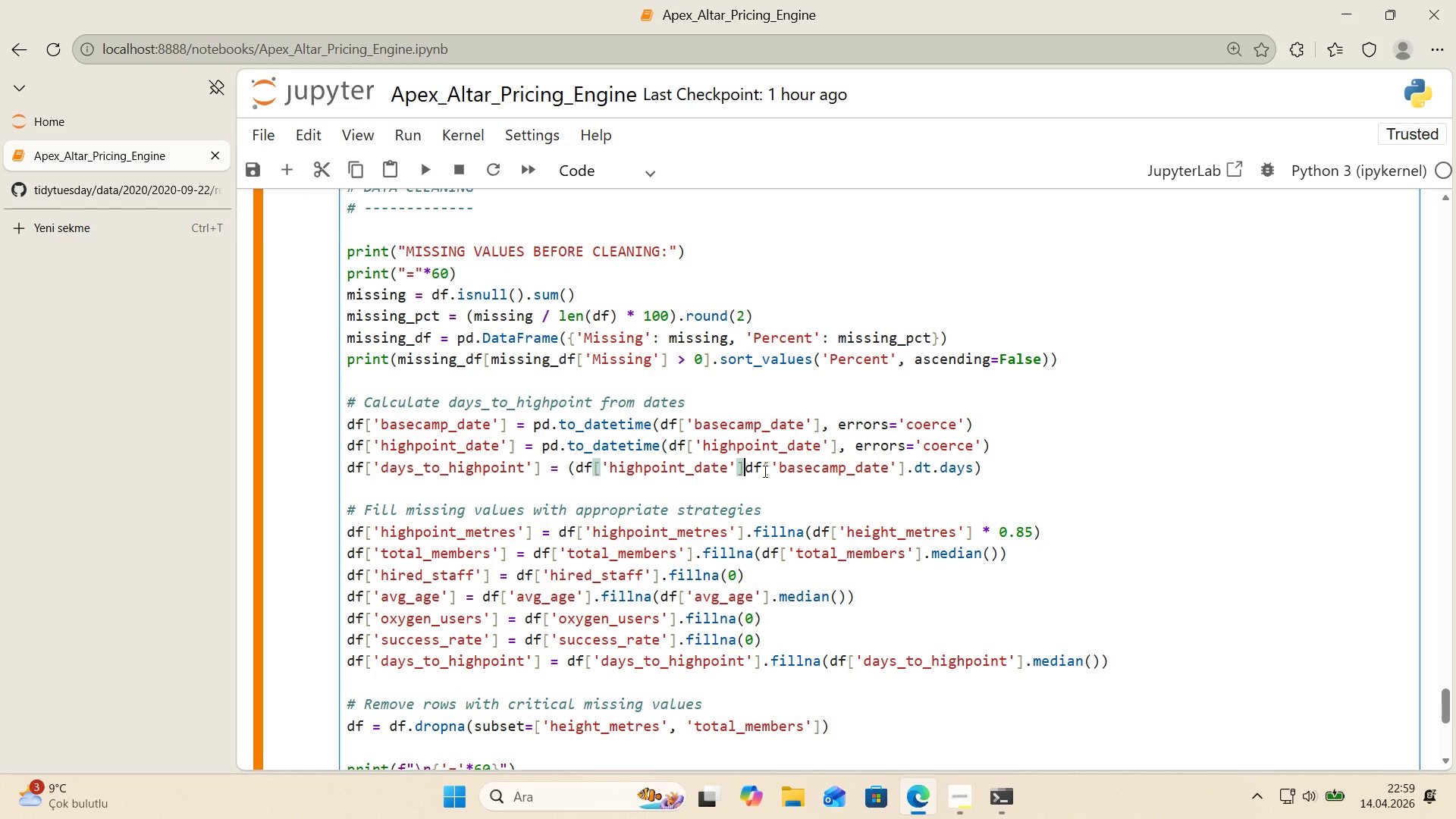 
key(Space)
 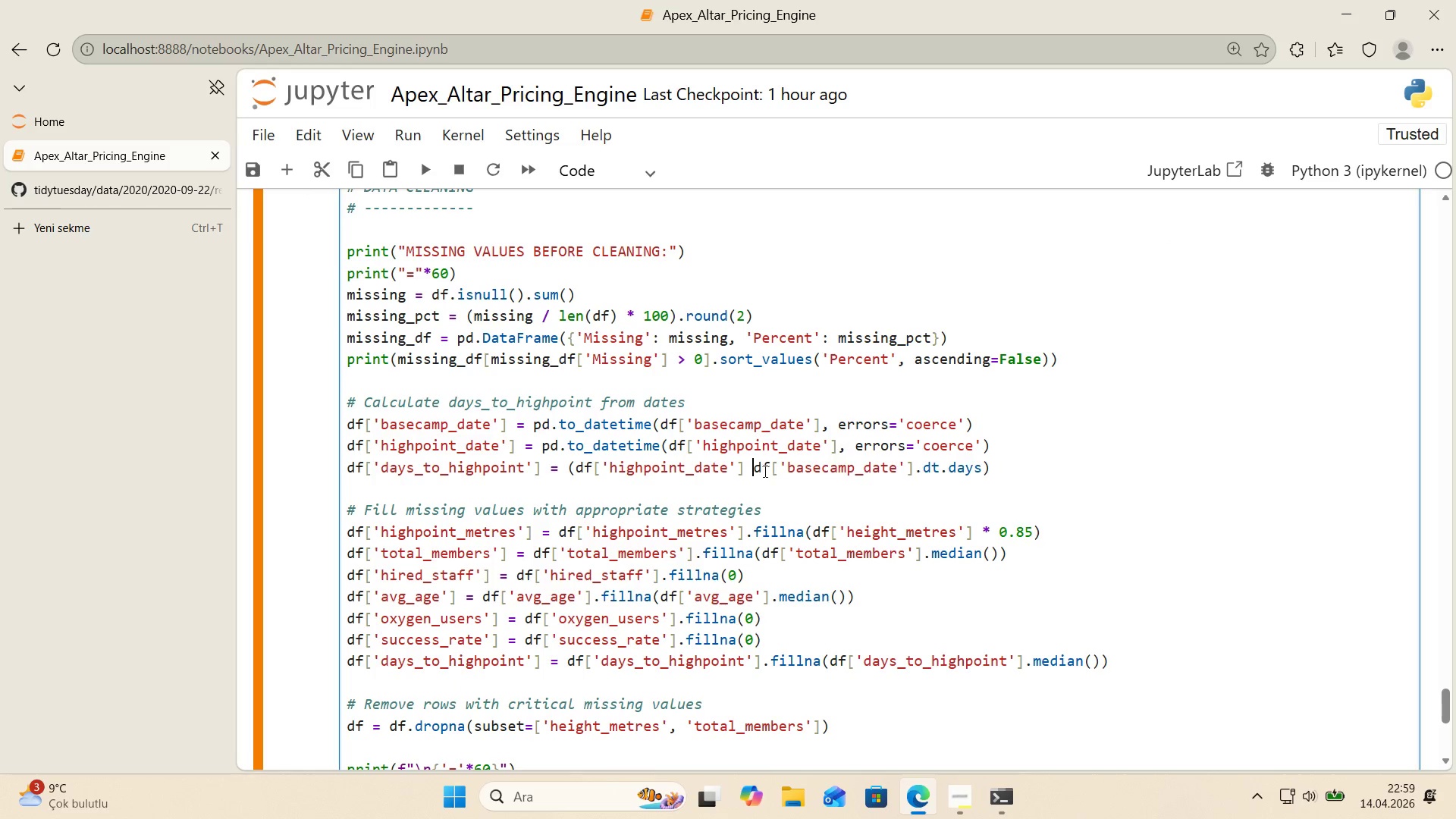 
key(NumpadSubtract)
 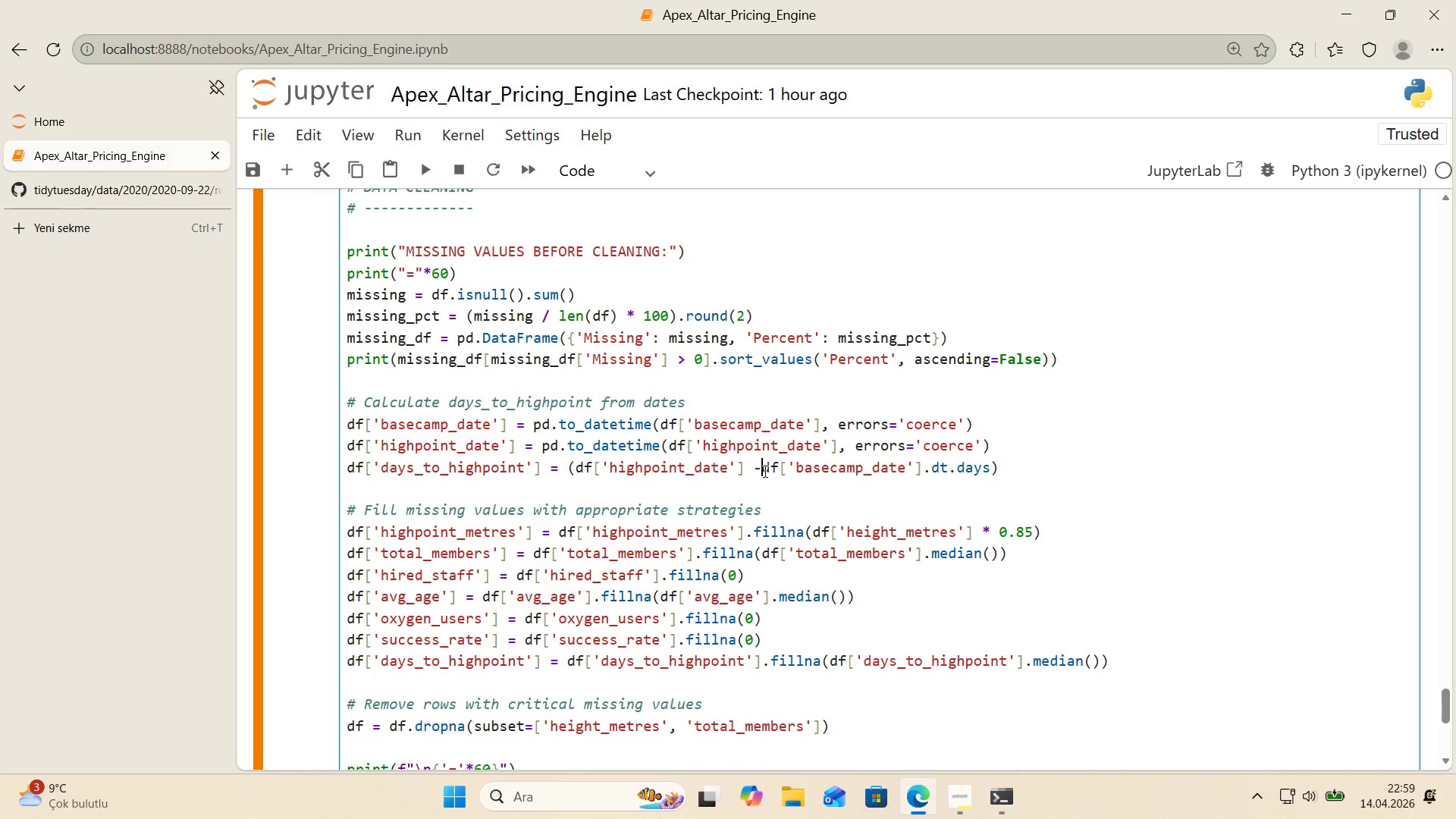 
key(Space)
 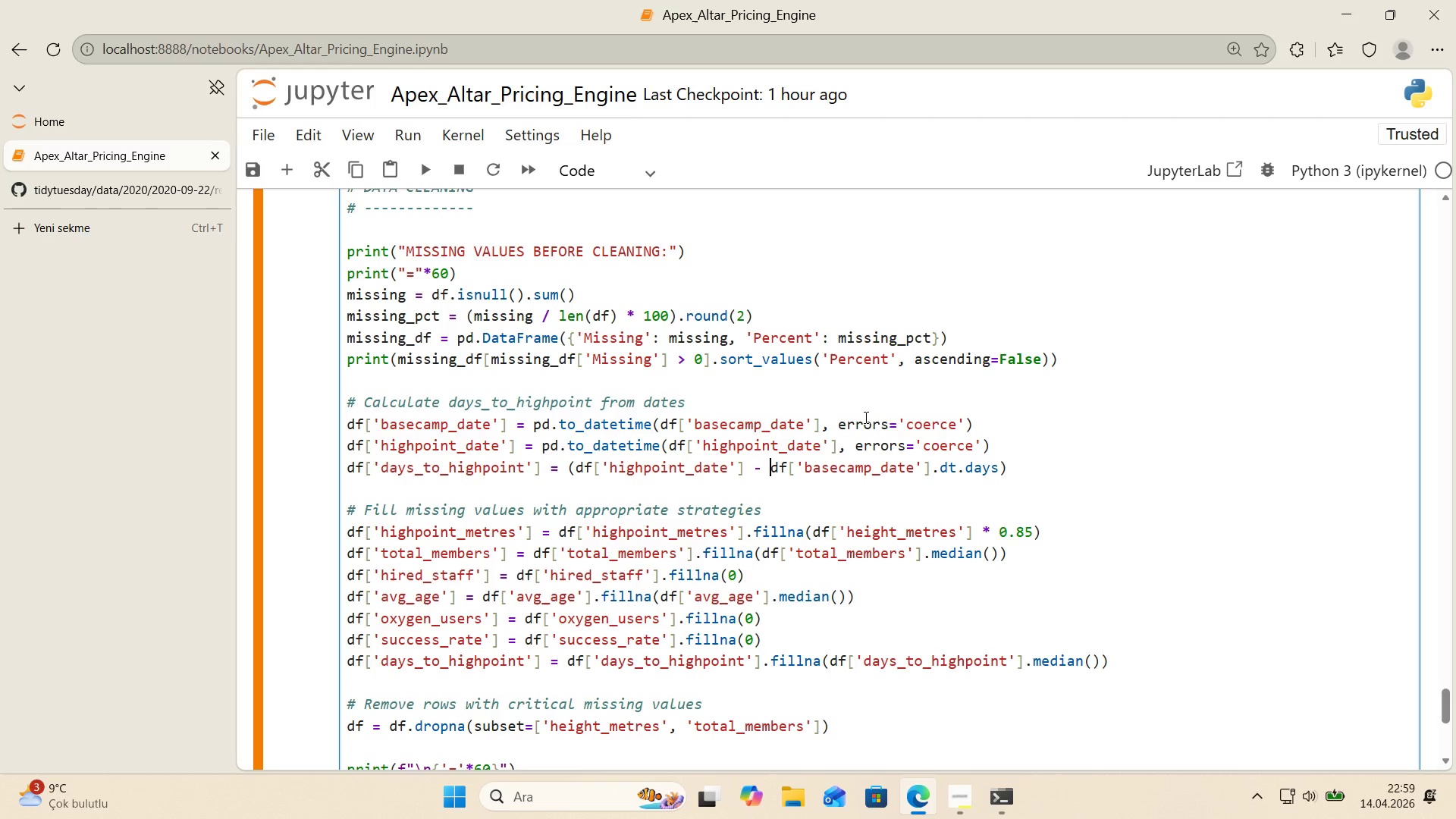 
left_click([935, 466])
 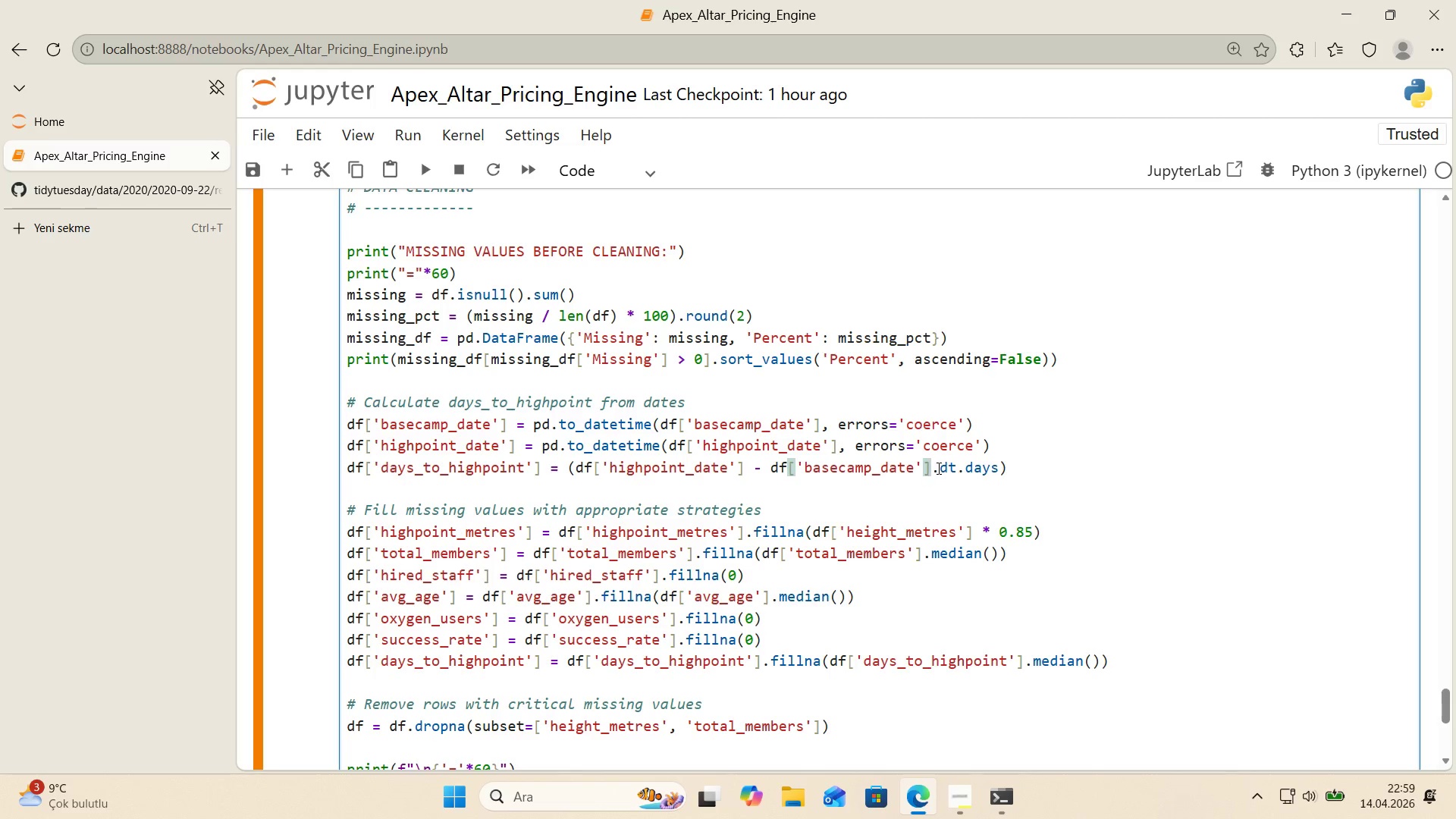 
key(Shift+ShiftRight)
 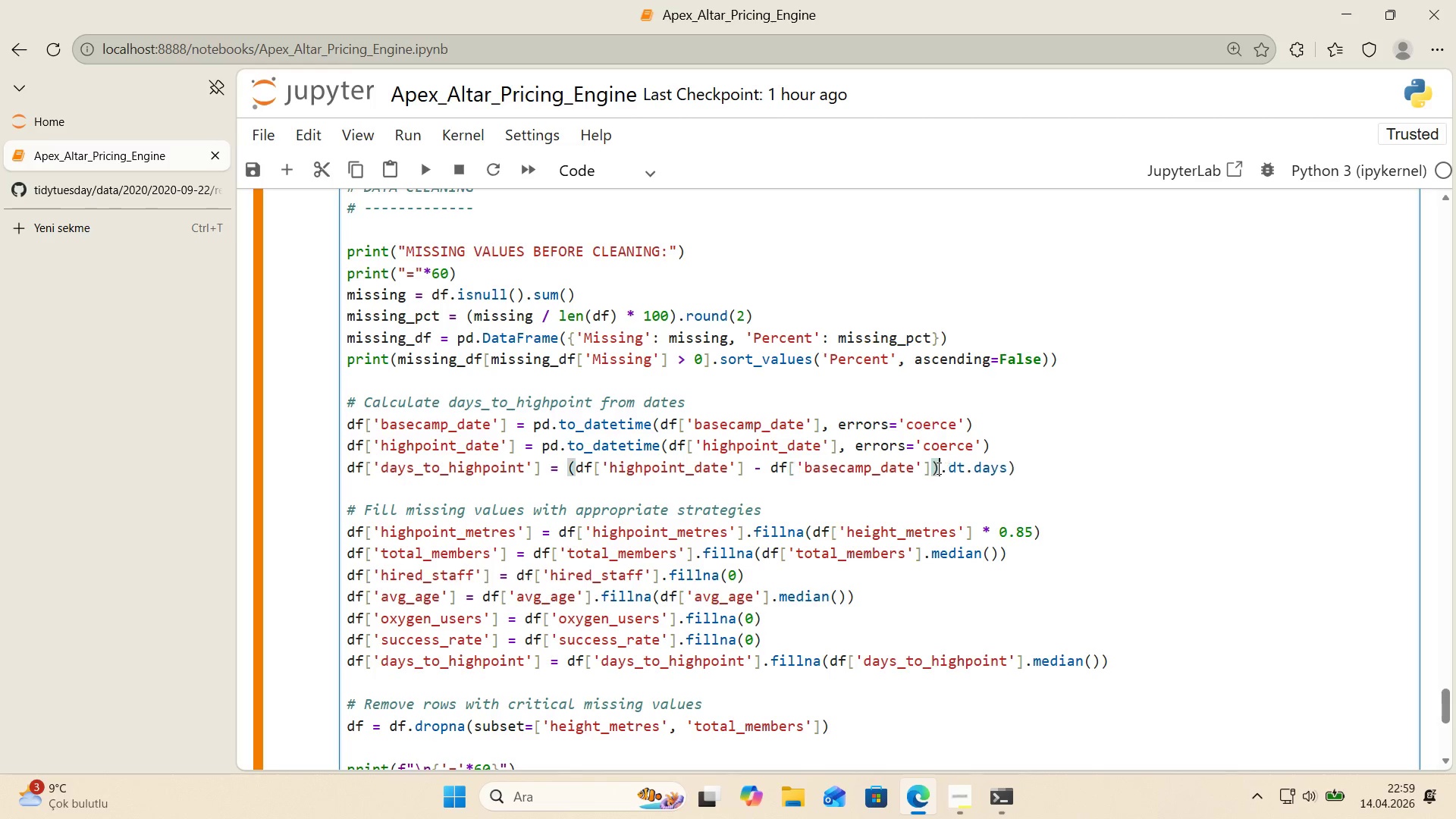 
key(Shift+9)
 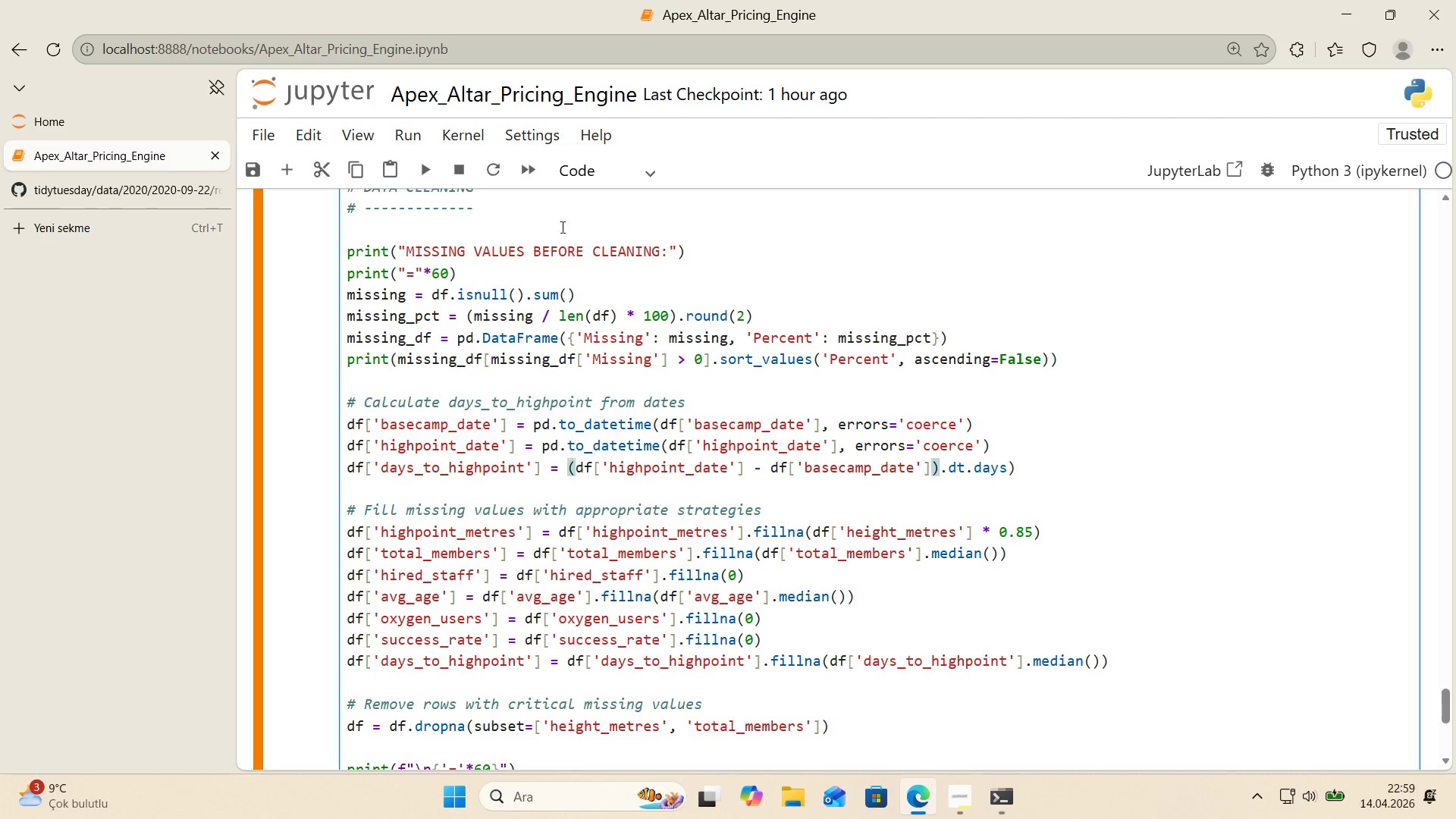 
left_click([473, 144])
 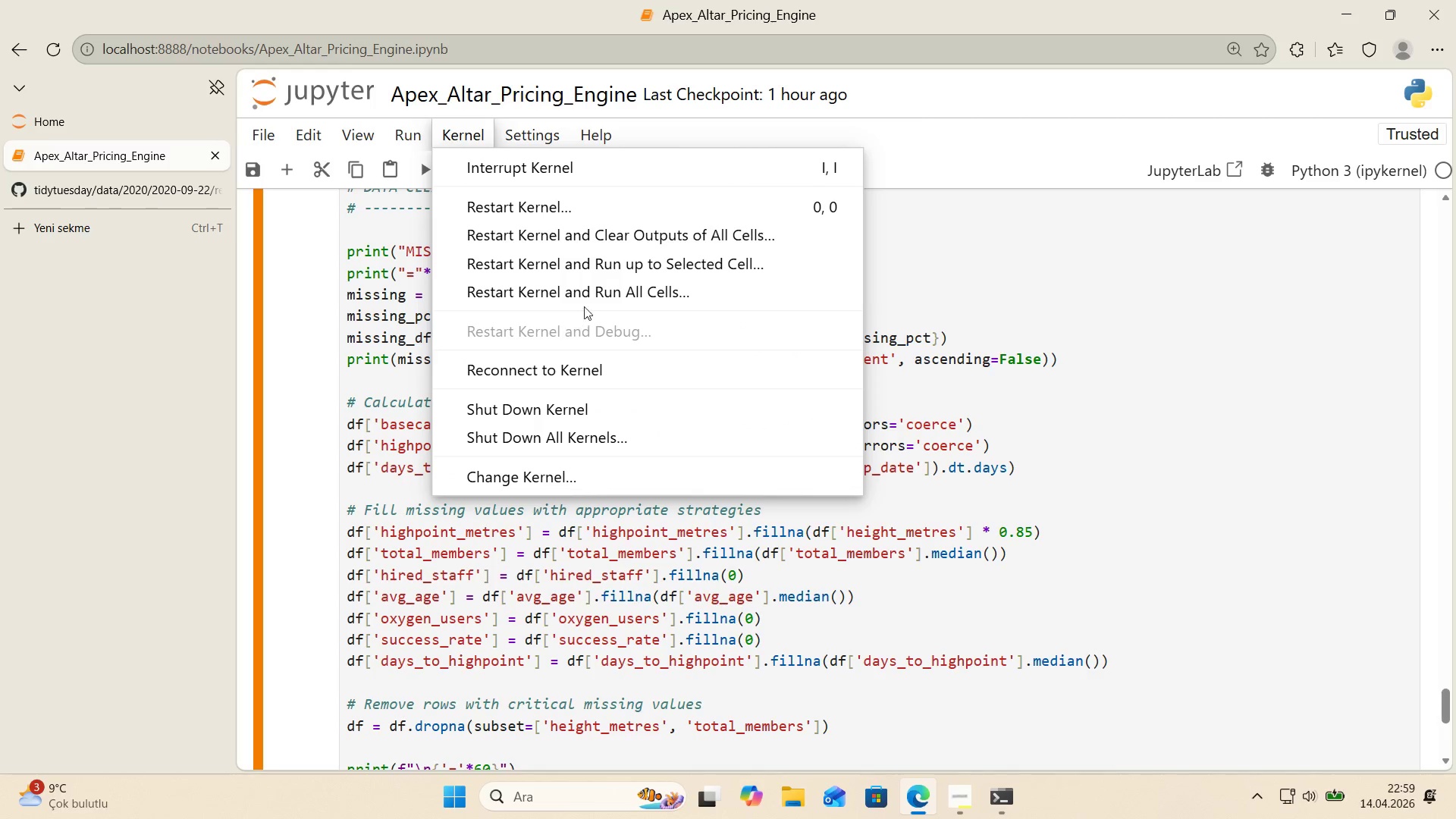 
left_click([588, 301])
 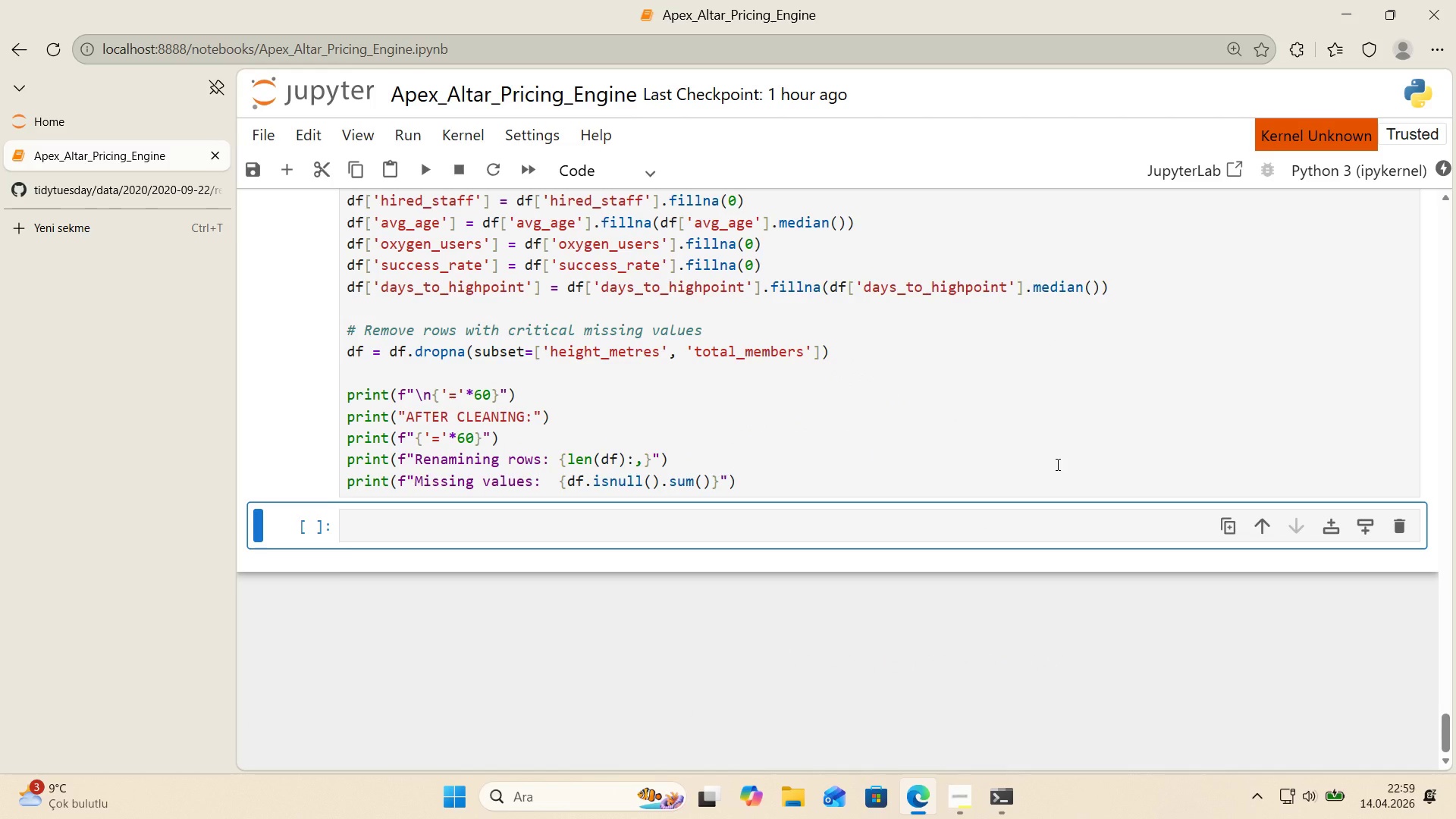 
wait(8.95)
 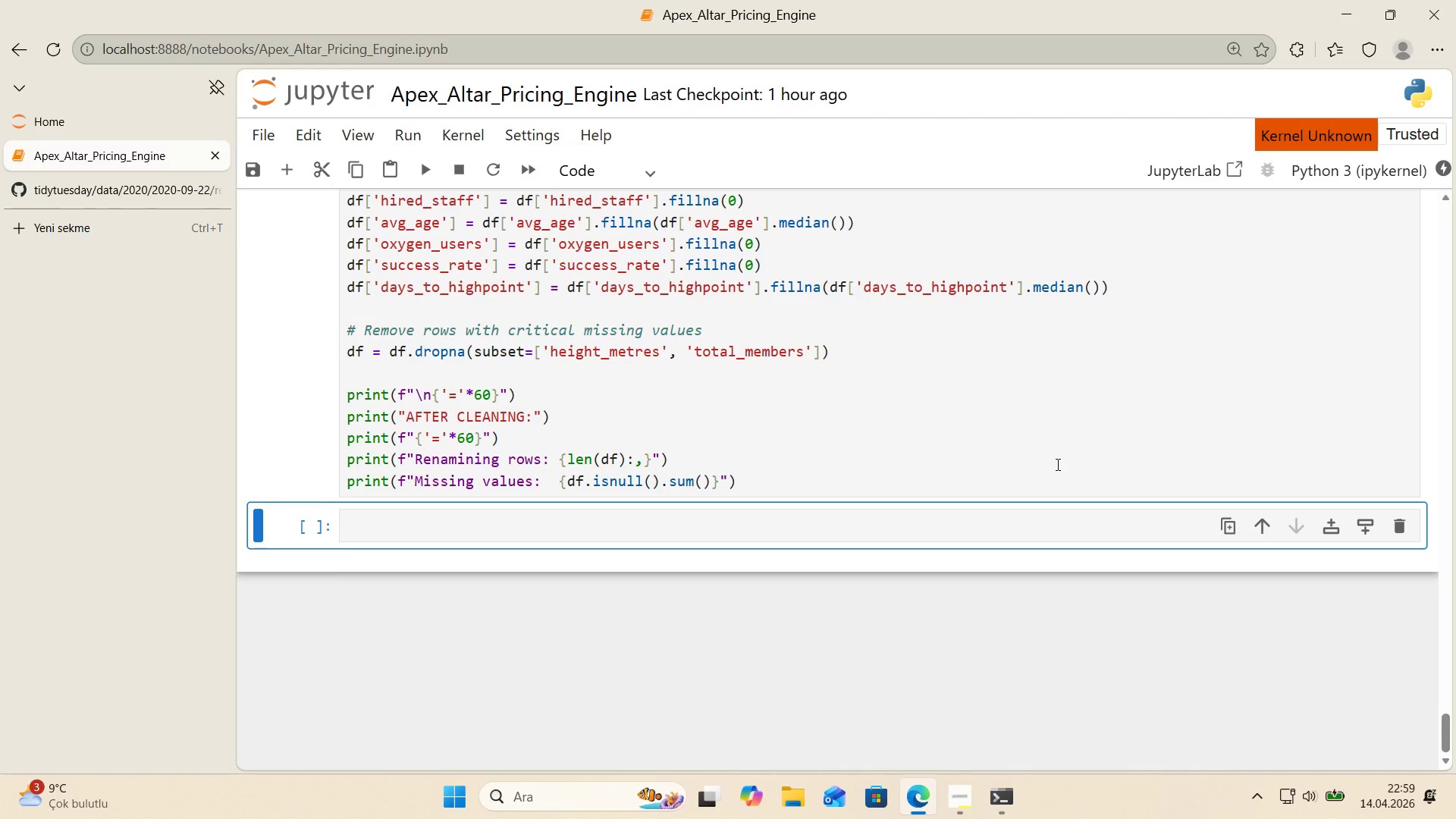 
scroll: coordinate [1055, 465], scroll_direction: down, amount: 1.0
 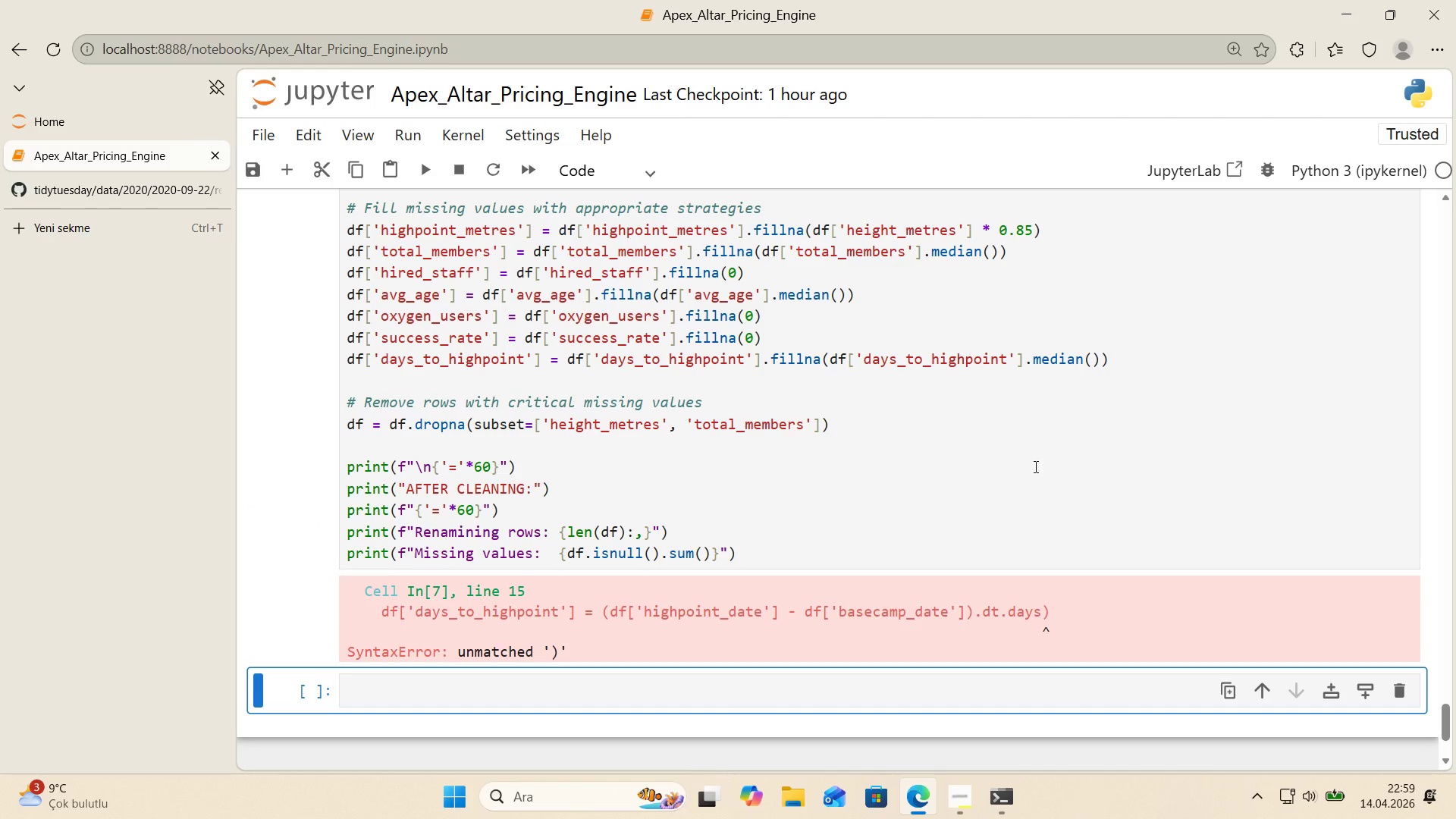 
scroll: coordinate [1027, 469], scroll_direction: up, amount: 6.0
 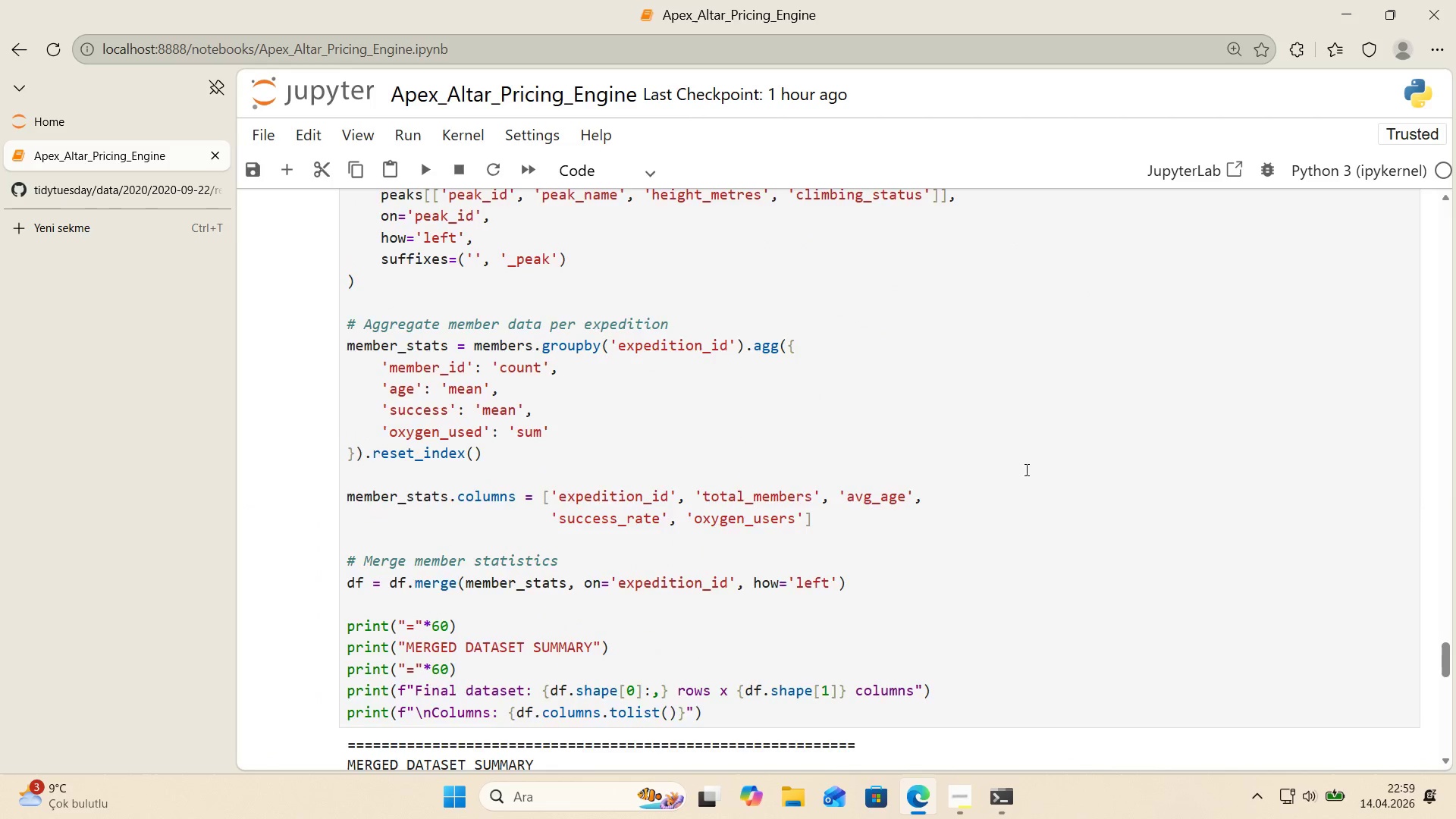 
scroll: coordinate [1021, 428], scroll_direction: down, amount: 9.0
 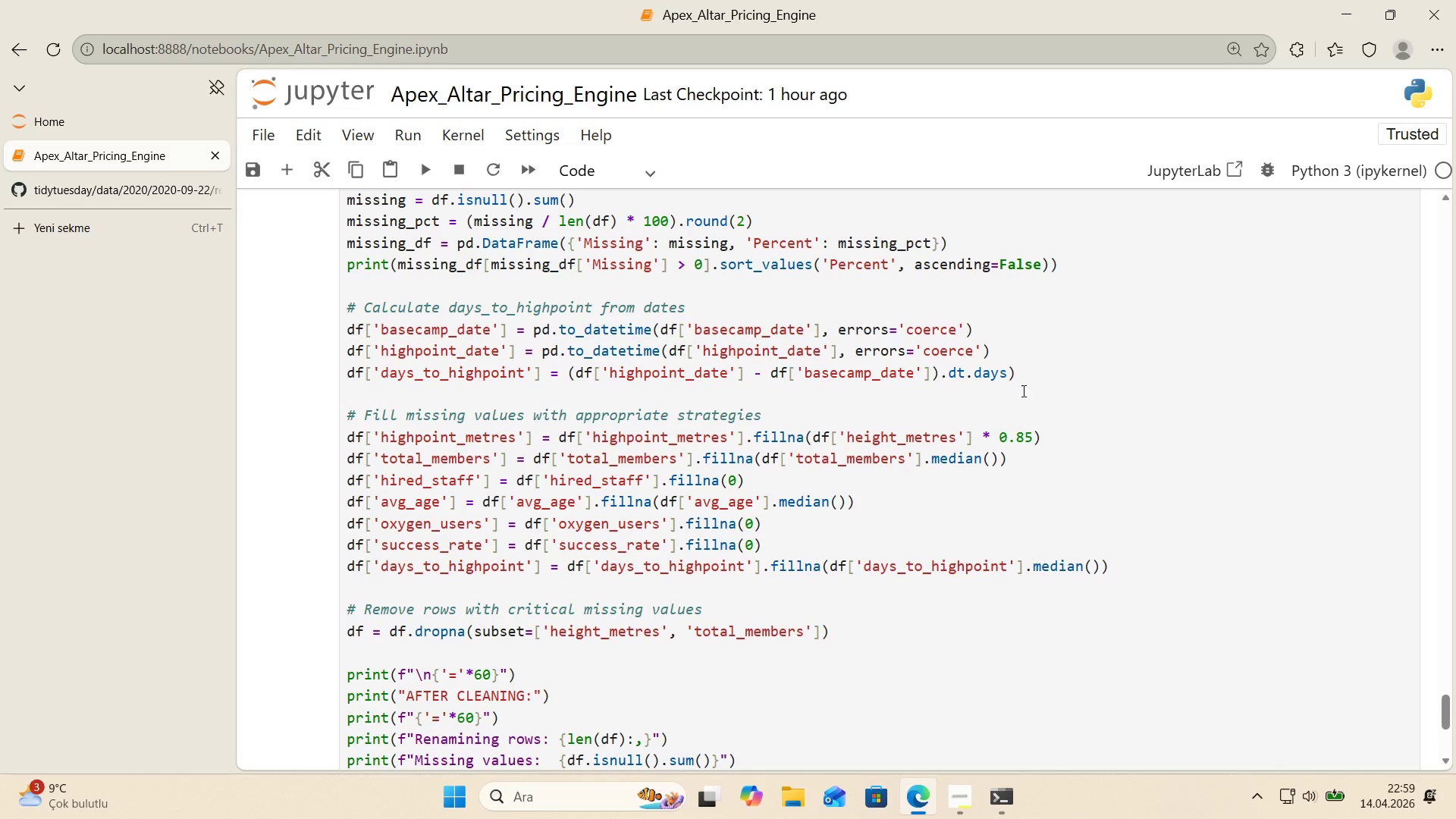 
left_click([1026, 382])
 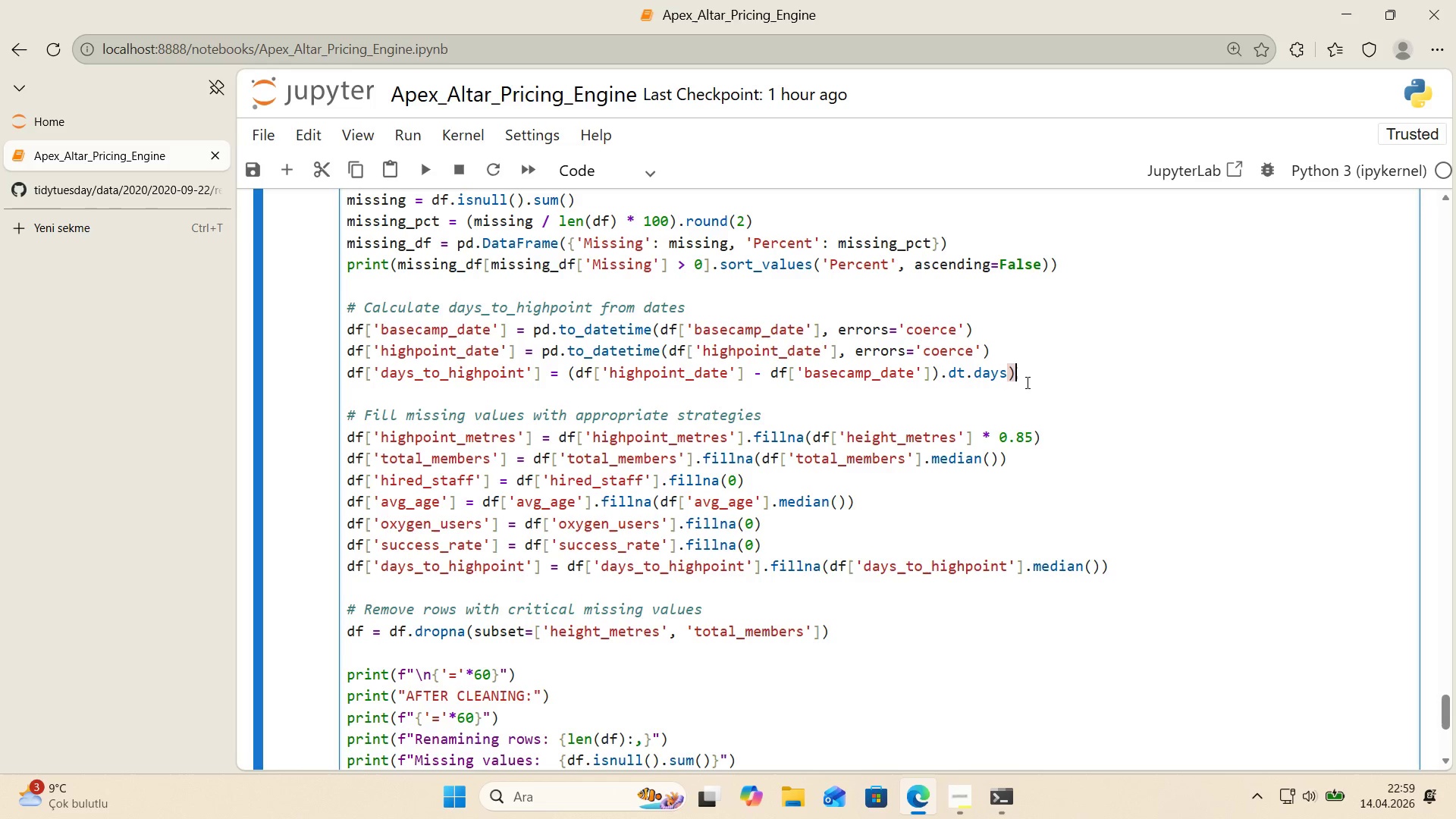 
key(Backspace)
 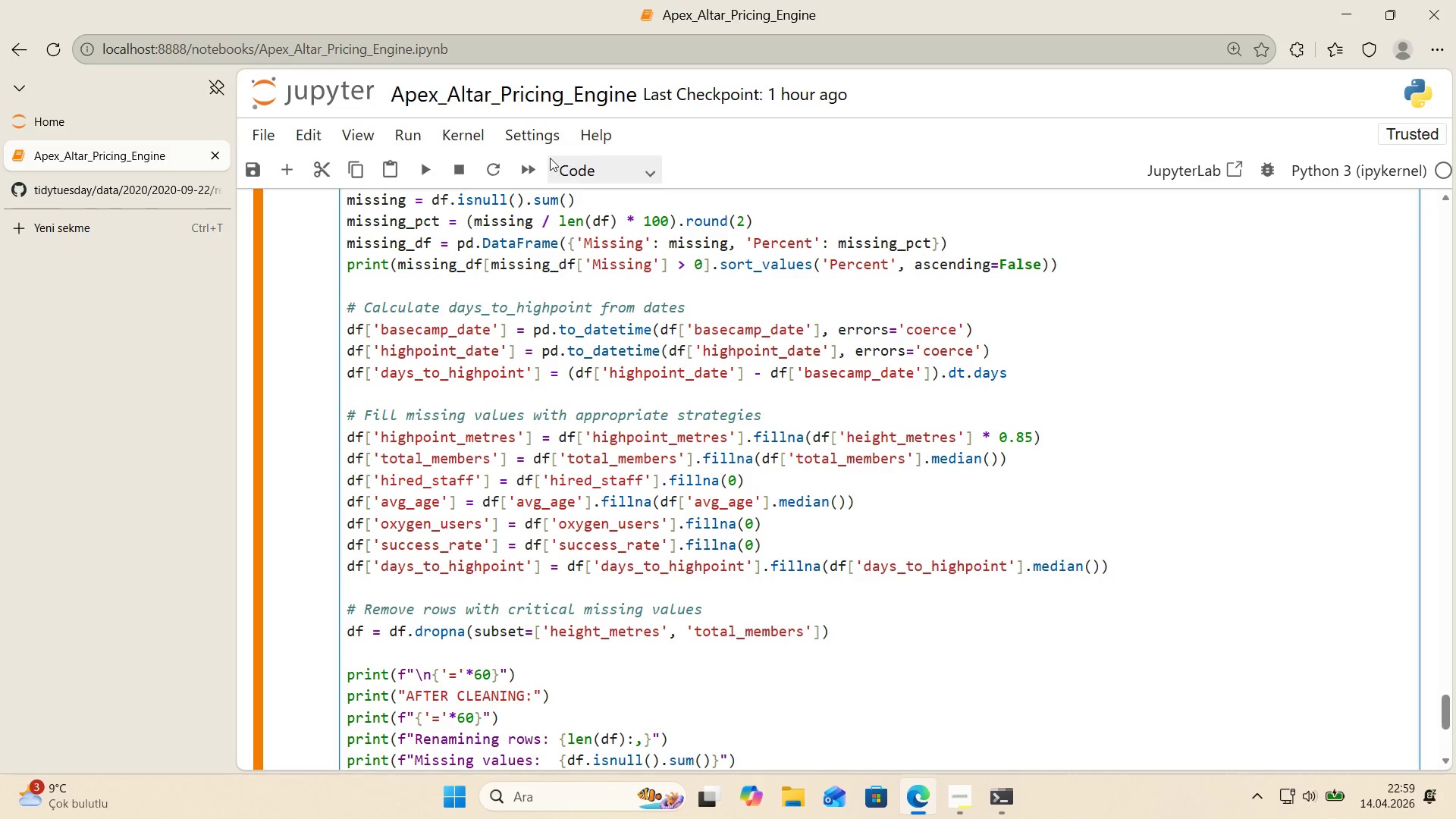 
left_click([466, 133])
 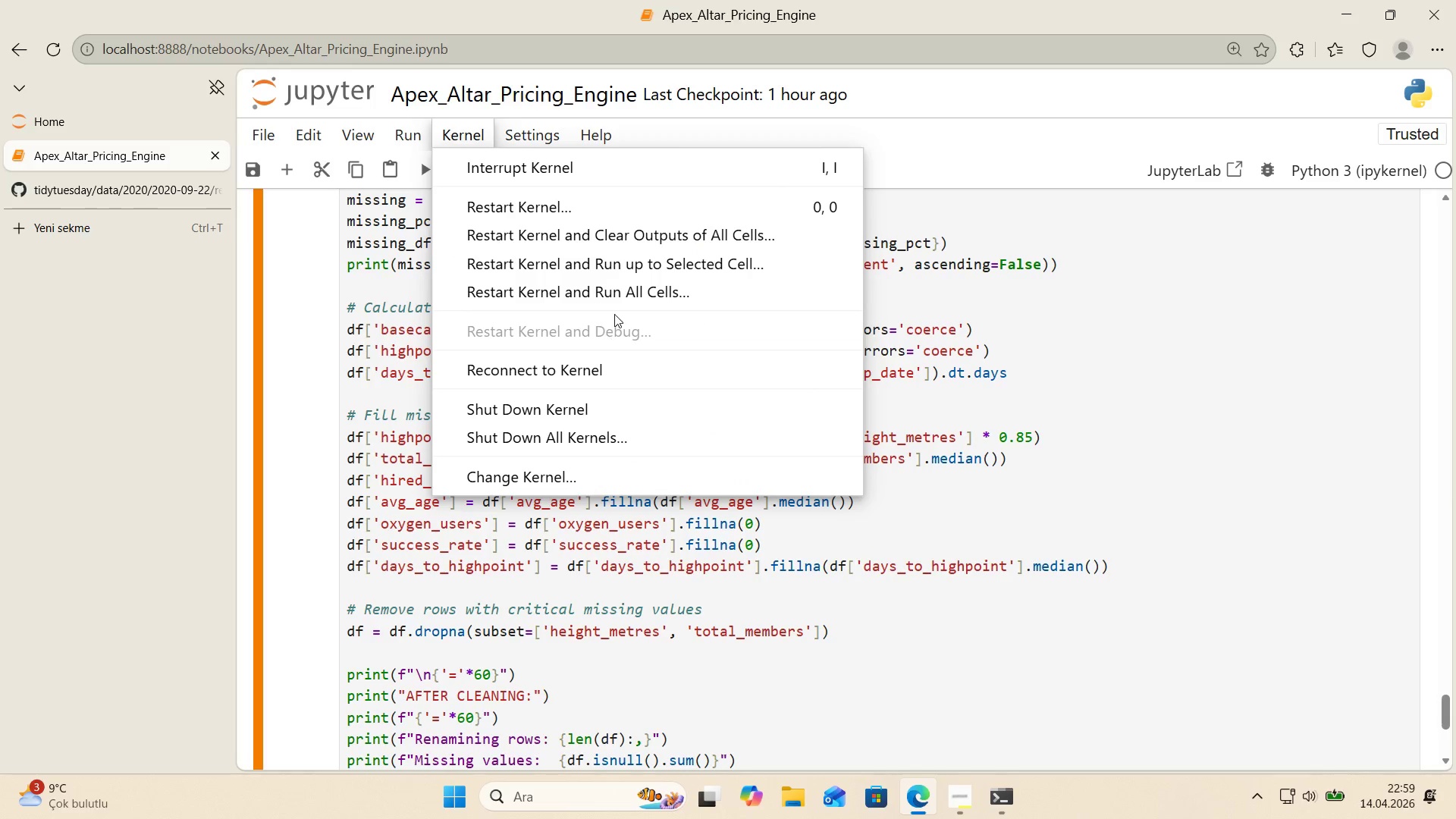 
left_click([619, 297])
 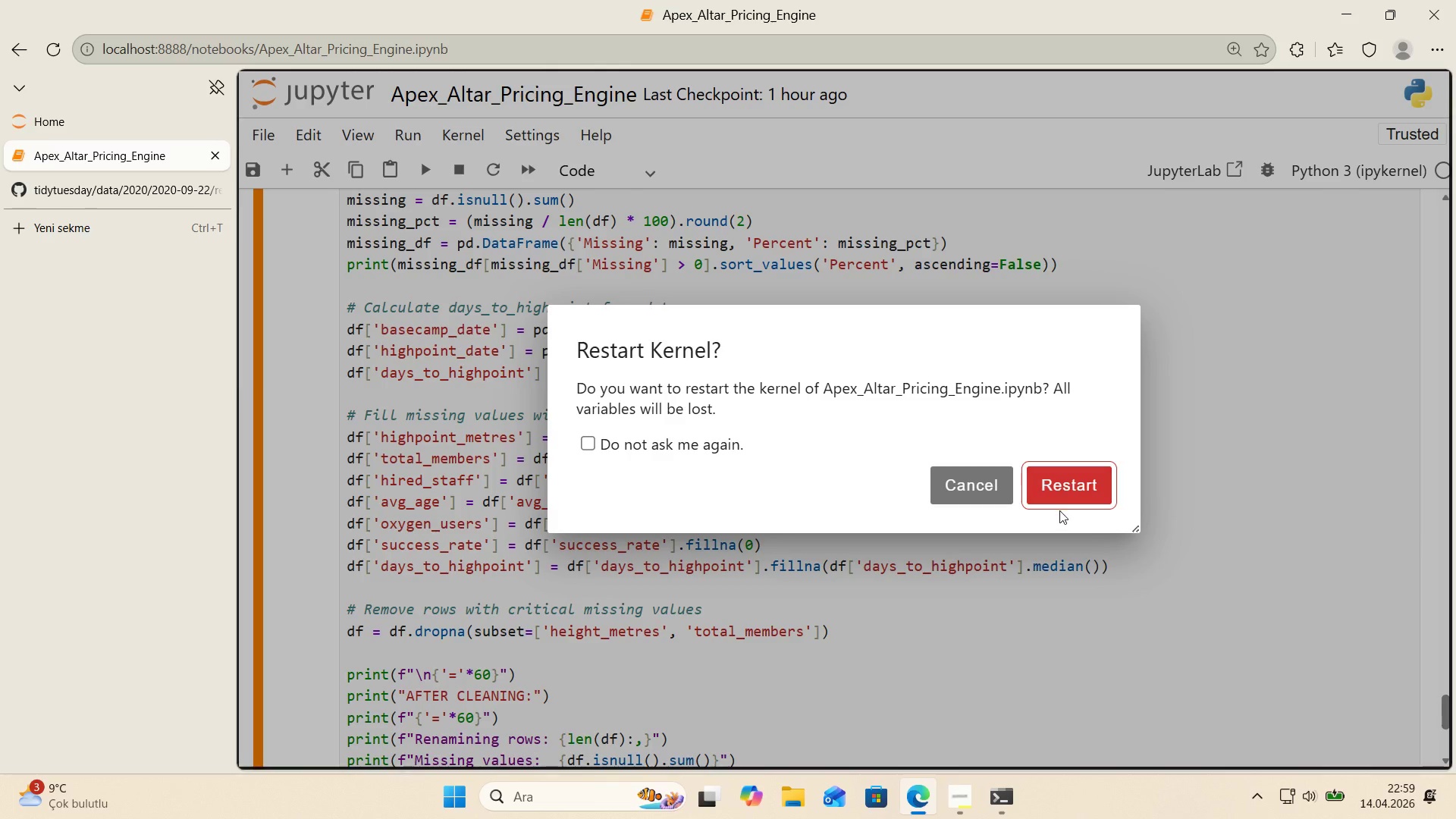 
left_click([1062, 495])
 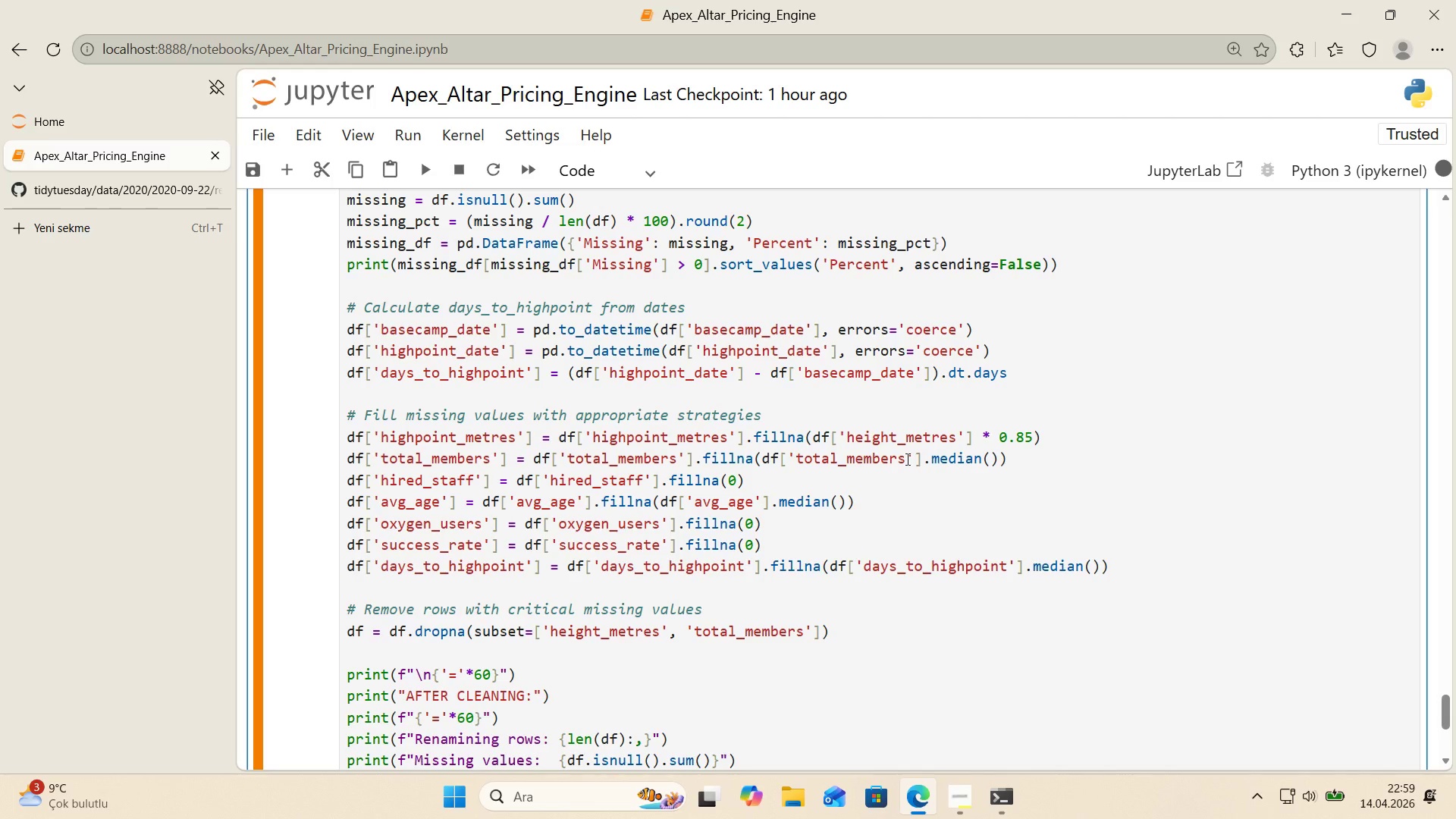 
scroll: coordinate [905, 459], scroll_direction: down, amount: 3.0
 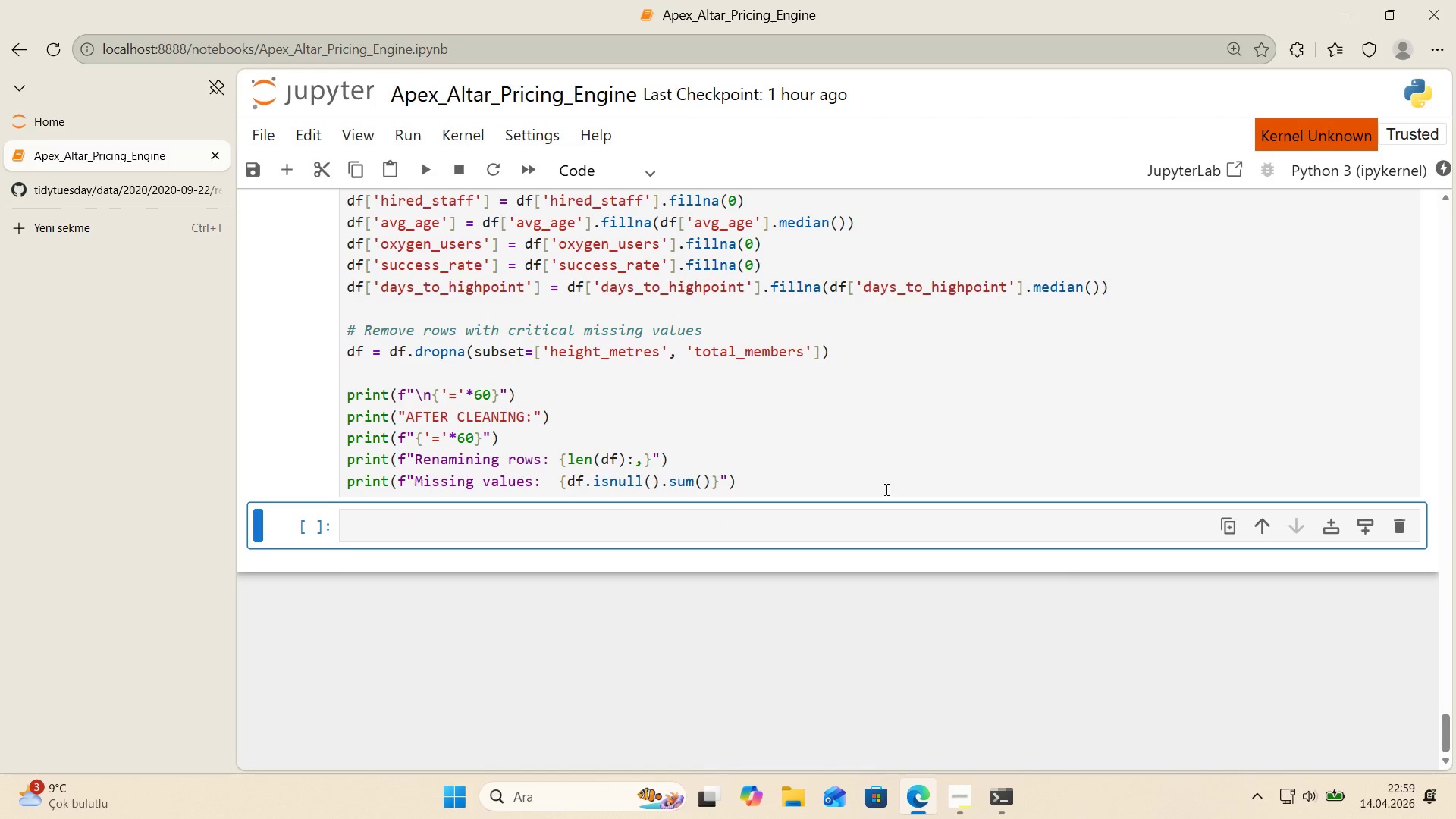 
left_click([884, 489])
 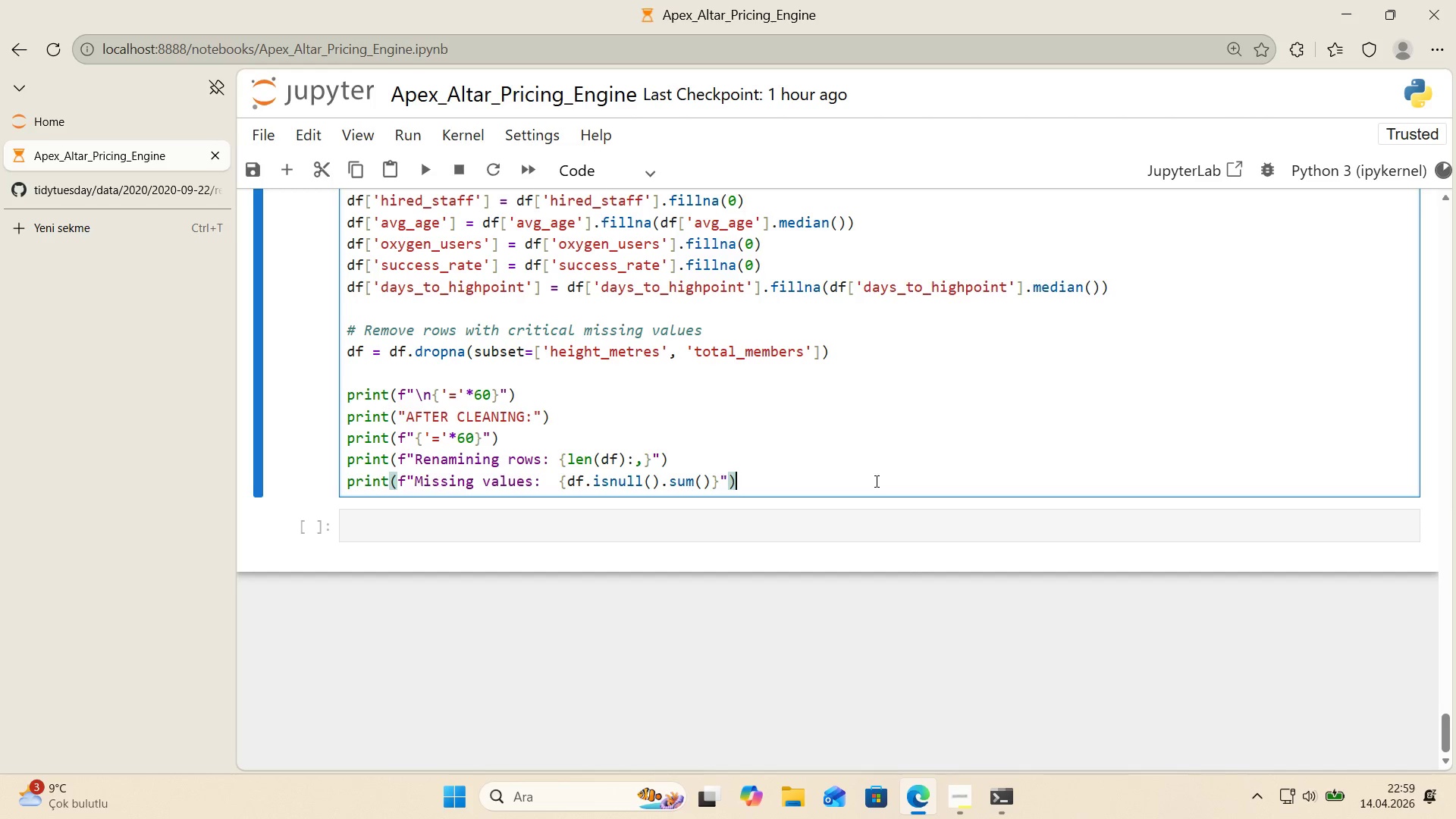 
wait(6.42)
 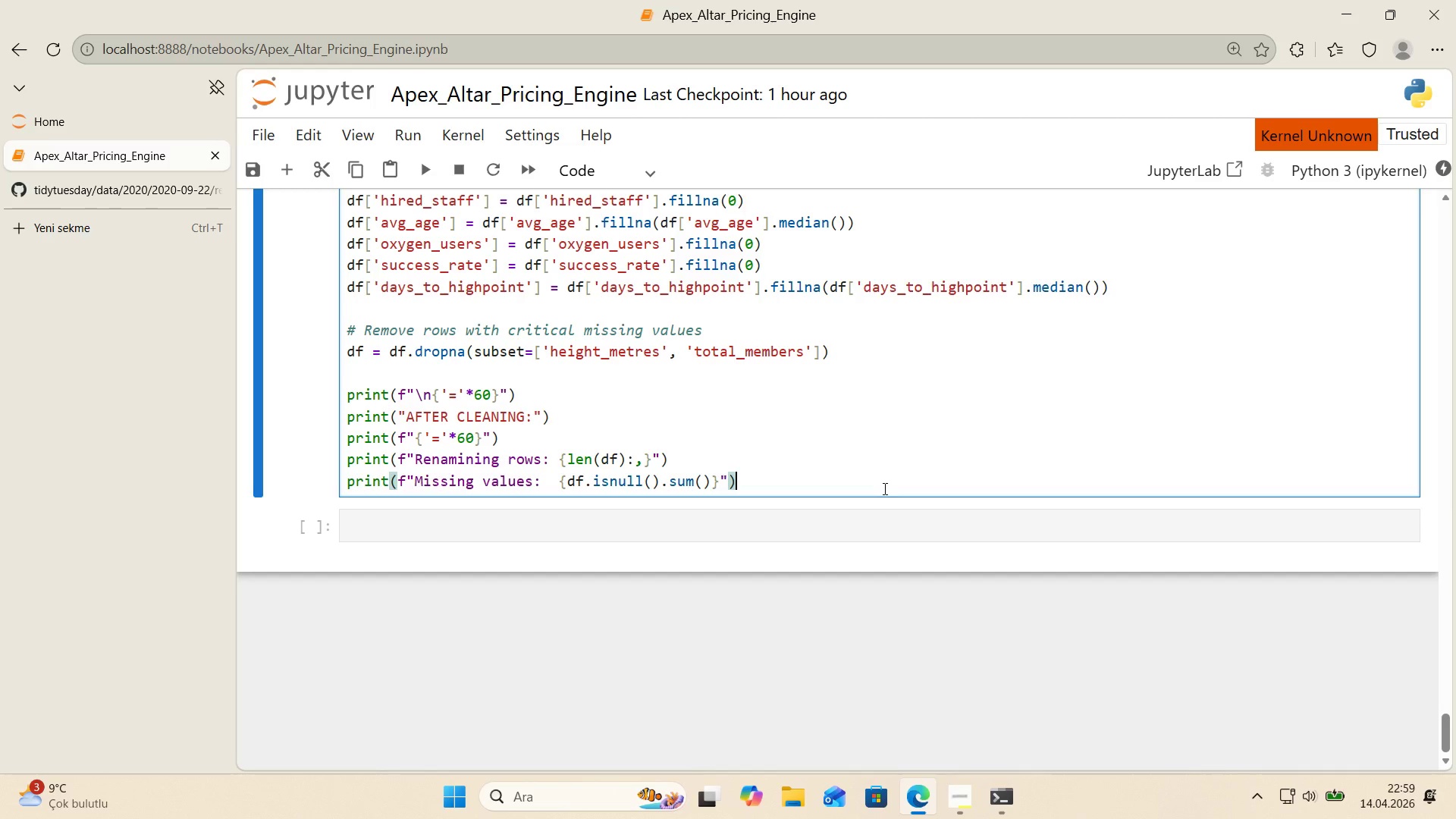 
scroll: coordinate [865, 477], scroll_direction: down, amount: 5.0
 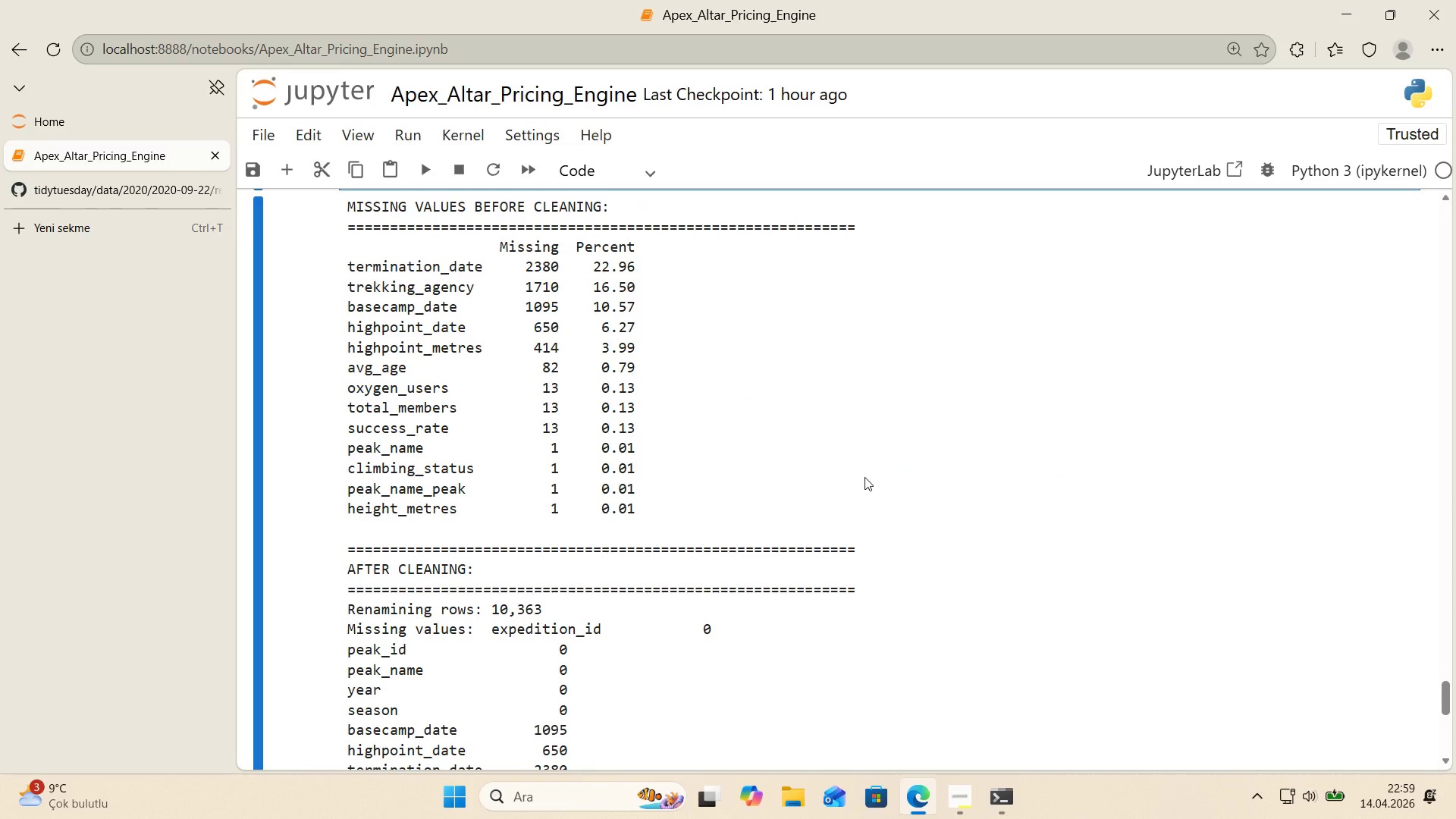 
wait(10.46)
 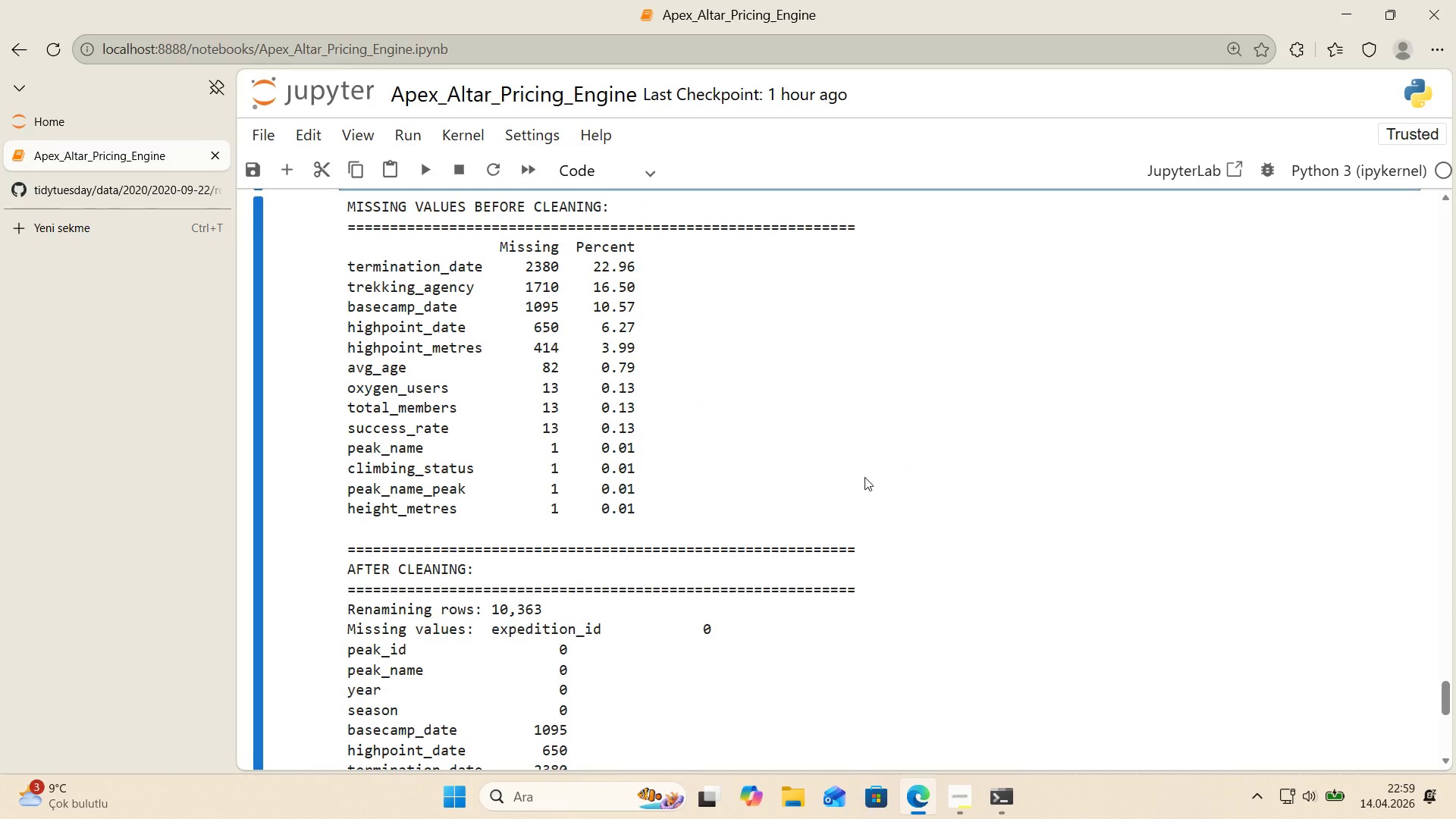 
scroll: coordinate [1034, 471], scroll_direction: down, amount: 3.0
 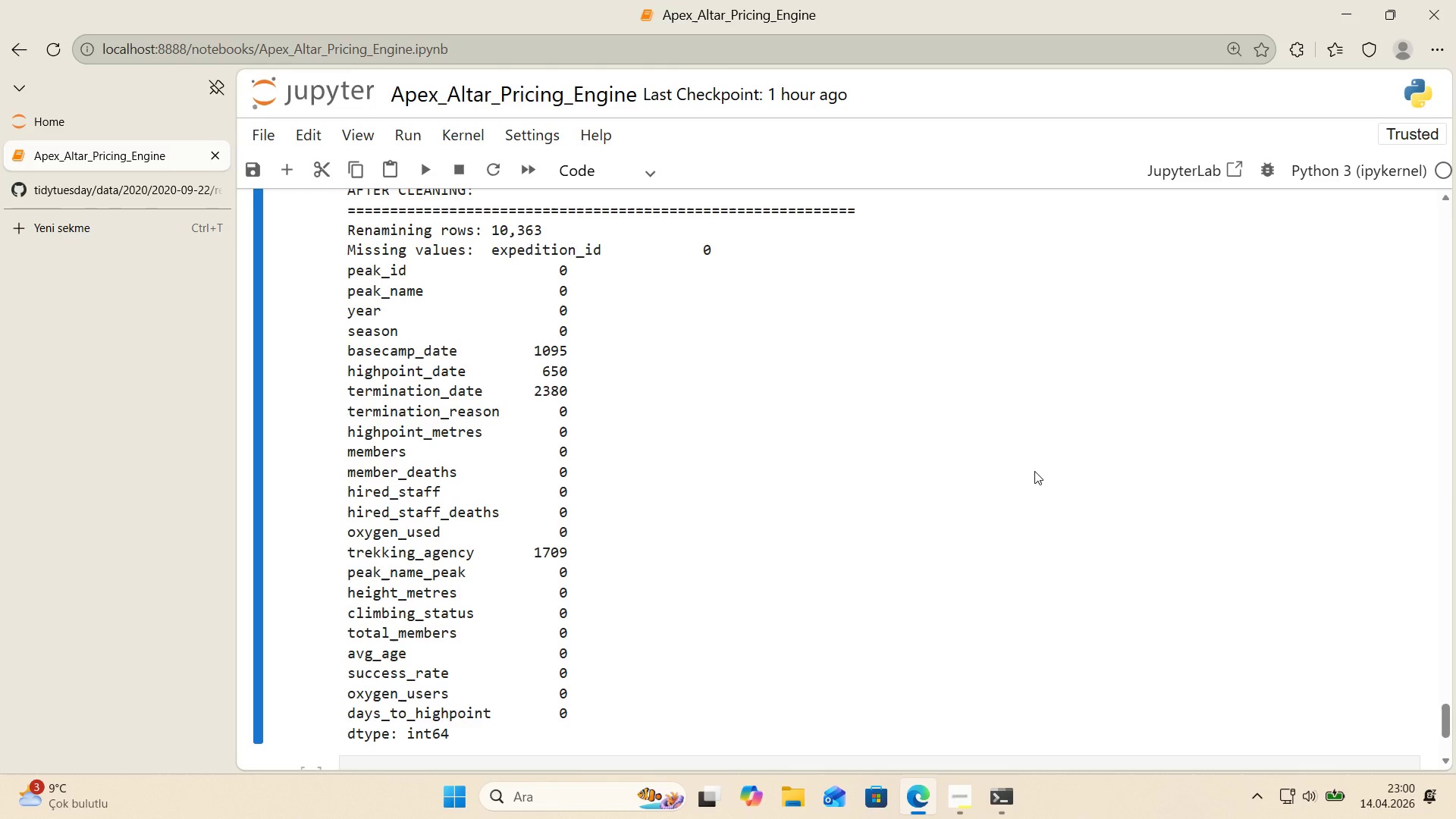 
wait(23.23)
 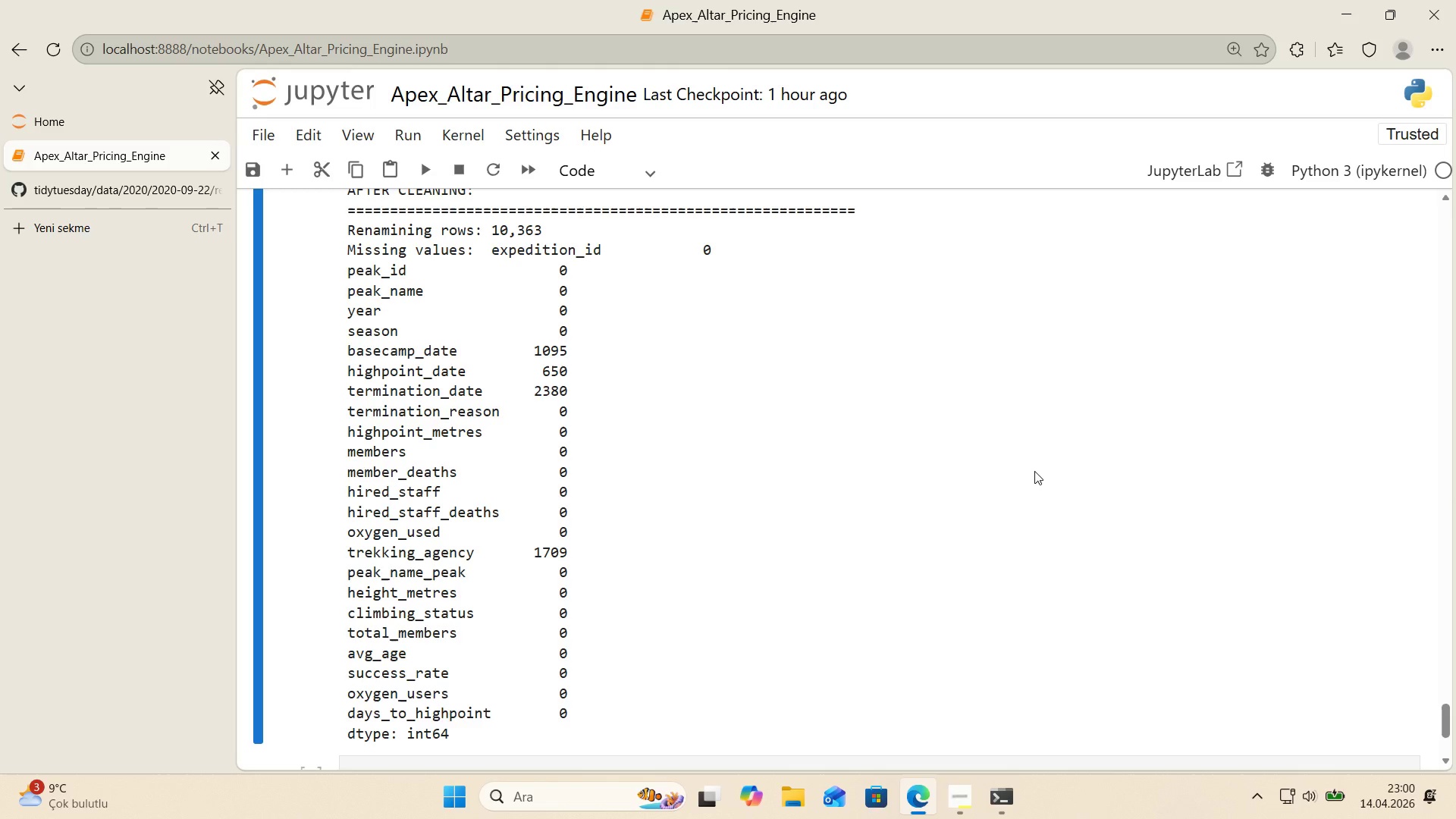 
scroll: coordinate [793, 391], scroll_direction: up, amount: 9.0
 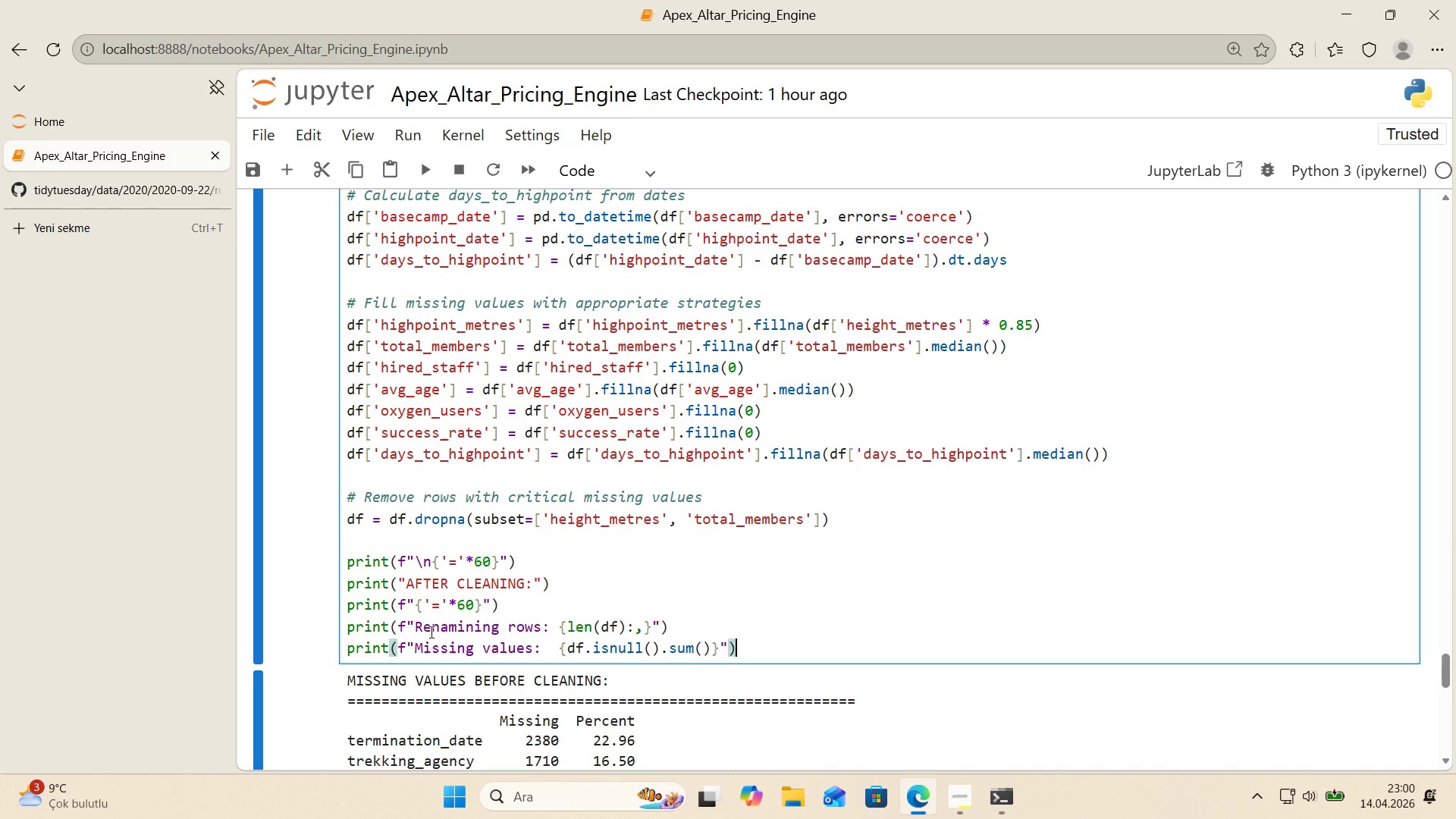 
wait(24.74)
 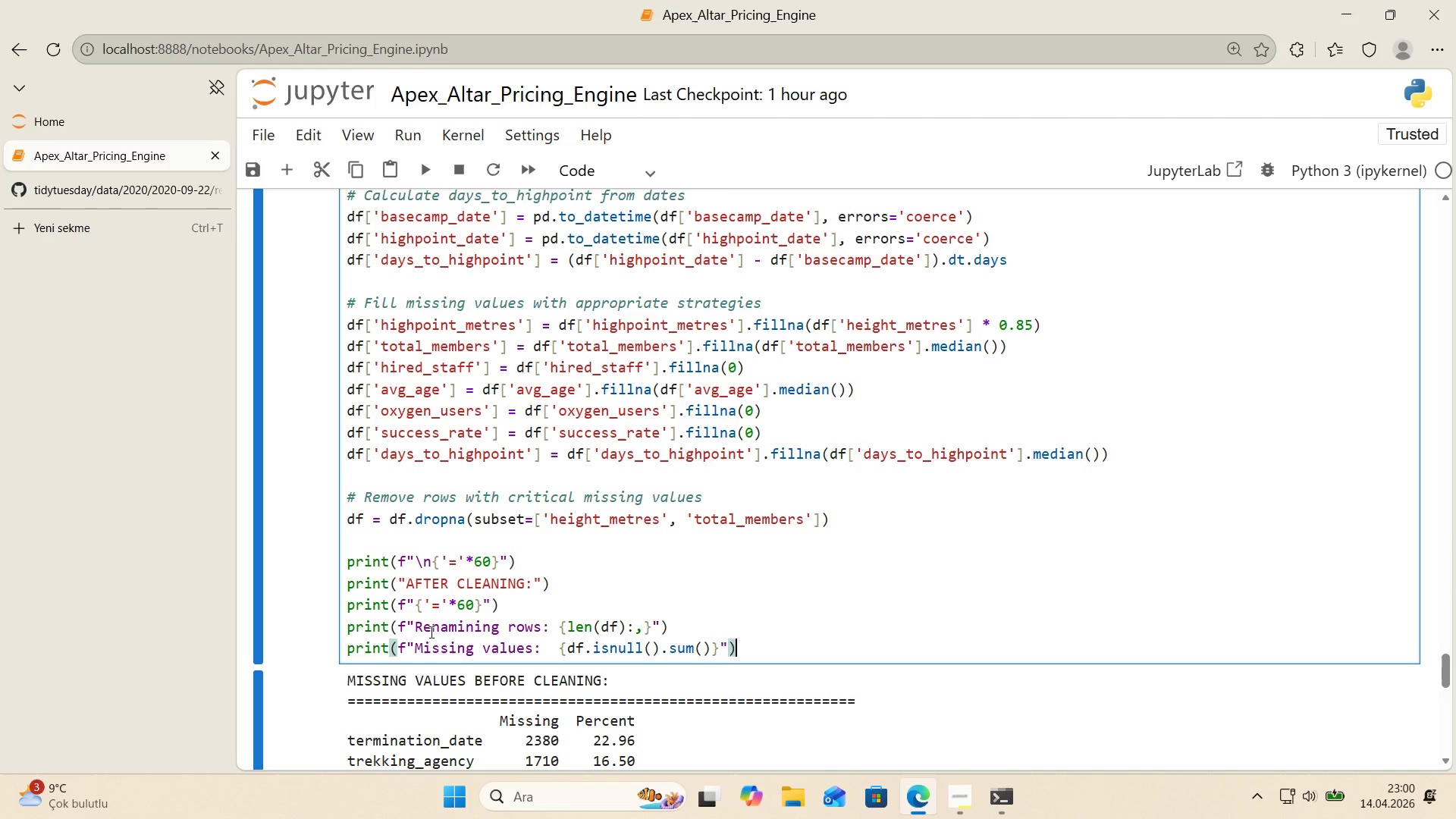 
scroll: coordinate [695, 529], scroll_direction: down, amount: 9.0
 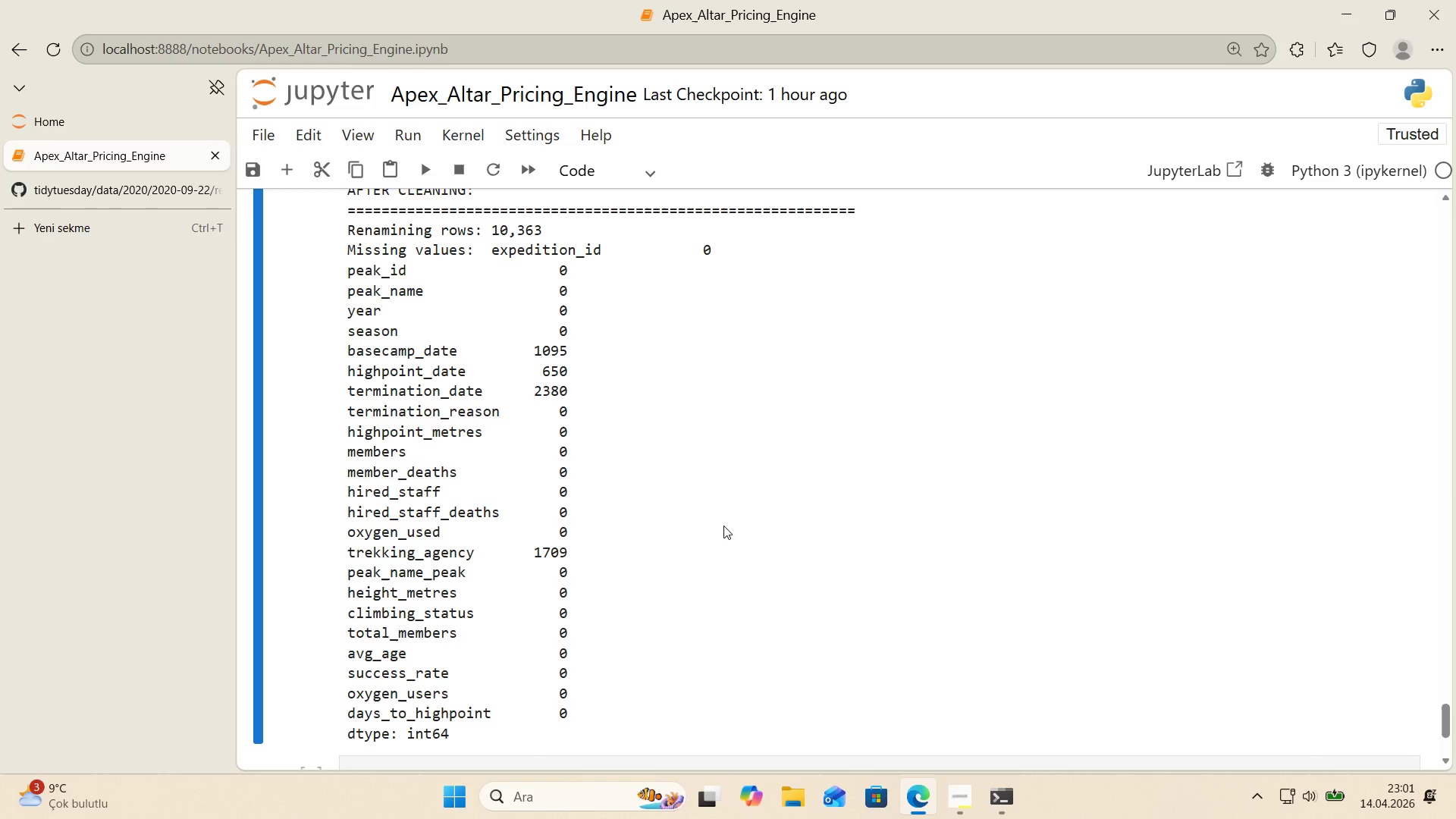 
wait(18.04)
 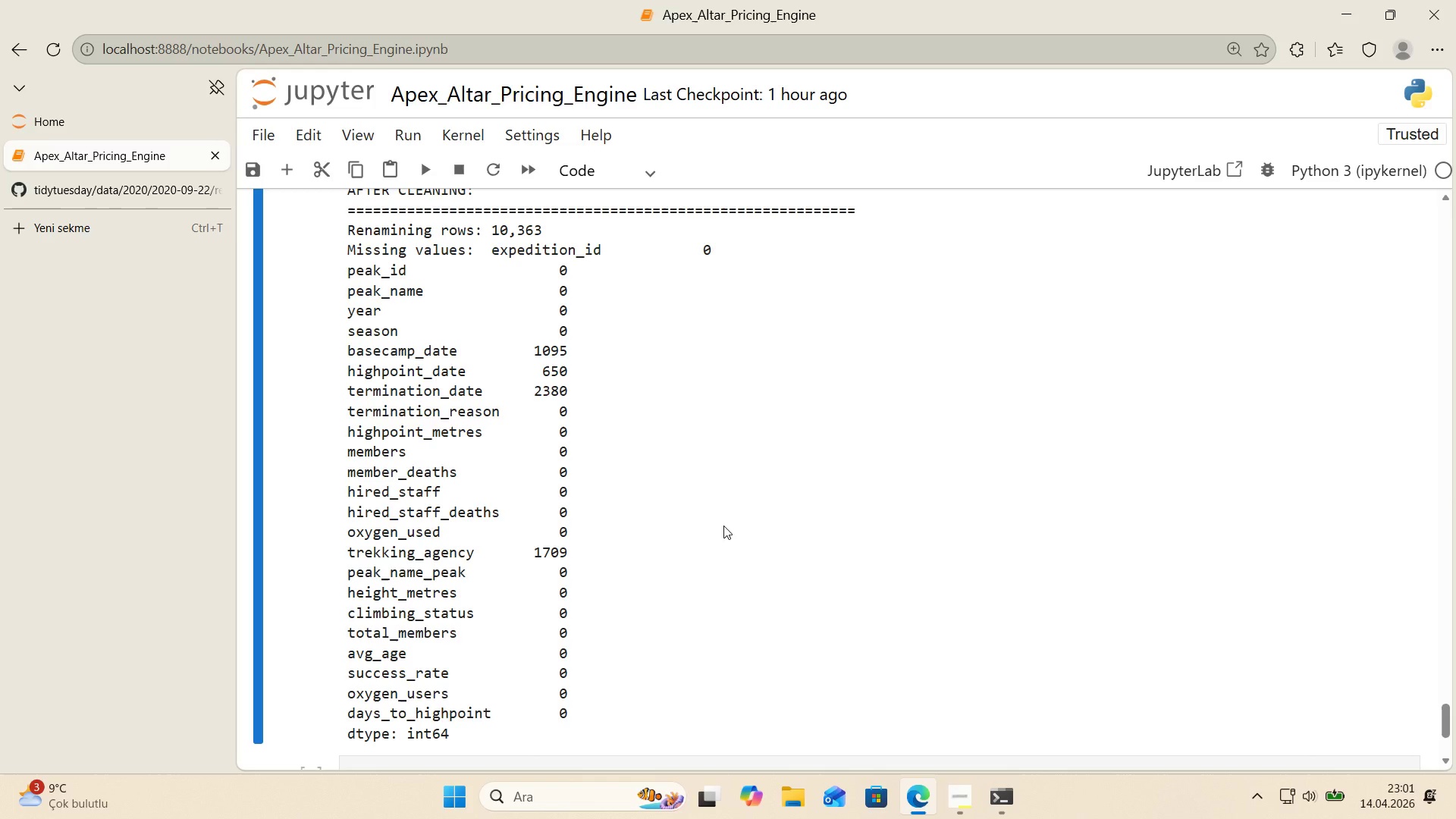 
scroll: coordinate [718, 522], scroll_direction: down, amount: 2.0
 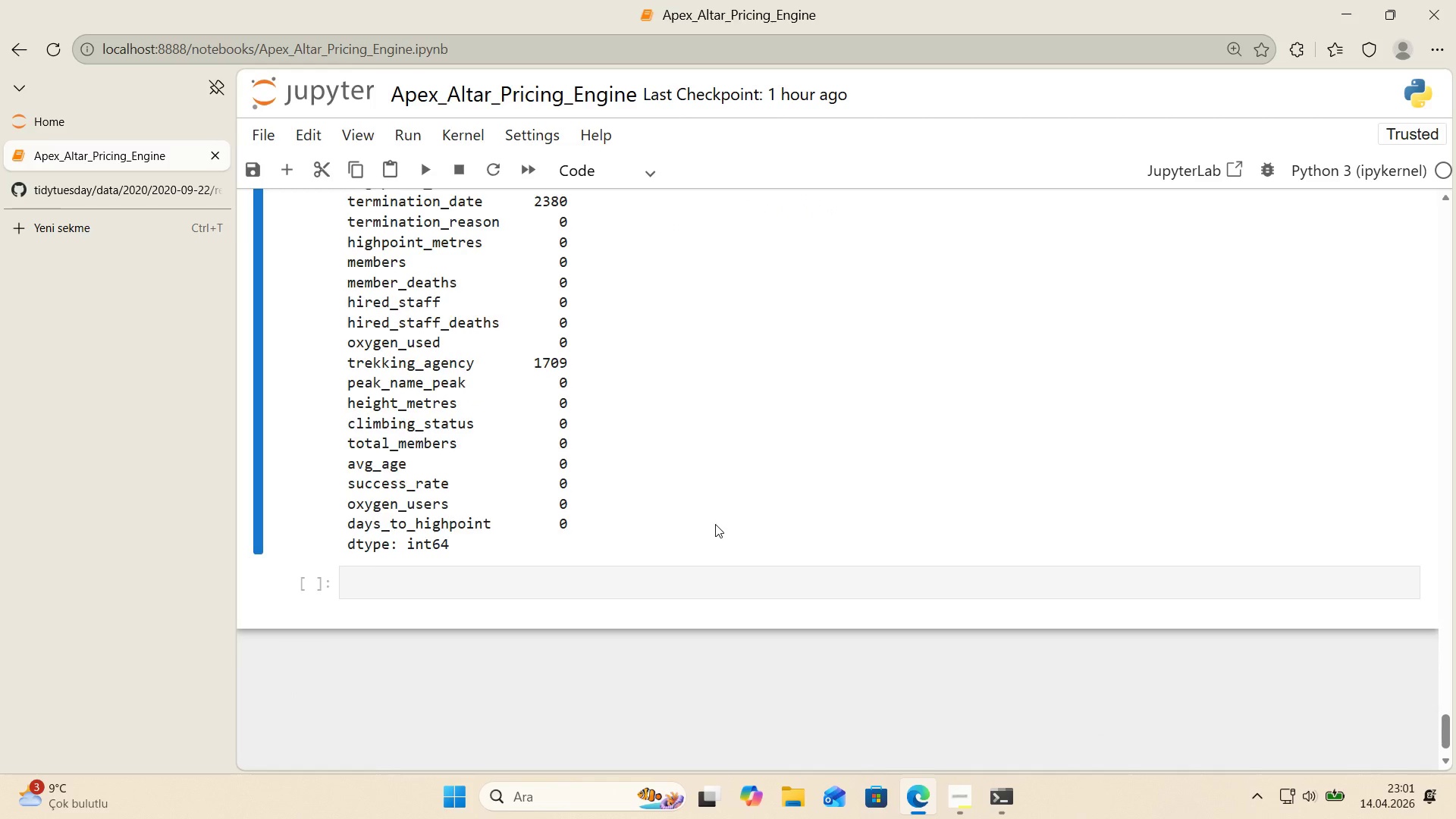 
scroll: coordinate [714, 524], scroll_direction: up, amount: 2.0
 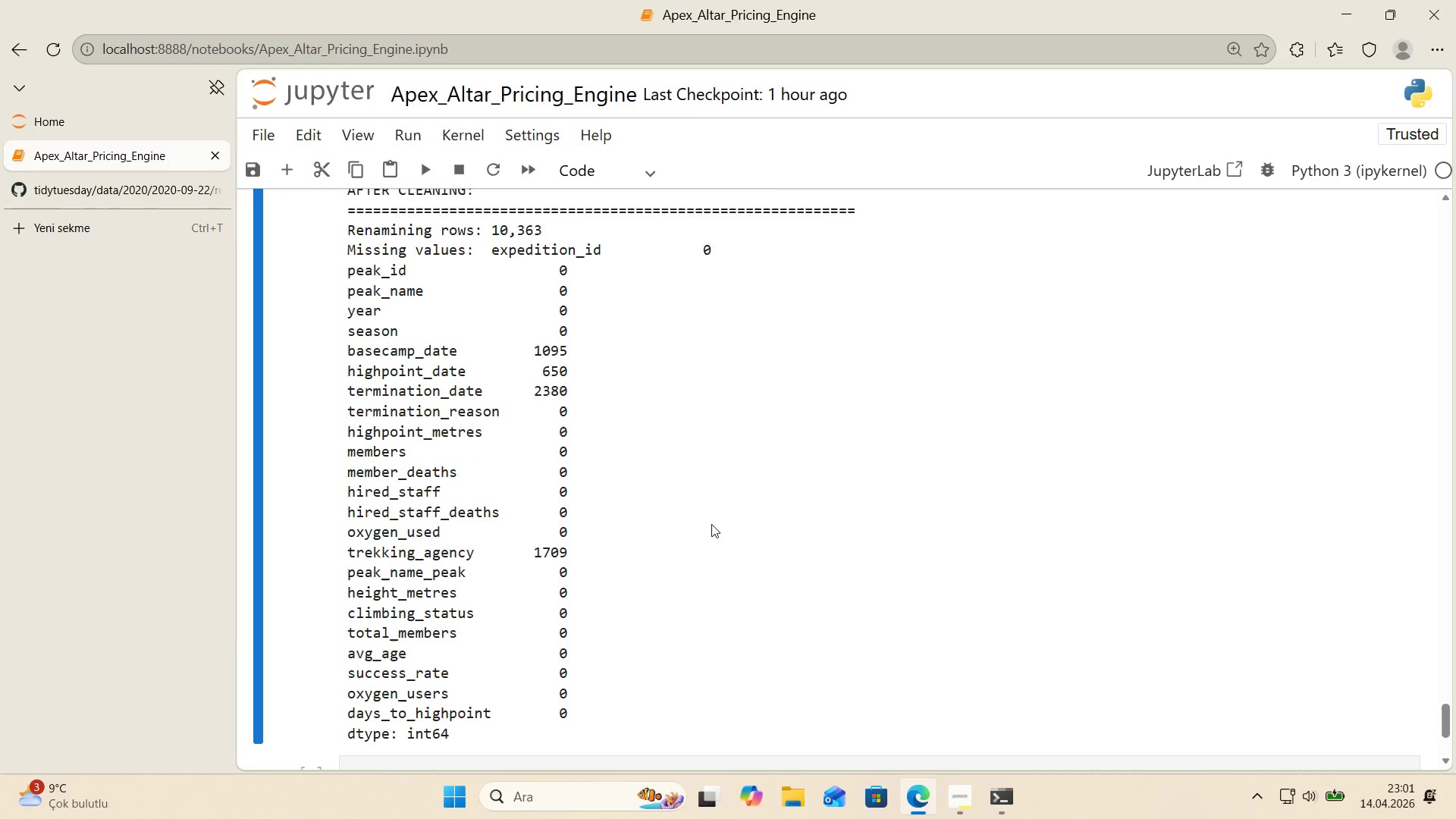 
scroll: coordinate [711, 524], scroll_direction: down, amount: 2.0
 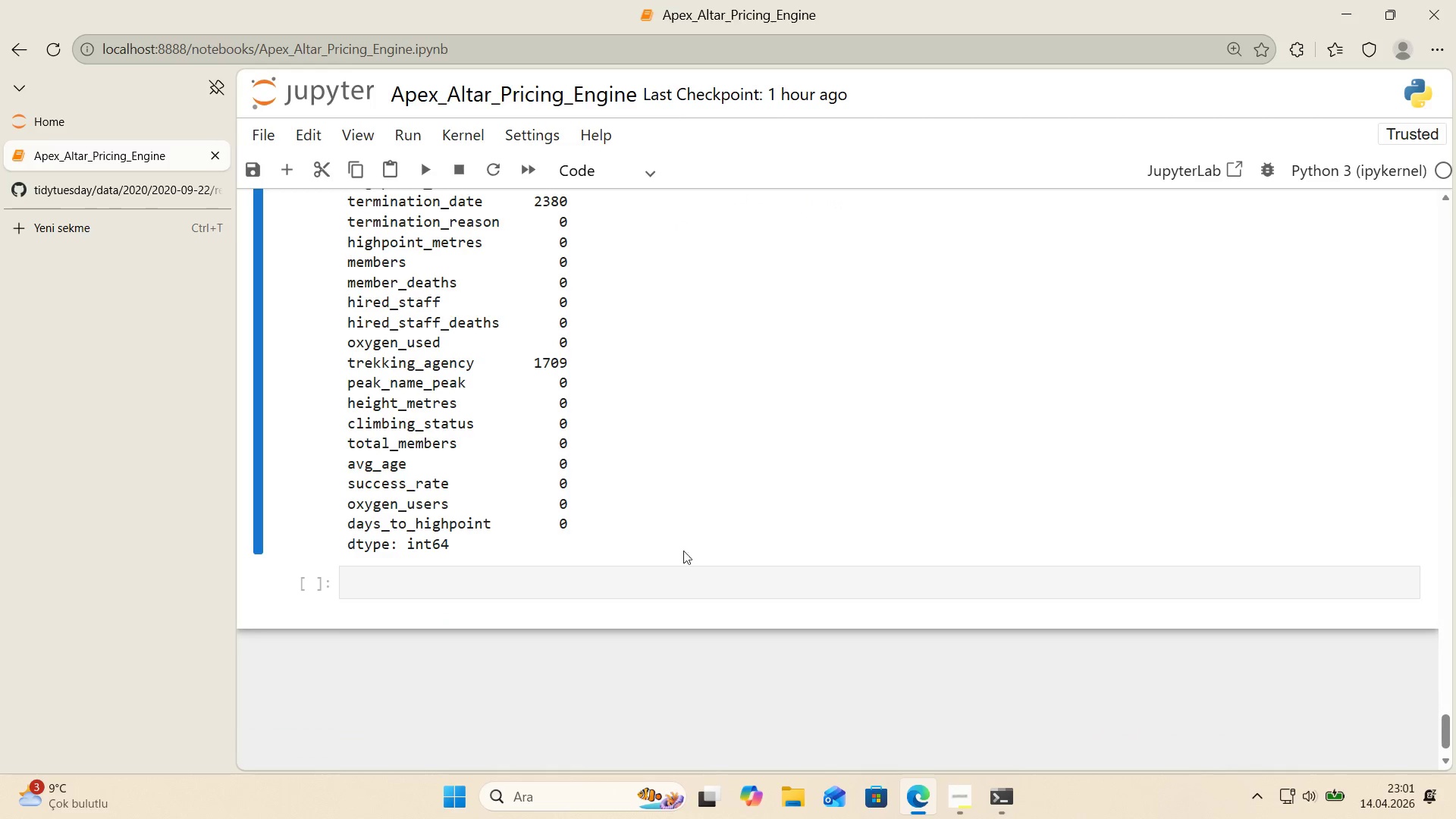 
left_click([670, 588])
 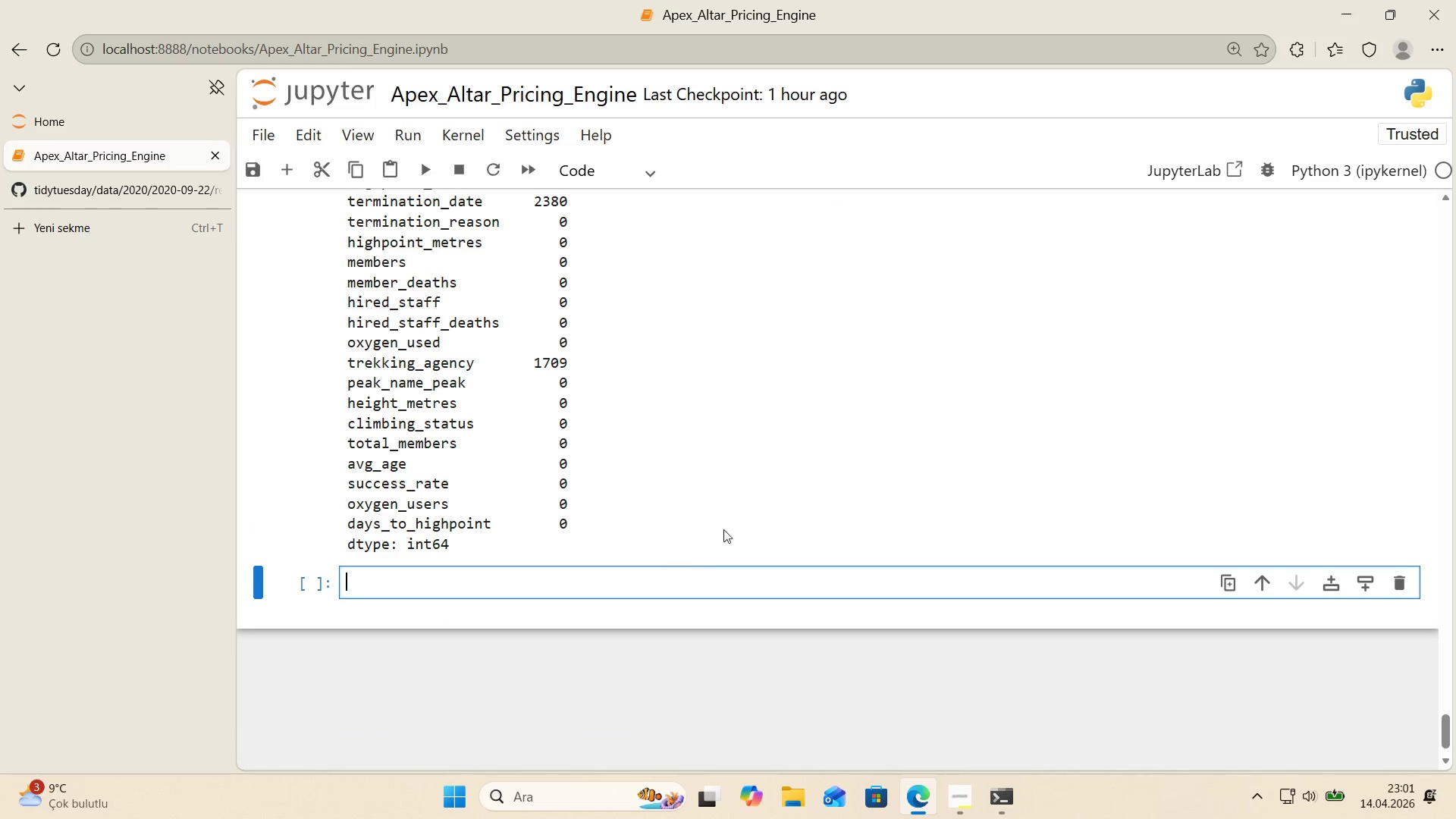 
scroll: coordinate [726, 528], scroll_direction: up, amount: 1.0
 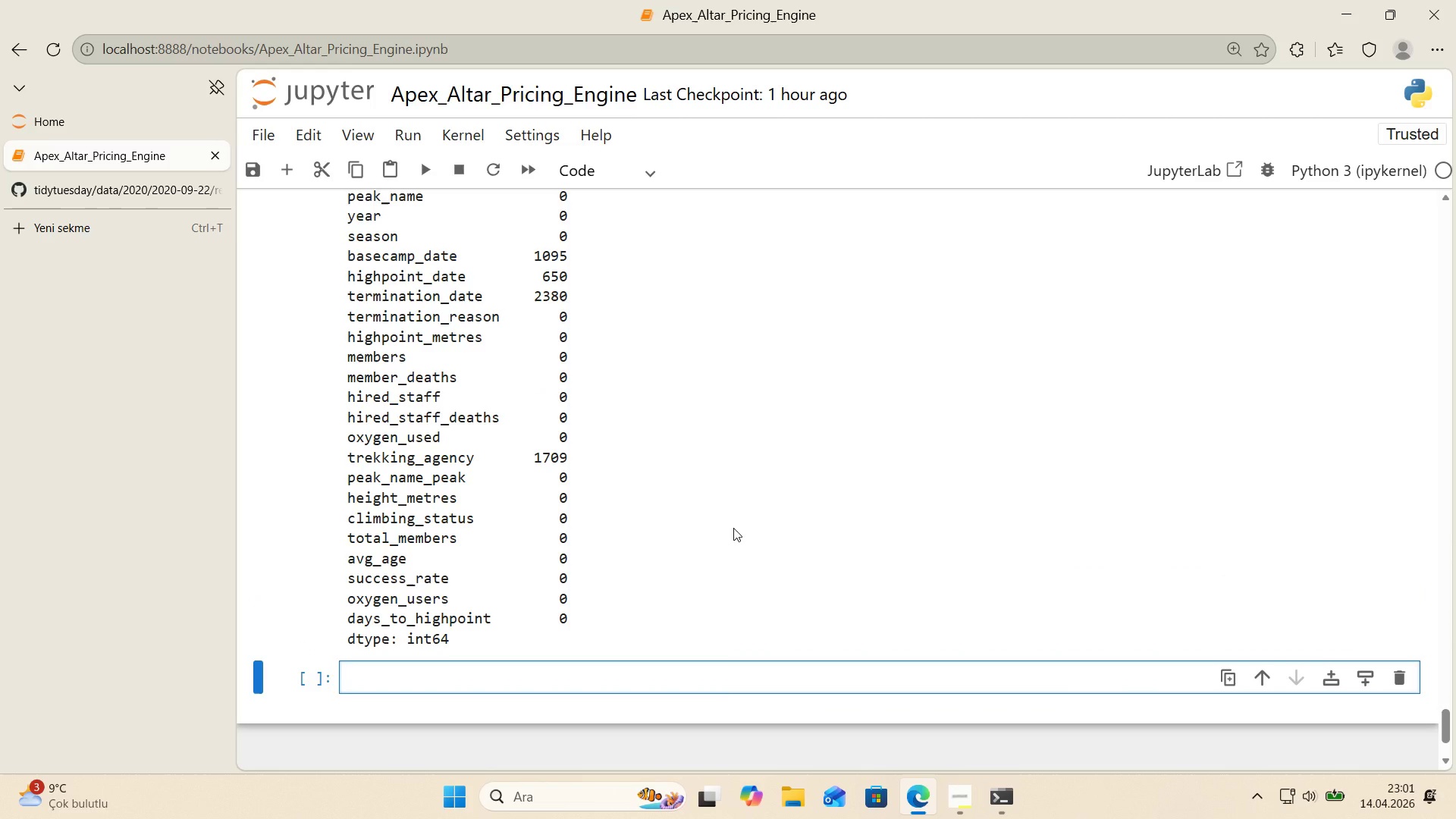 
wait(8.71)
 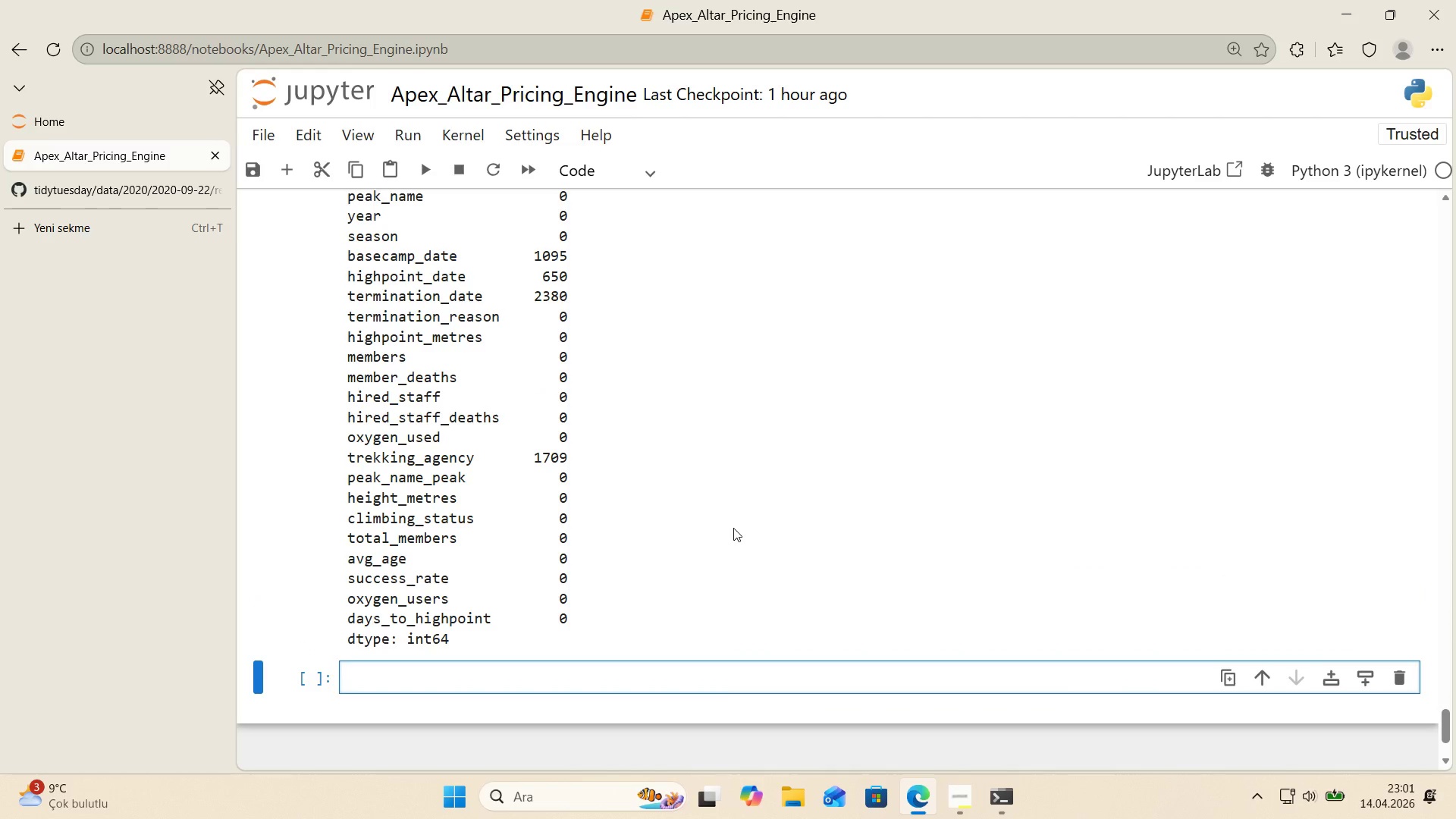 
key(Alt+Control+3)
 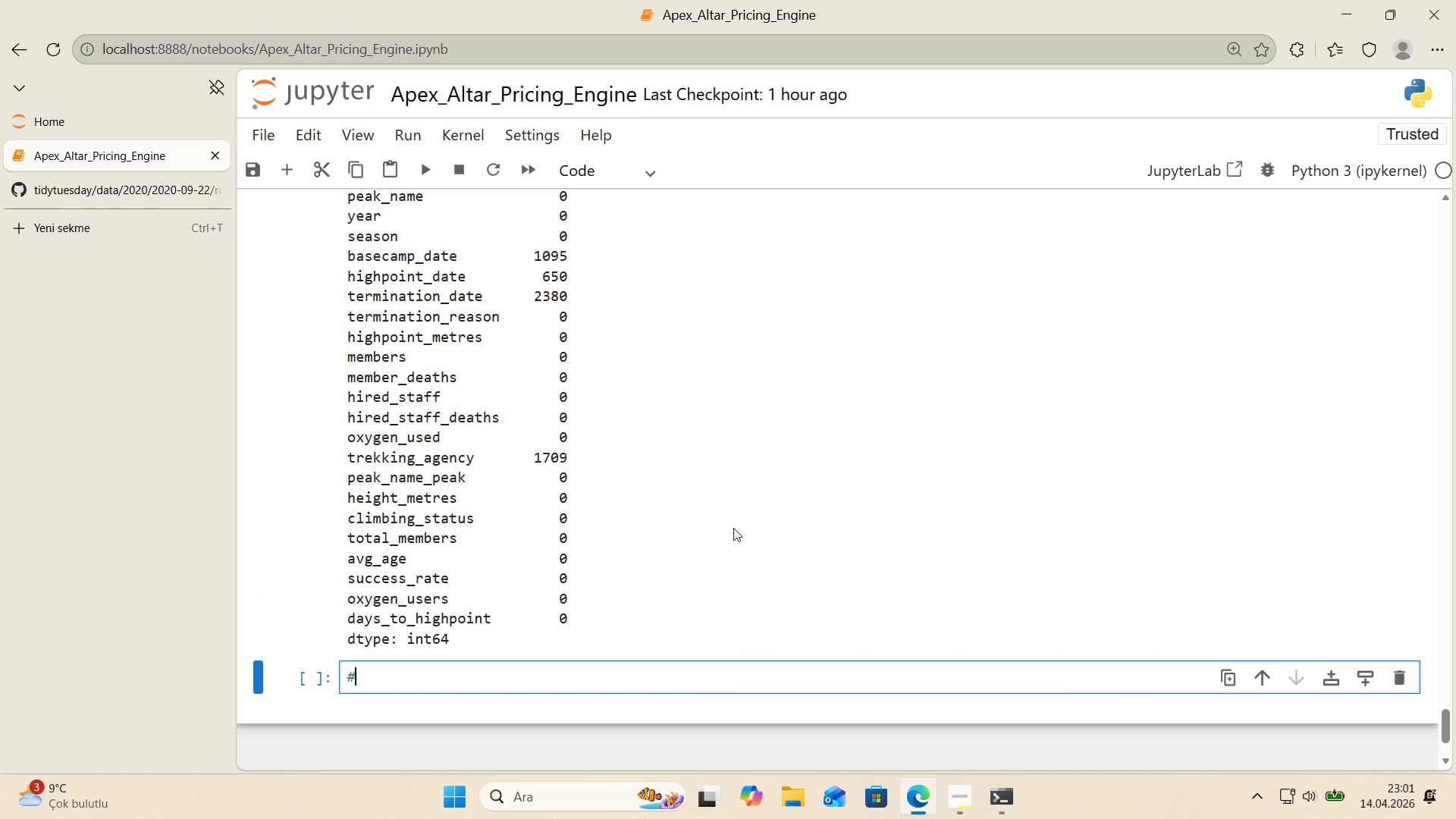 
key(Alt+Control+3)
 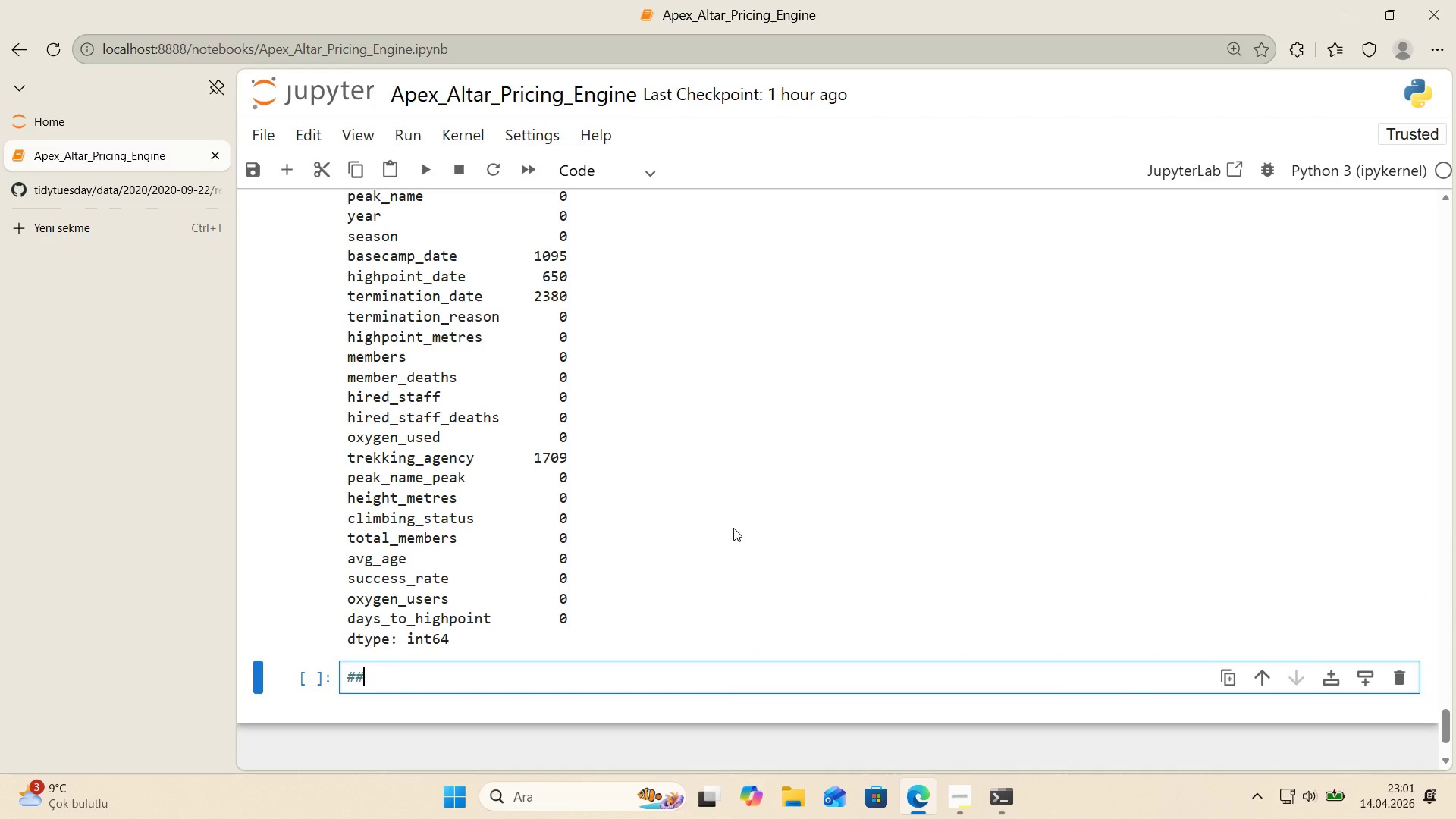 
key(Space)
 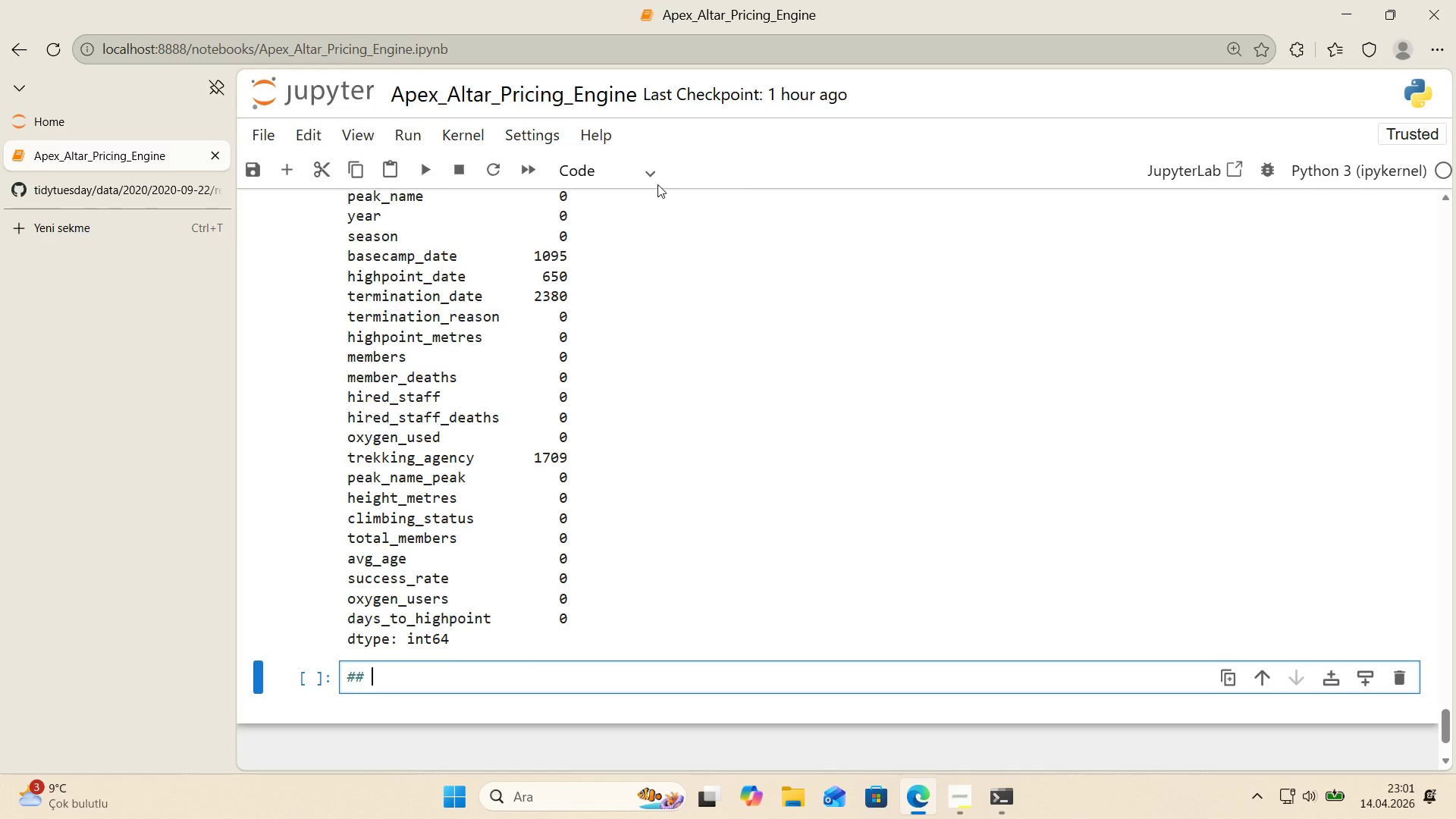 
left_click([645, 184])
 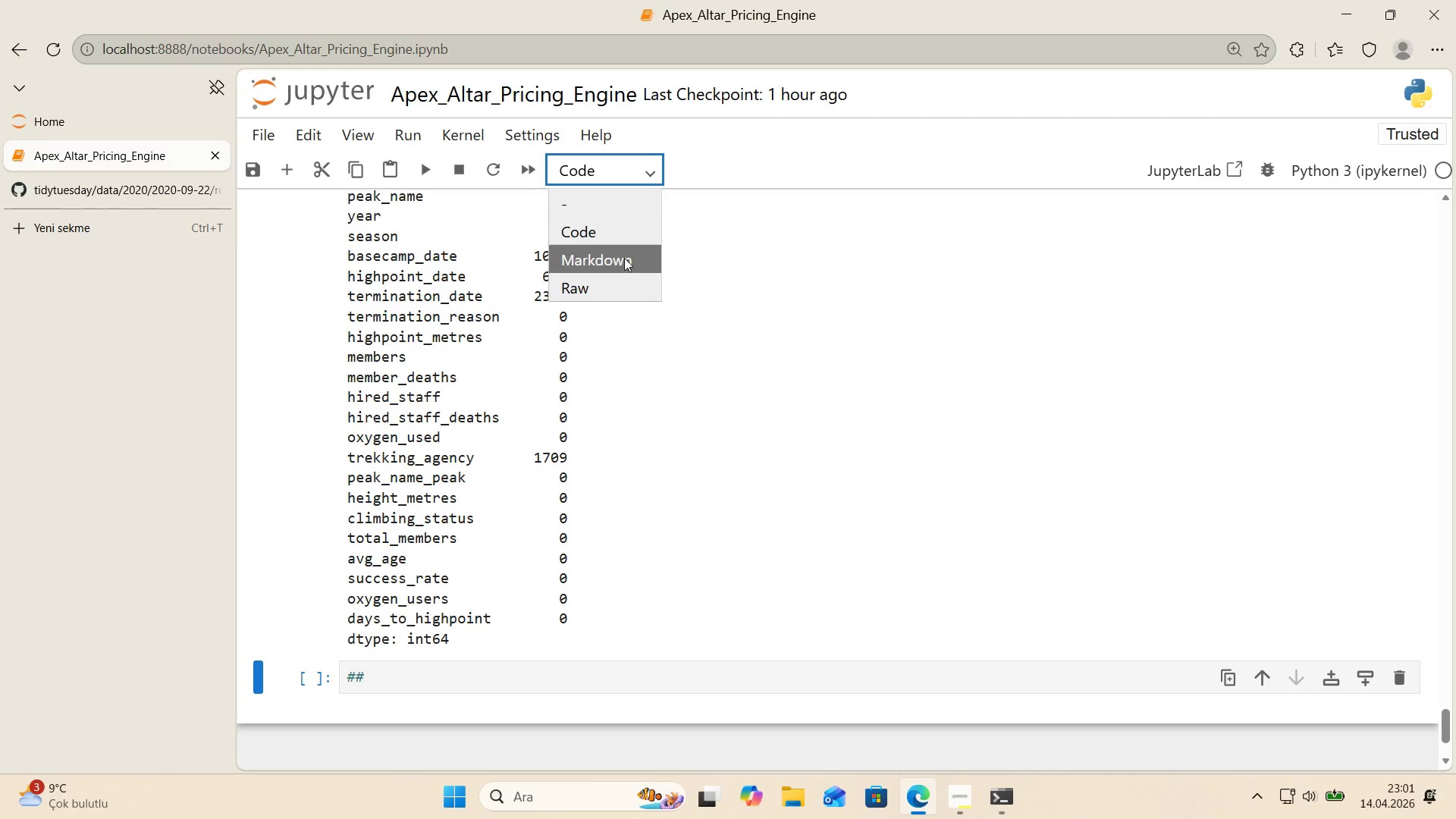 
left_click([623, 260])
 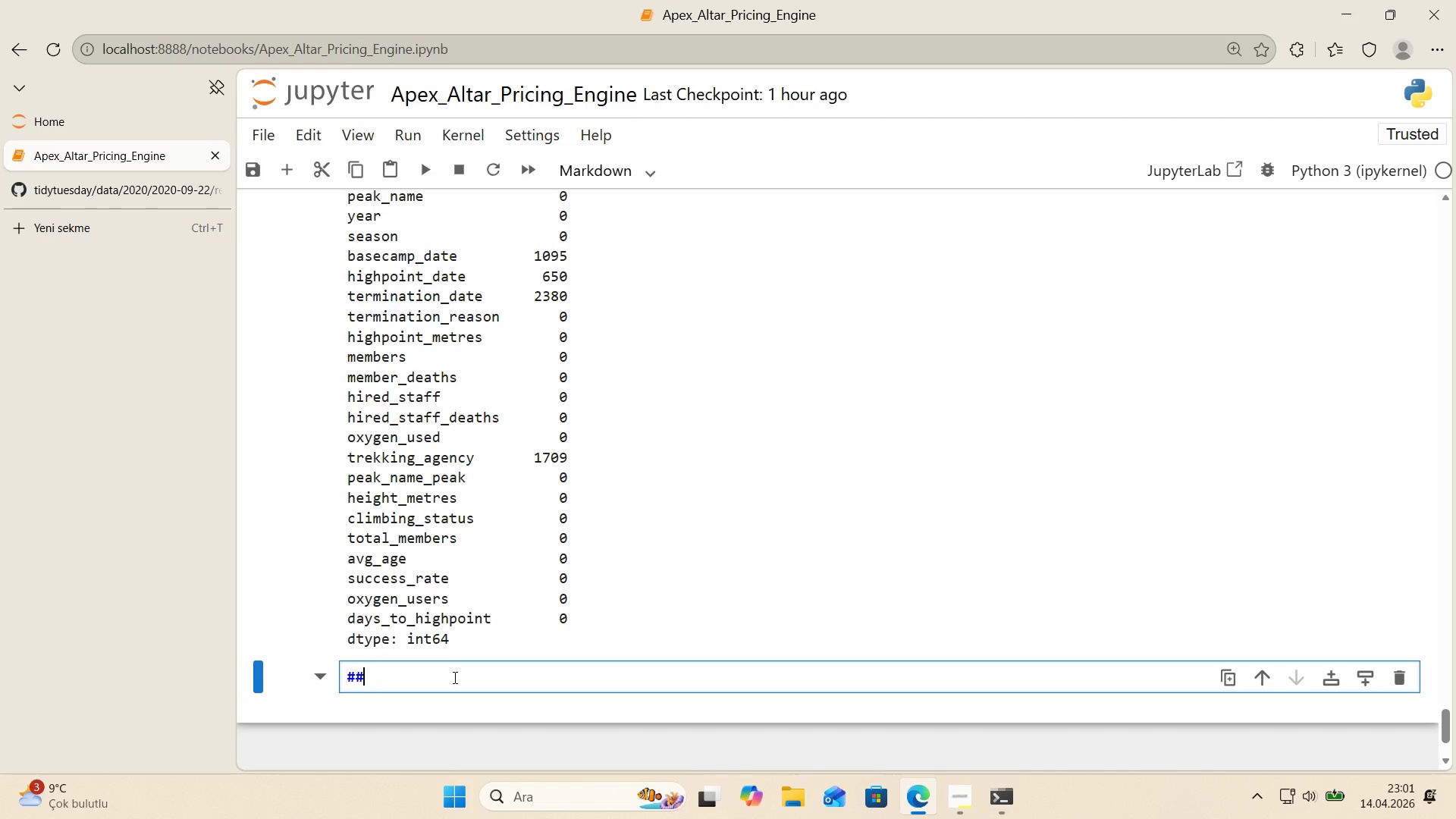 
type( 2. Wedd'ng Context Feature Mapp'ng)
 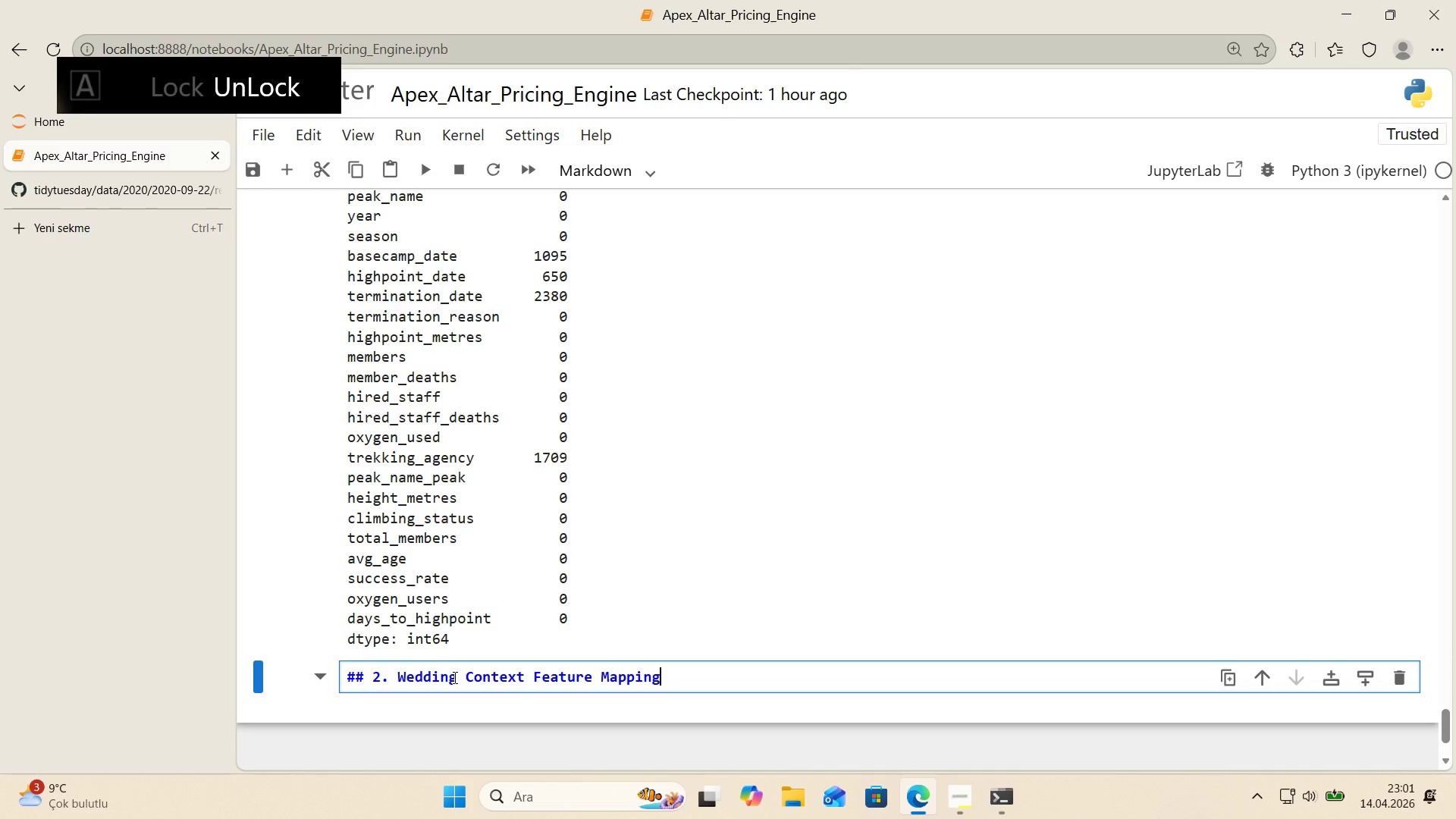 
key(Enter)
 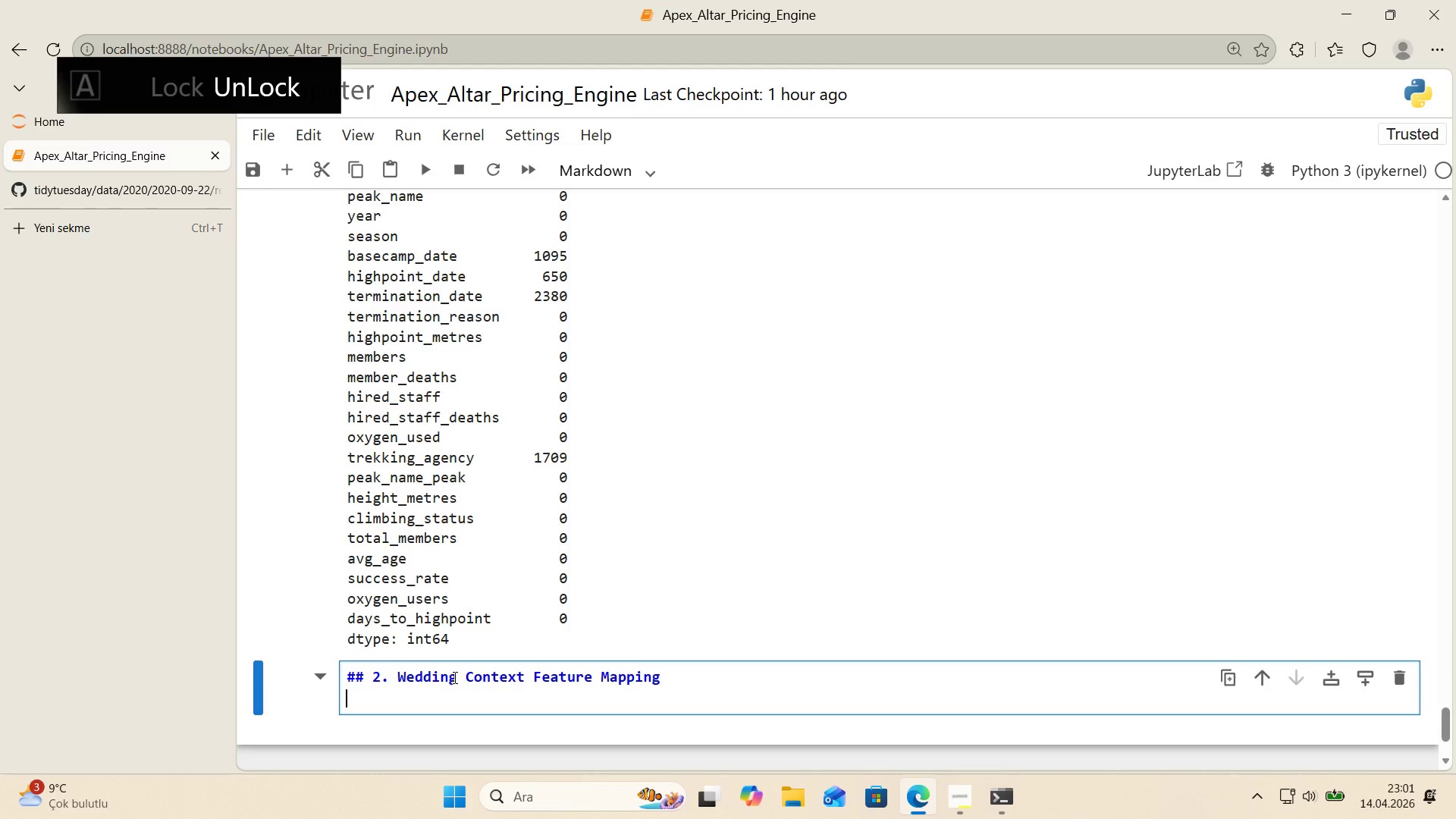 
key(Enter)
 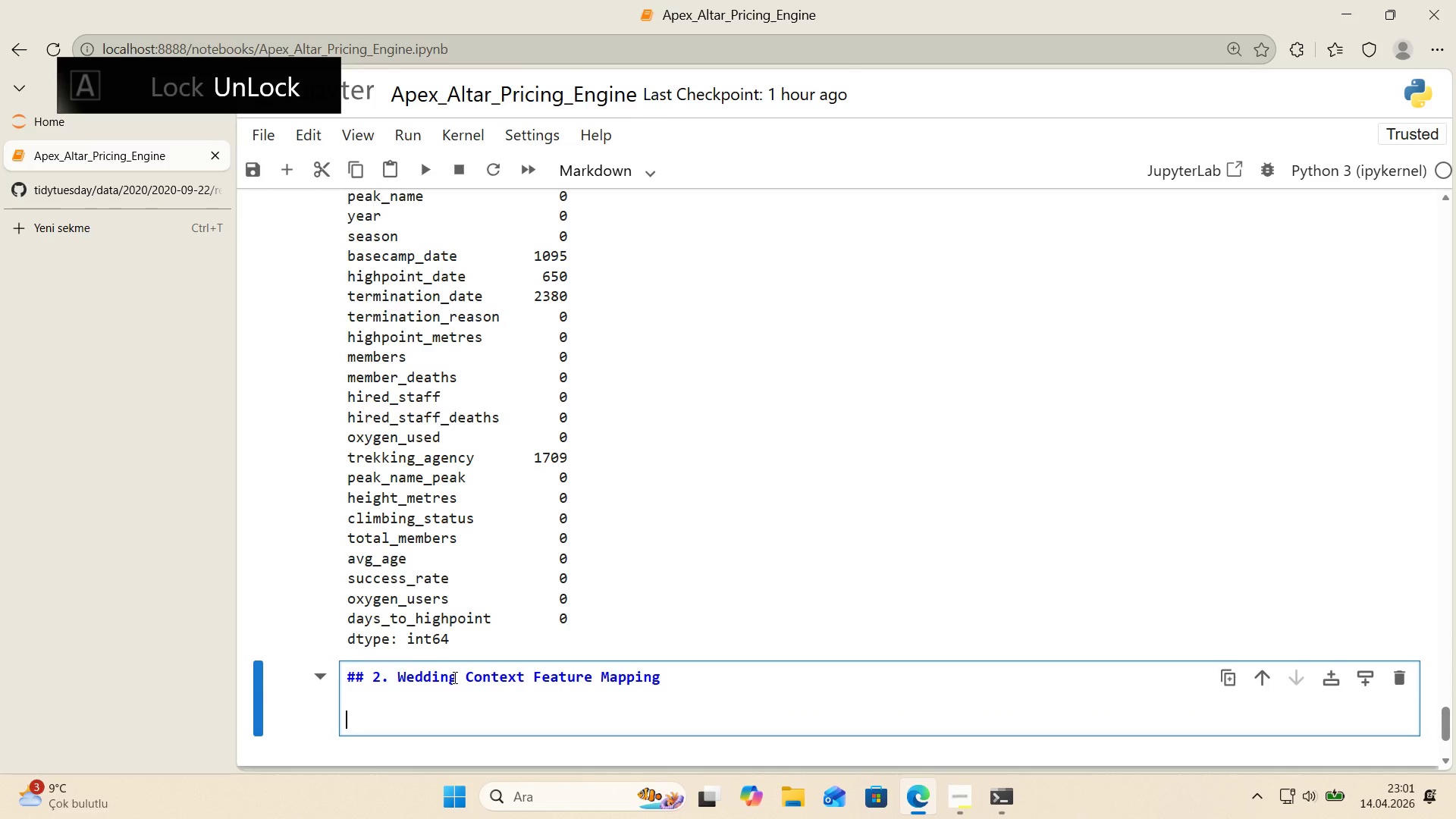 
type(Transform exped't'on var'ables 'nto adventure wedd'ng context >)
key(Backspace)
key(Backspace)
type(>)
 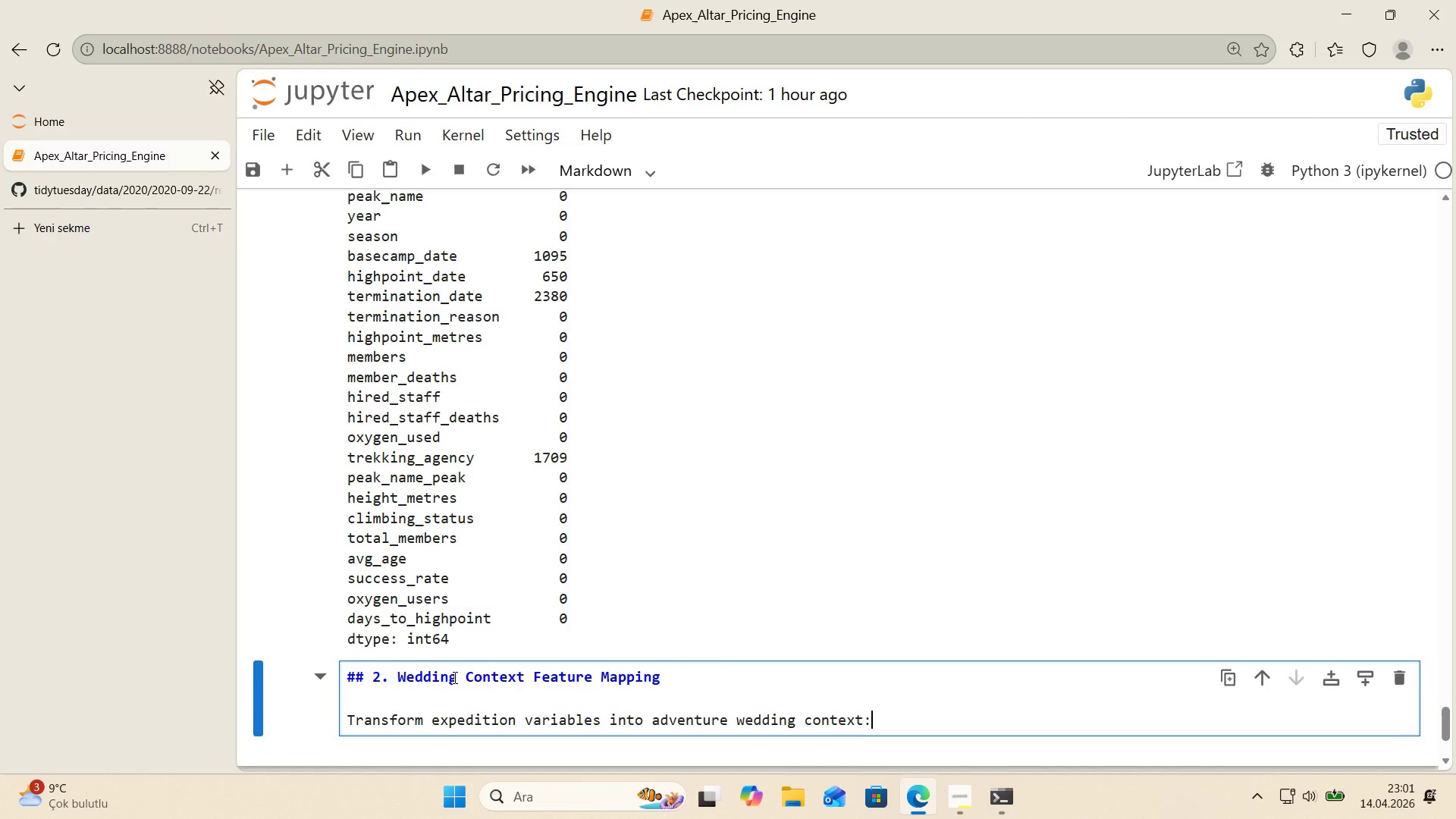 
key(Enter)
 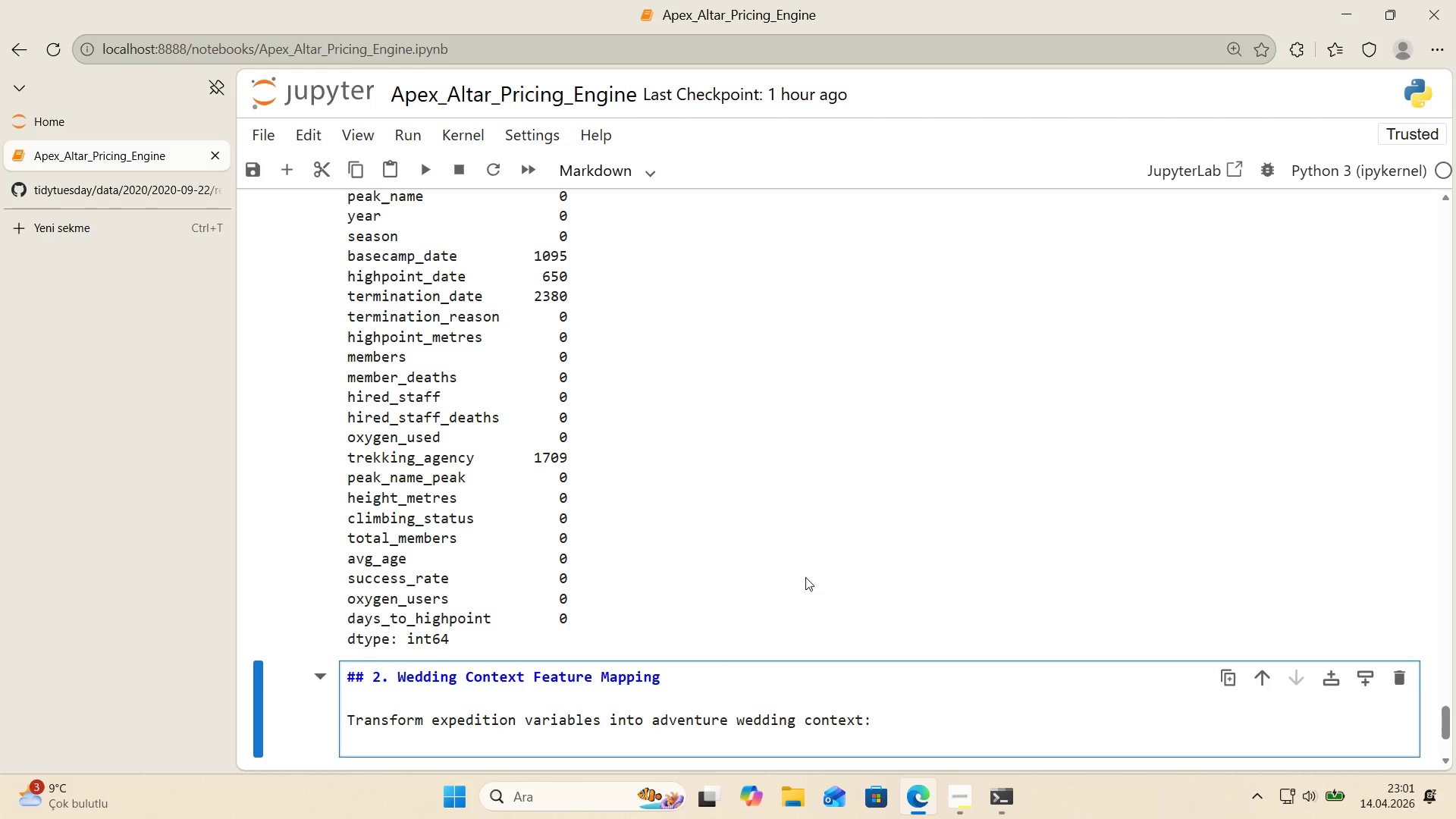 
scroll: coordinate [881, 539], scroll_direction: down, amount: 1.0
 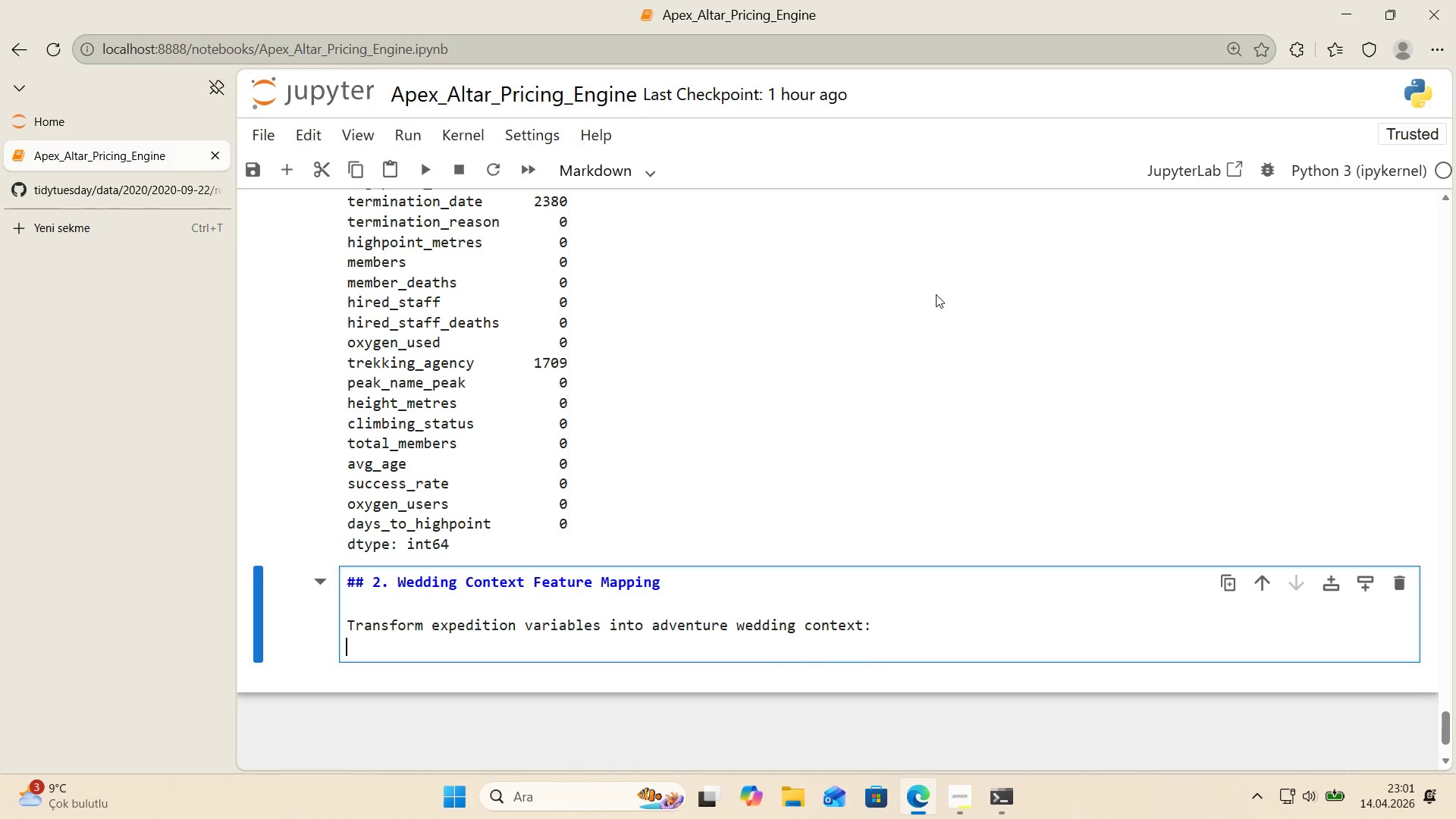 
key(Enter)
 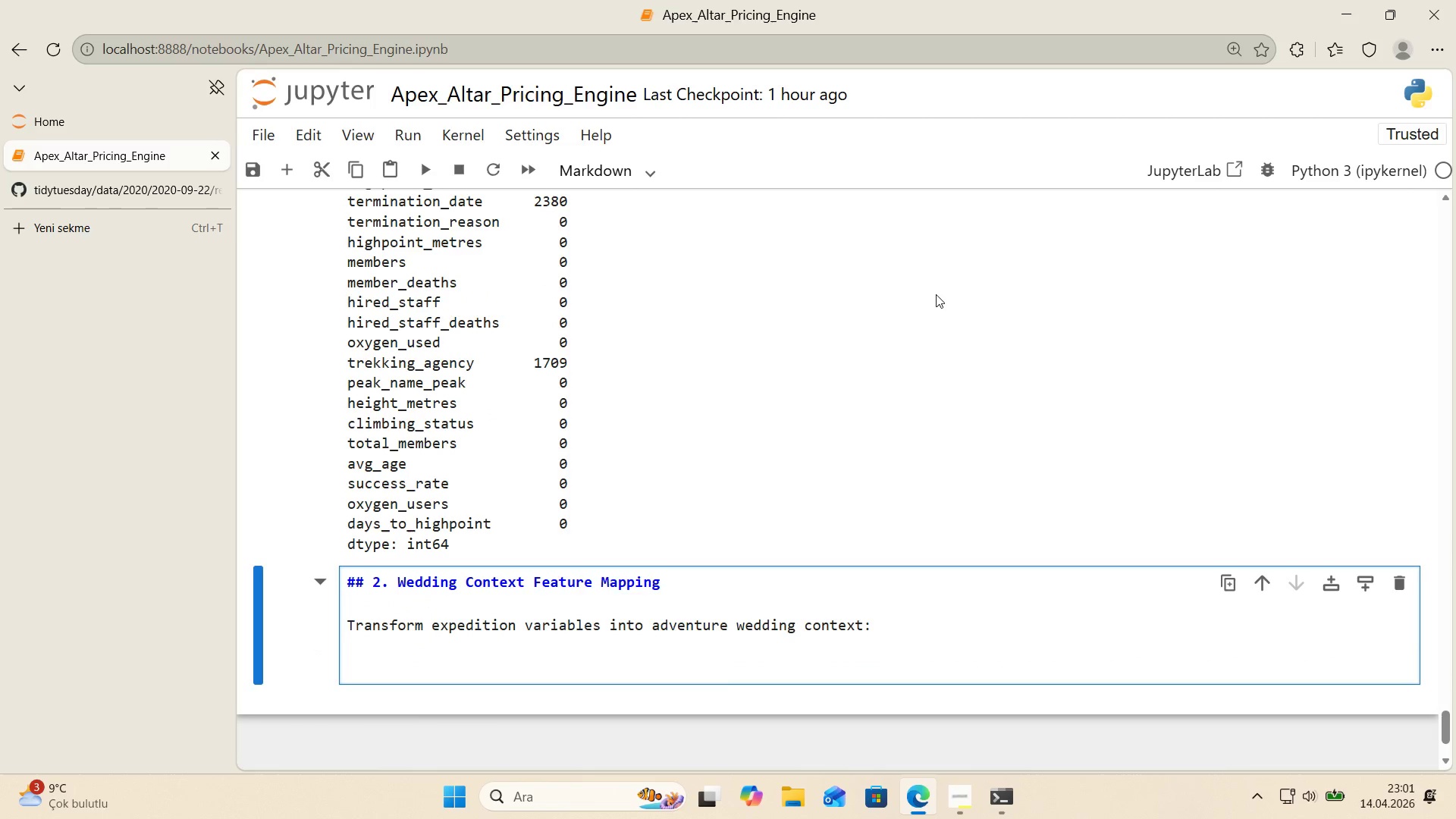 
key(Alt+Control+Minus)
 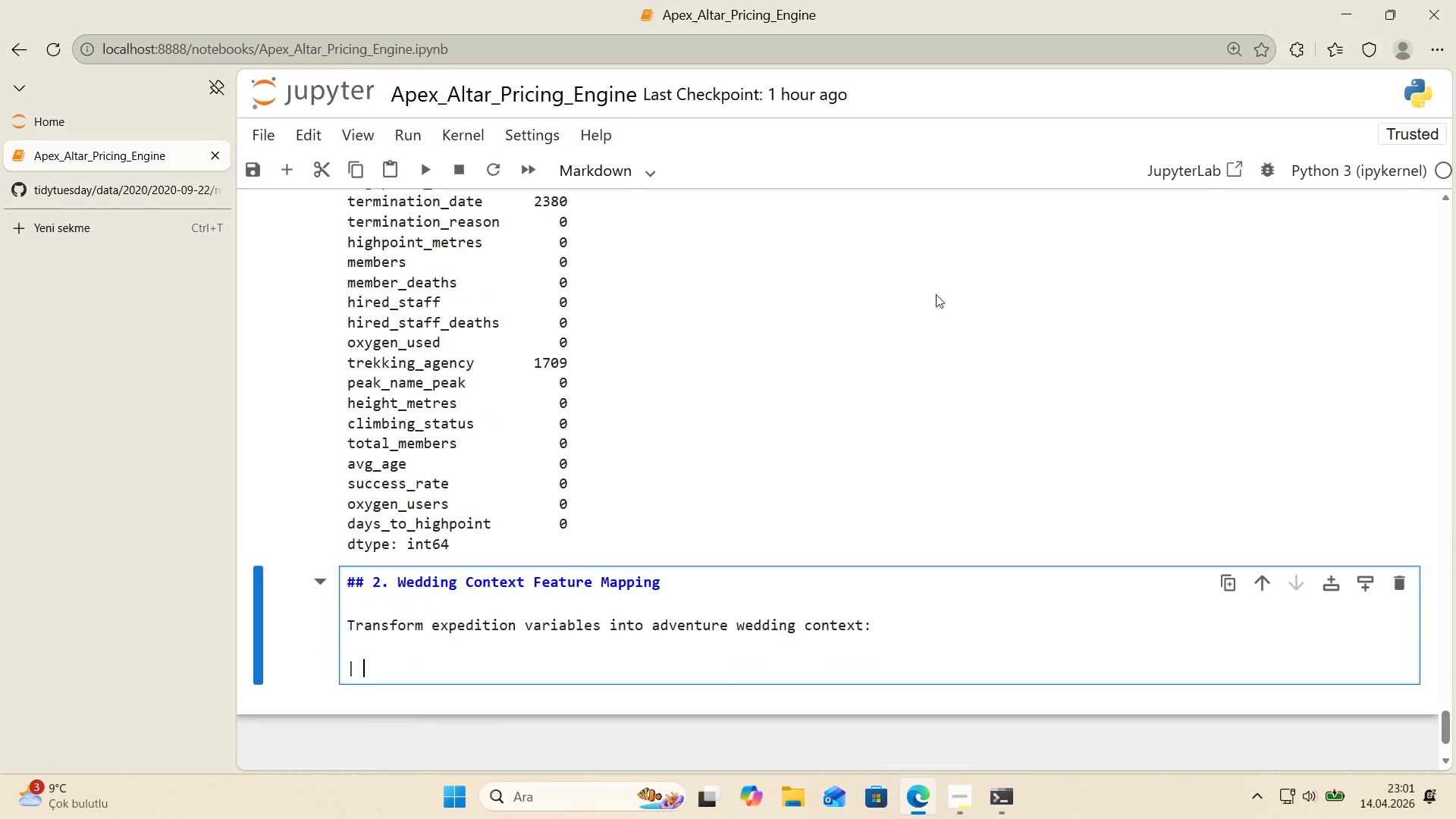 
type( Exped't'on Vara')
key(Backspace)
key(Backspace)
type('able )
 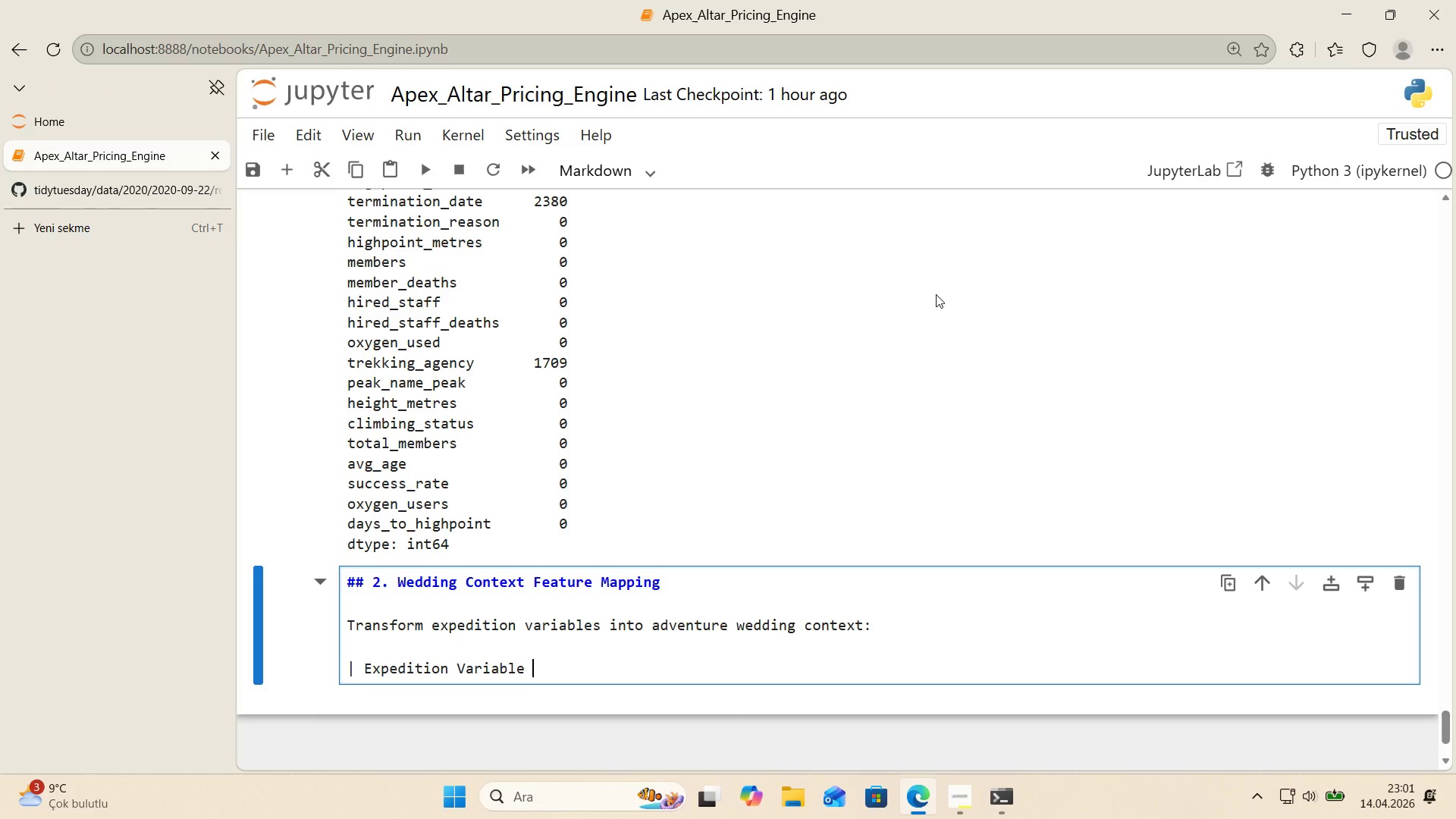 
key(Alt+Control+Minus)
 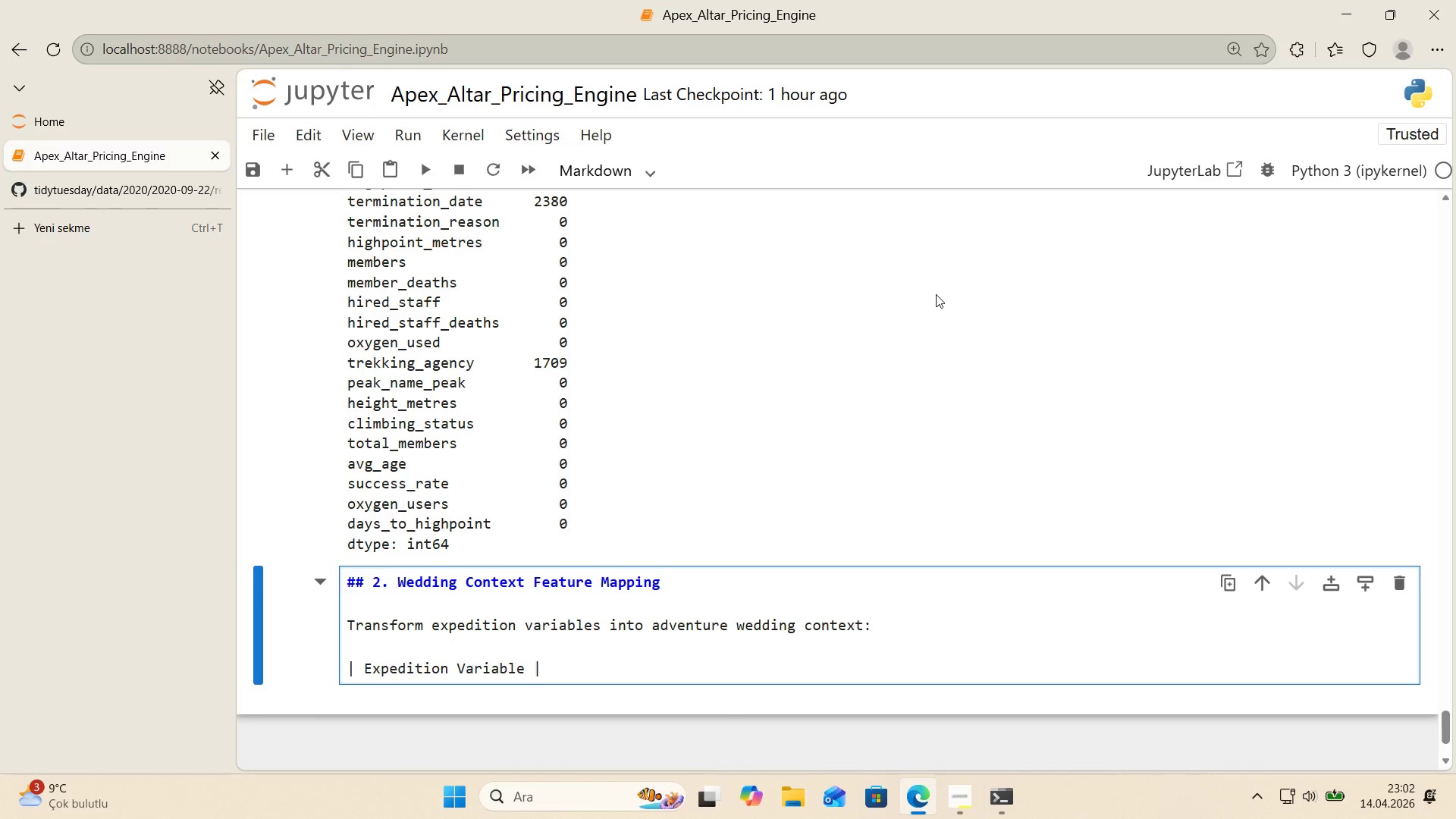 
type( We')
key(Backspace)
type(dd'ng Context )
 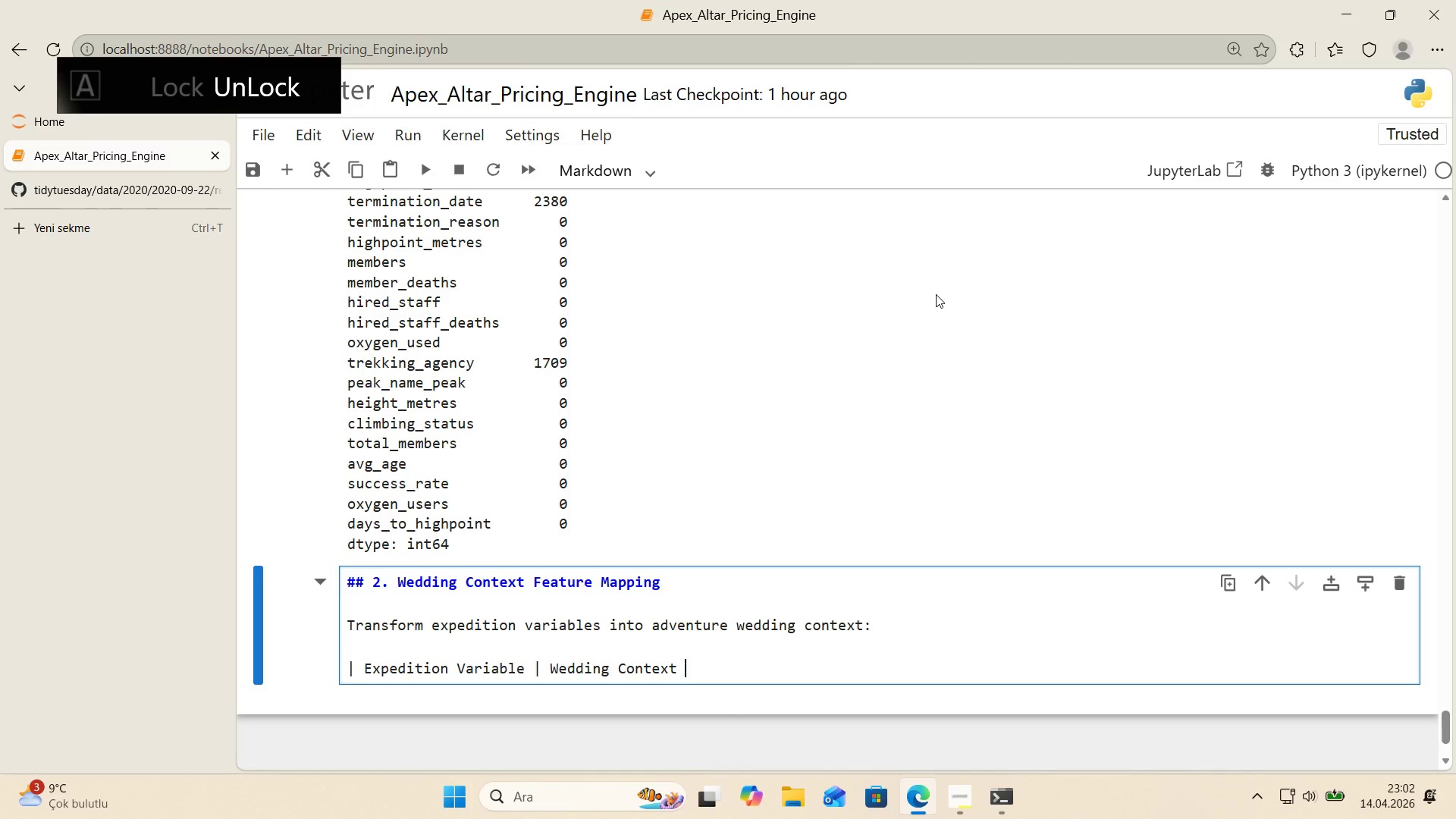 
key(Alt+Control+Minus)
 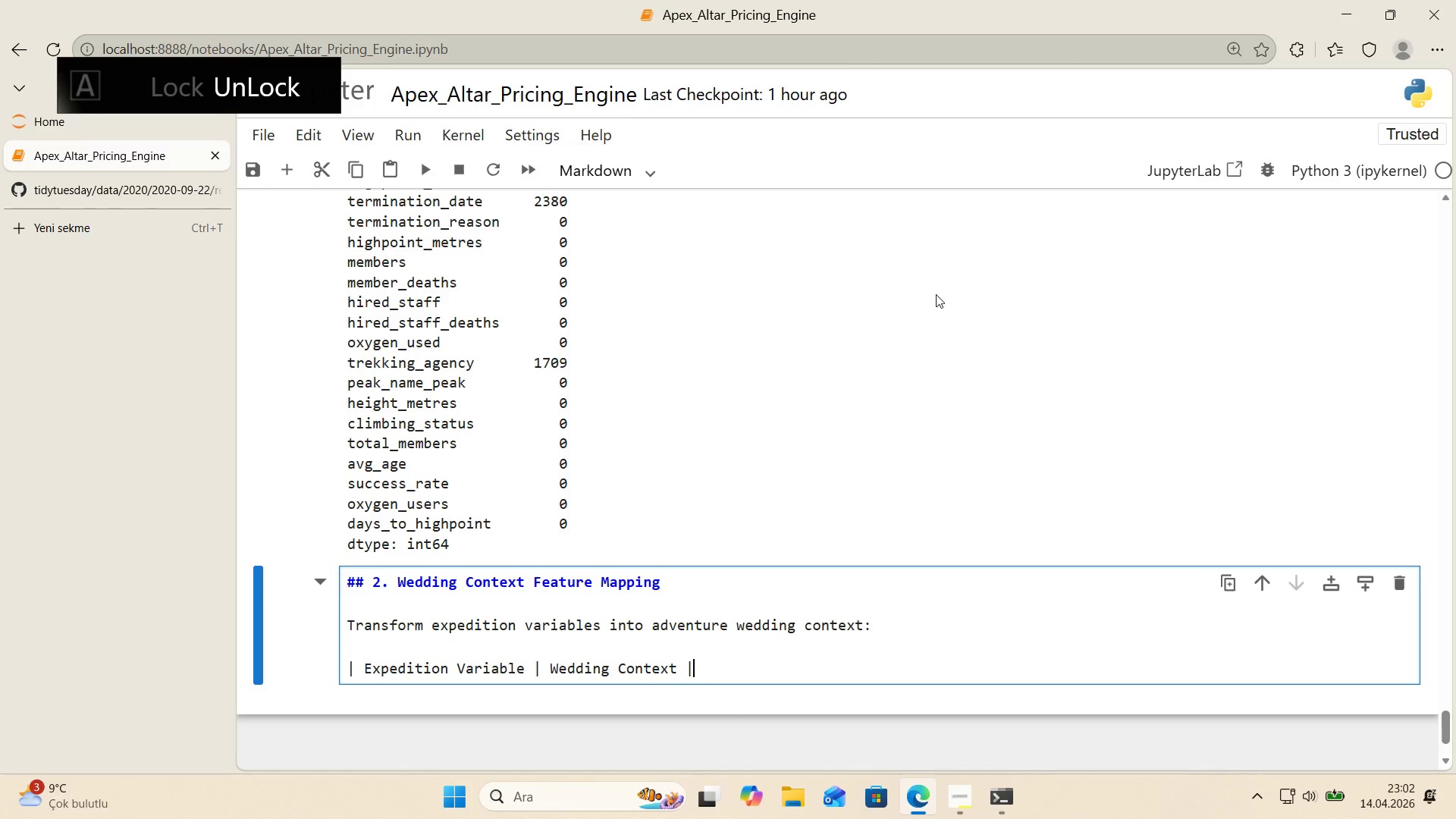 
type( Bus'ness Rat'onale )
 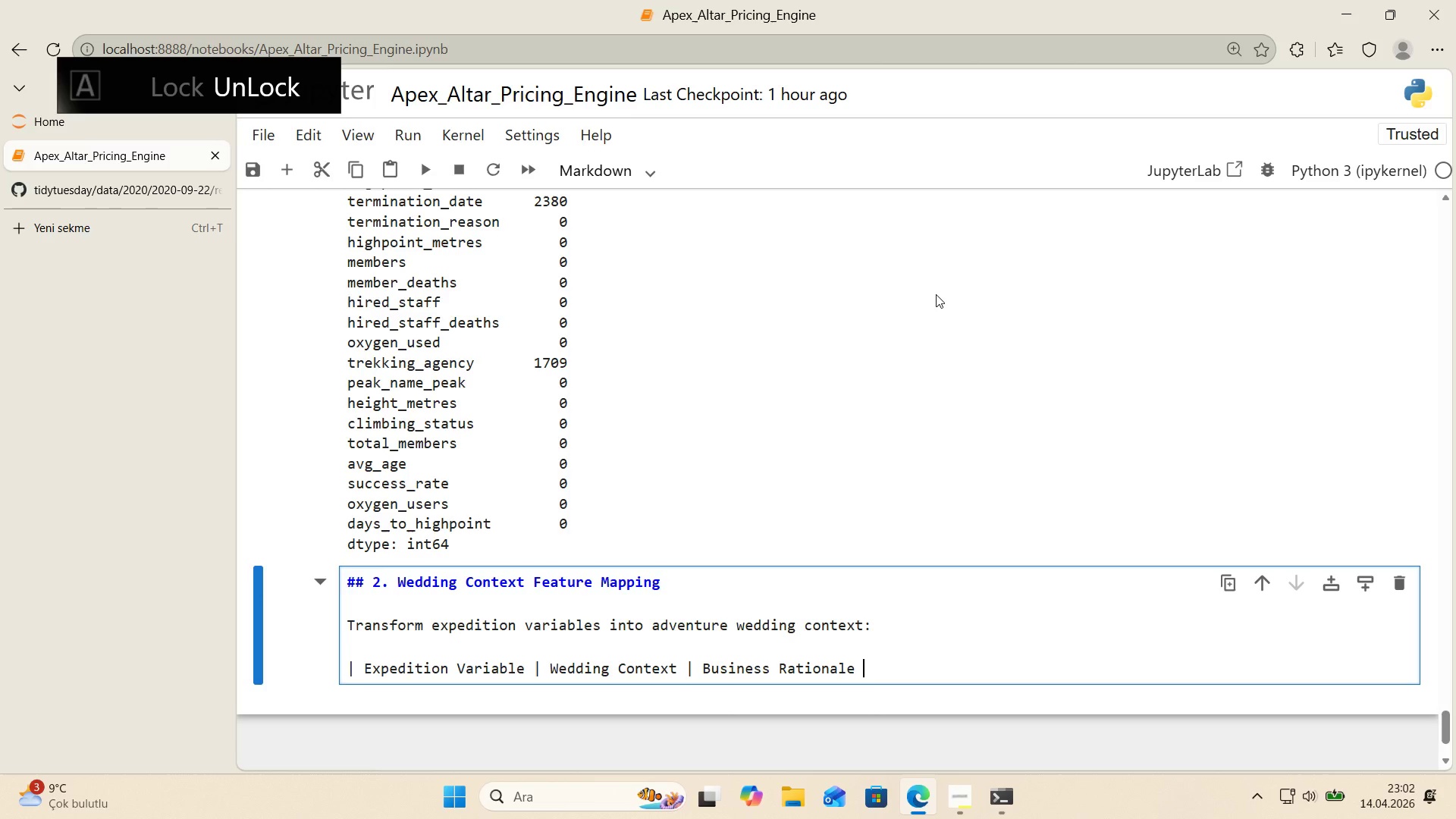 
key(Alt+Control+Minus)
 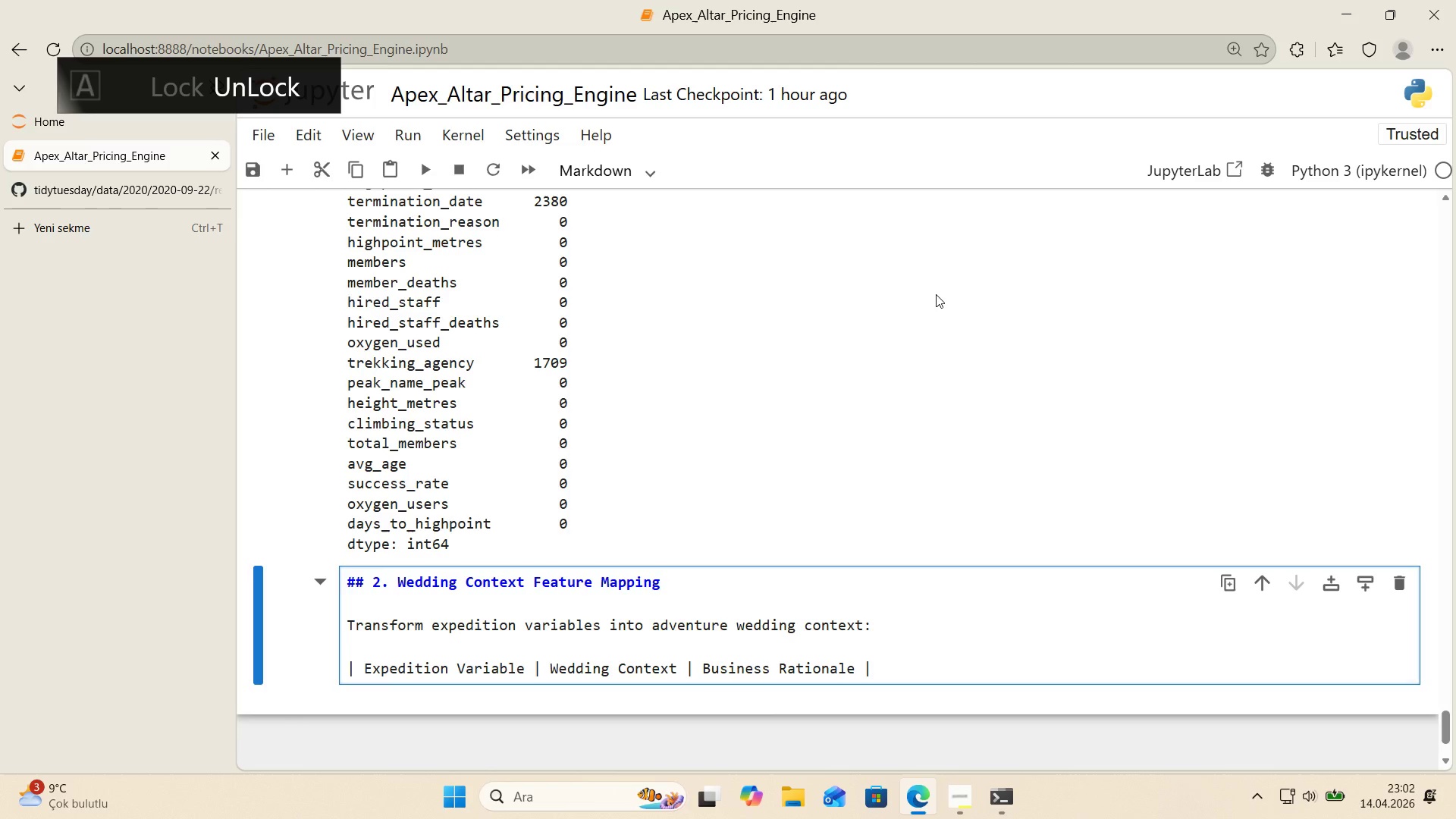 
key(Enter)
 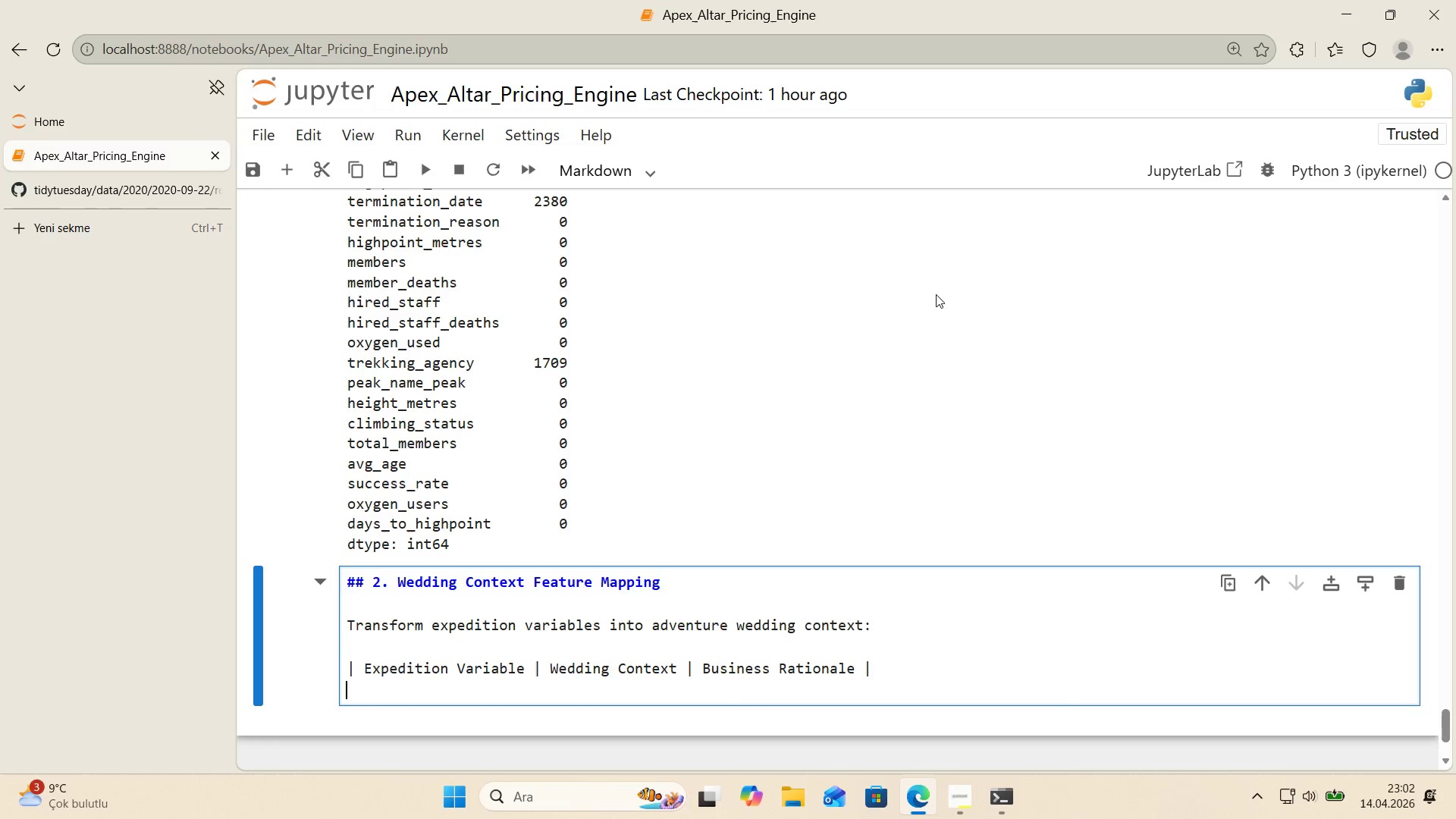 
key(Alt+Control+Minus)
 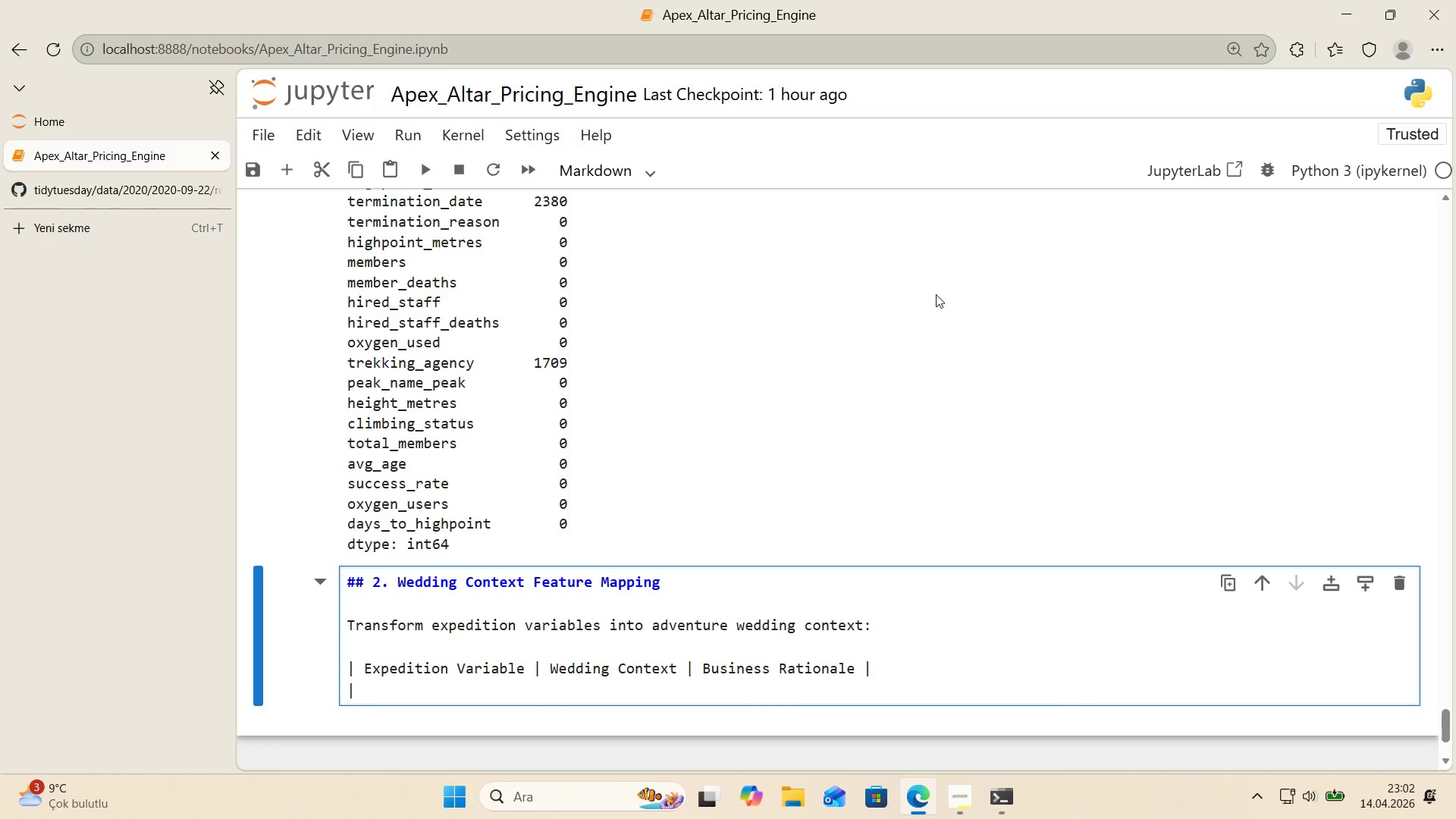 
key(Space)
 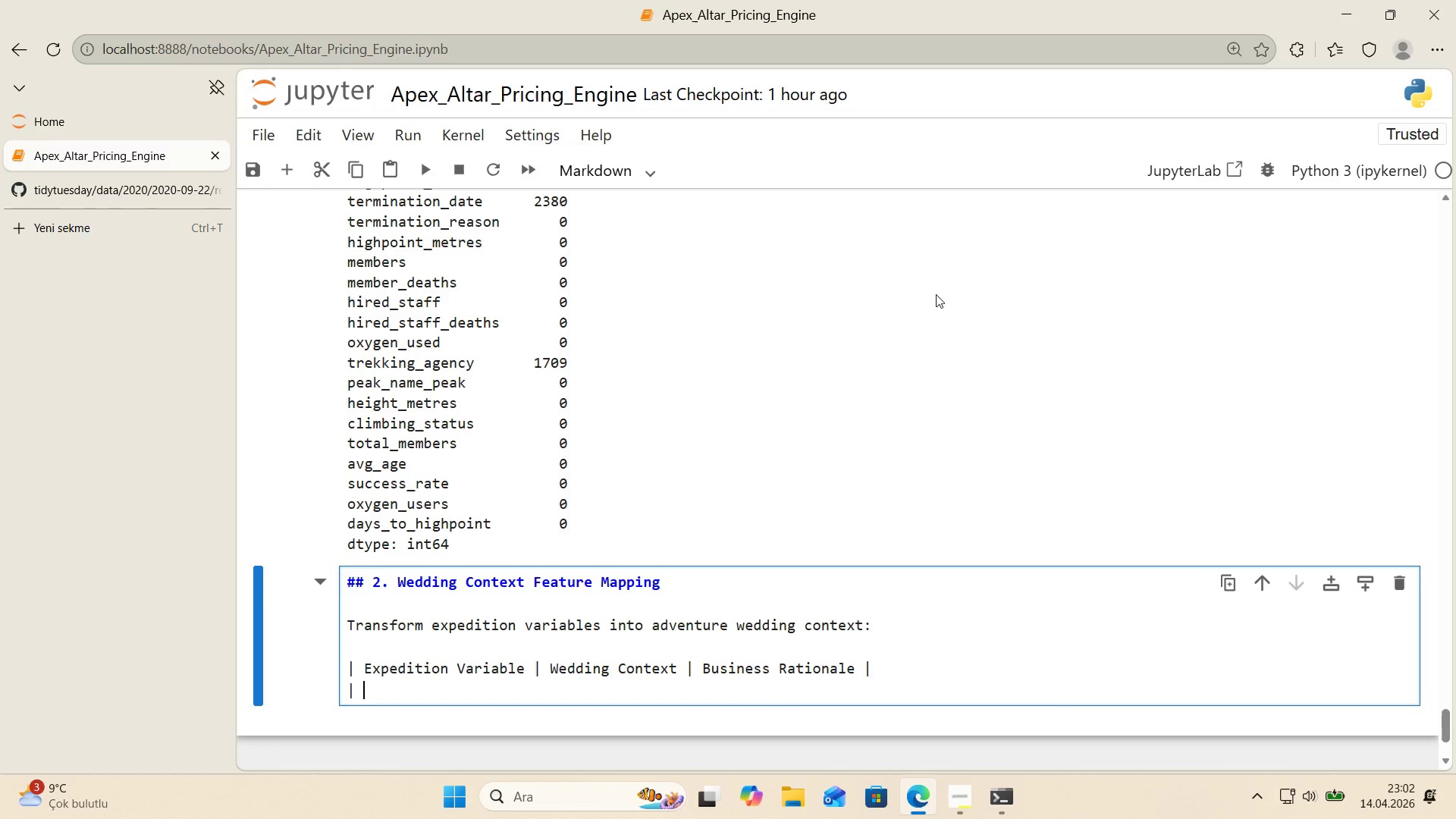 
key(Backspace)
 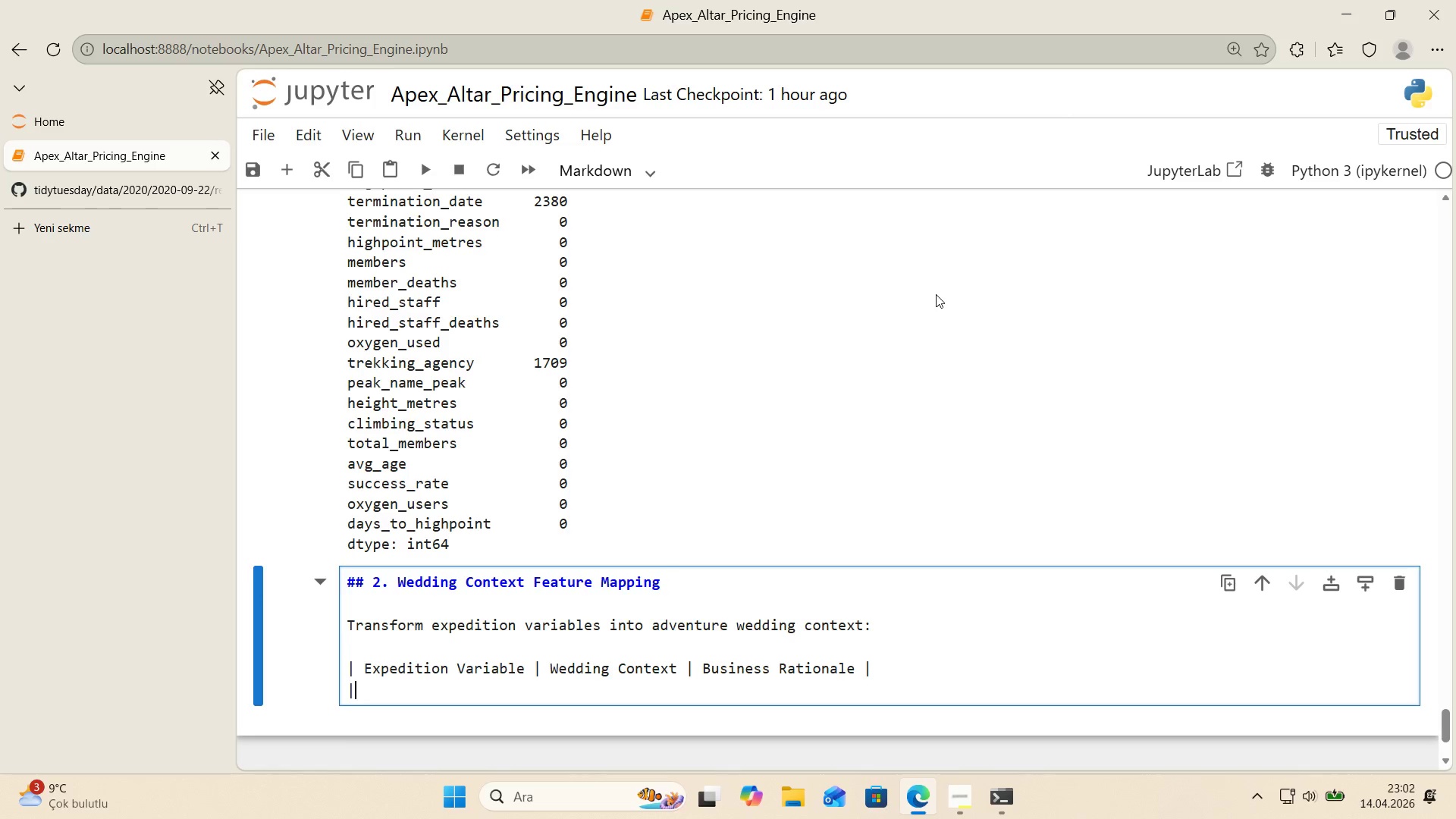 
hold_key(key=NumpadSubtract, duration=0.77)
 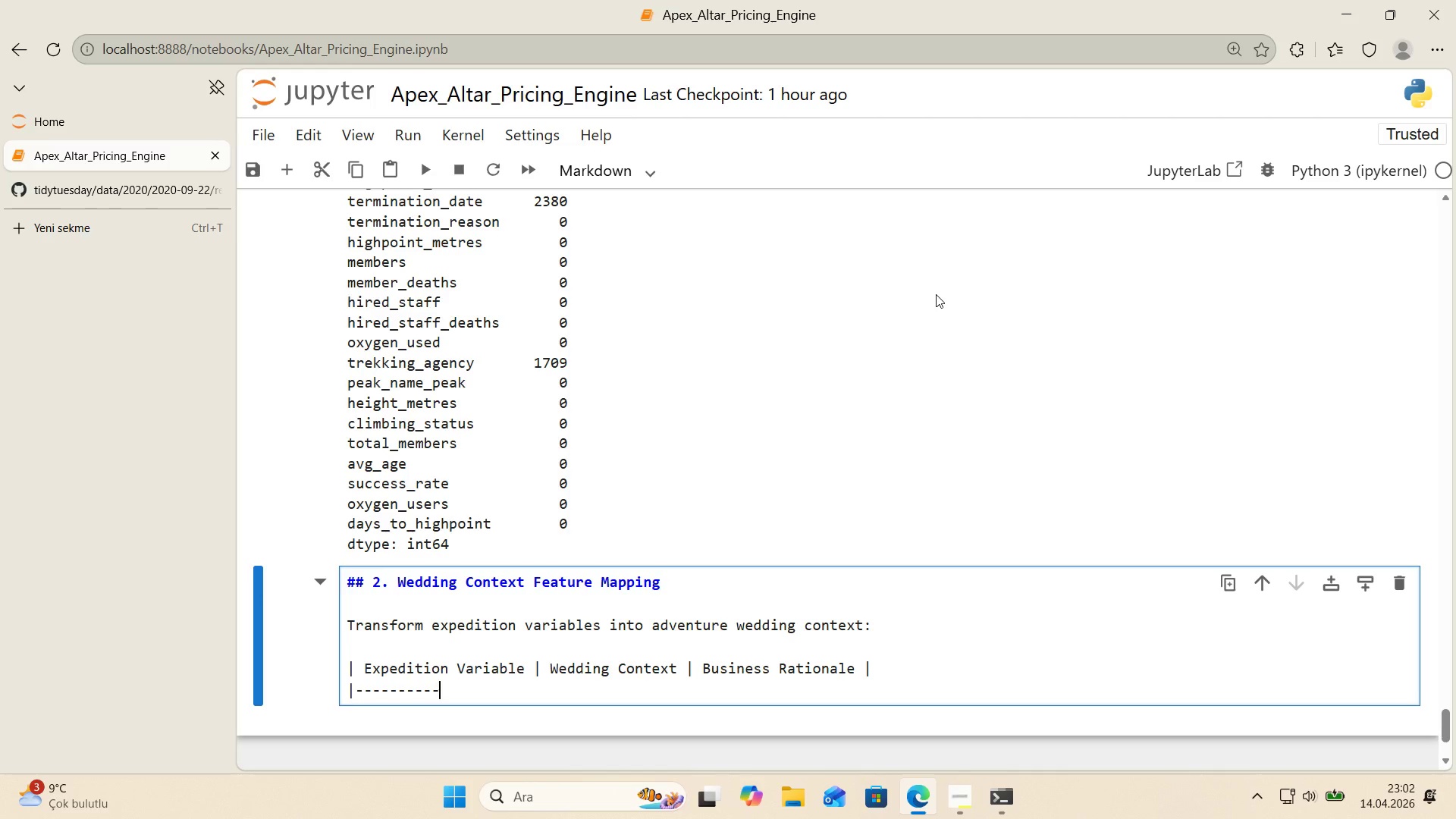 
key(NumpadSubtract)
 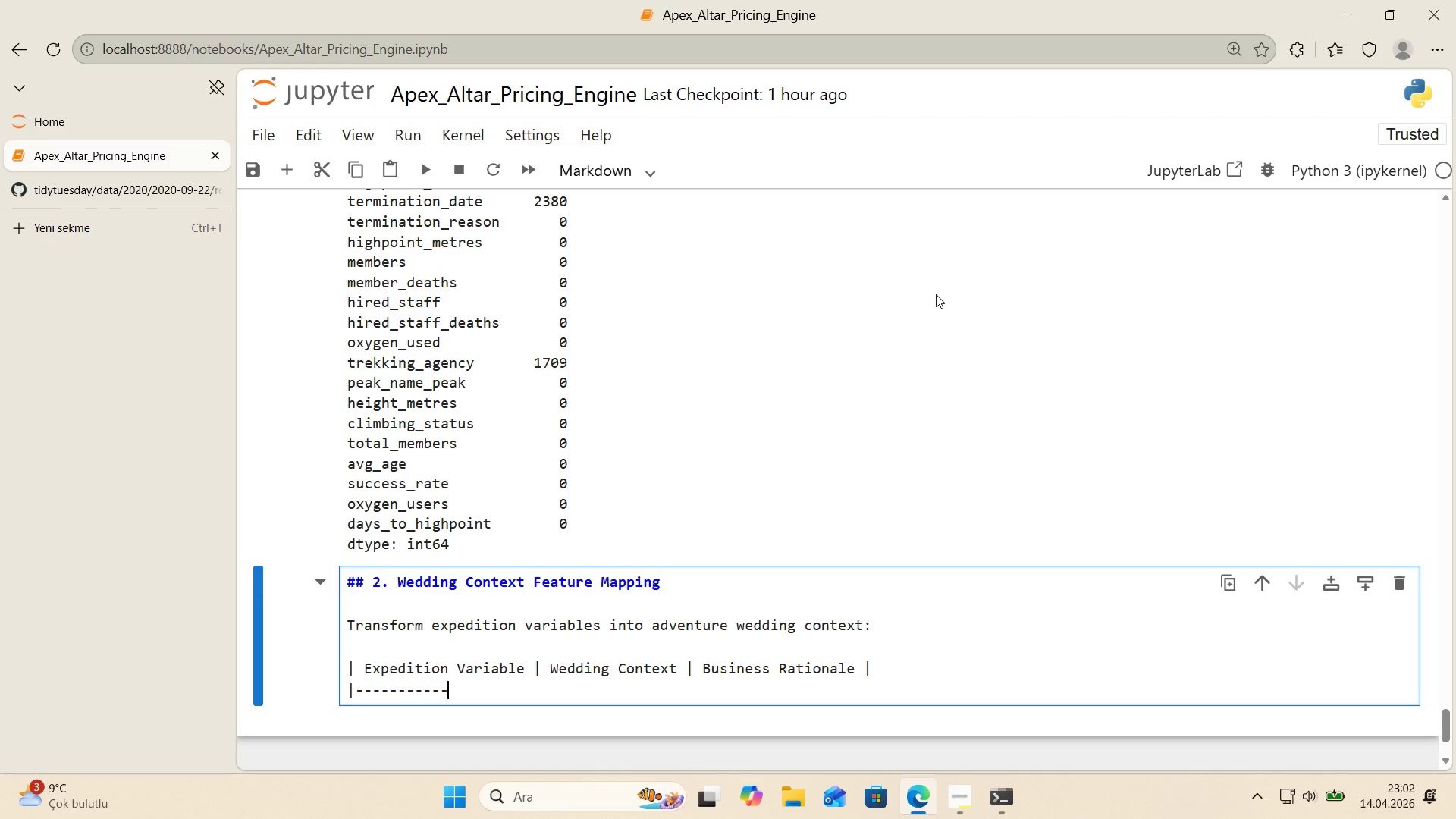 
key(NumpadSubtract)
 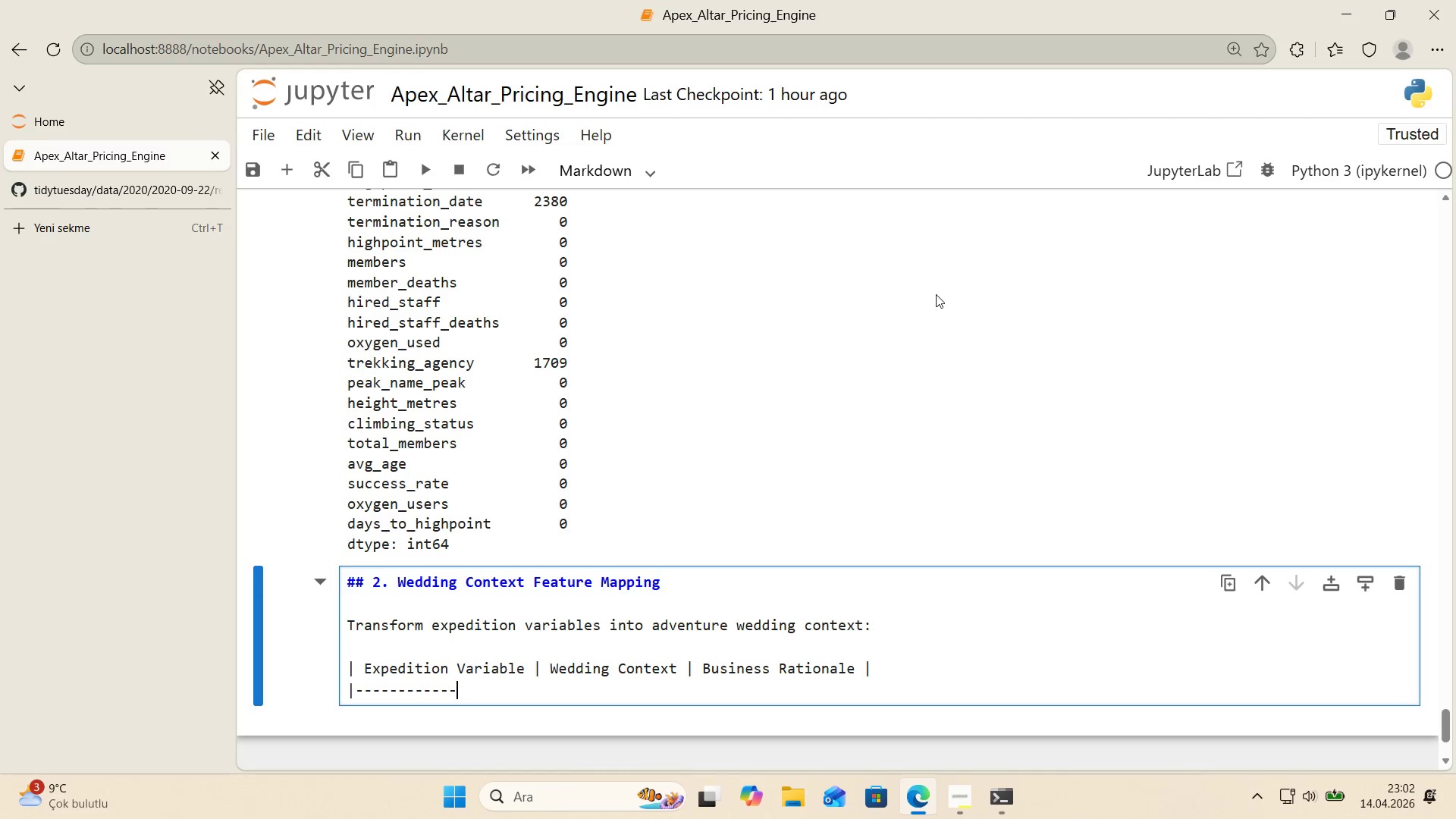 
key(NumpadSubtract)
 